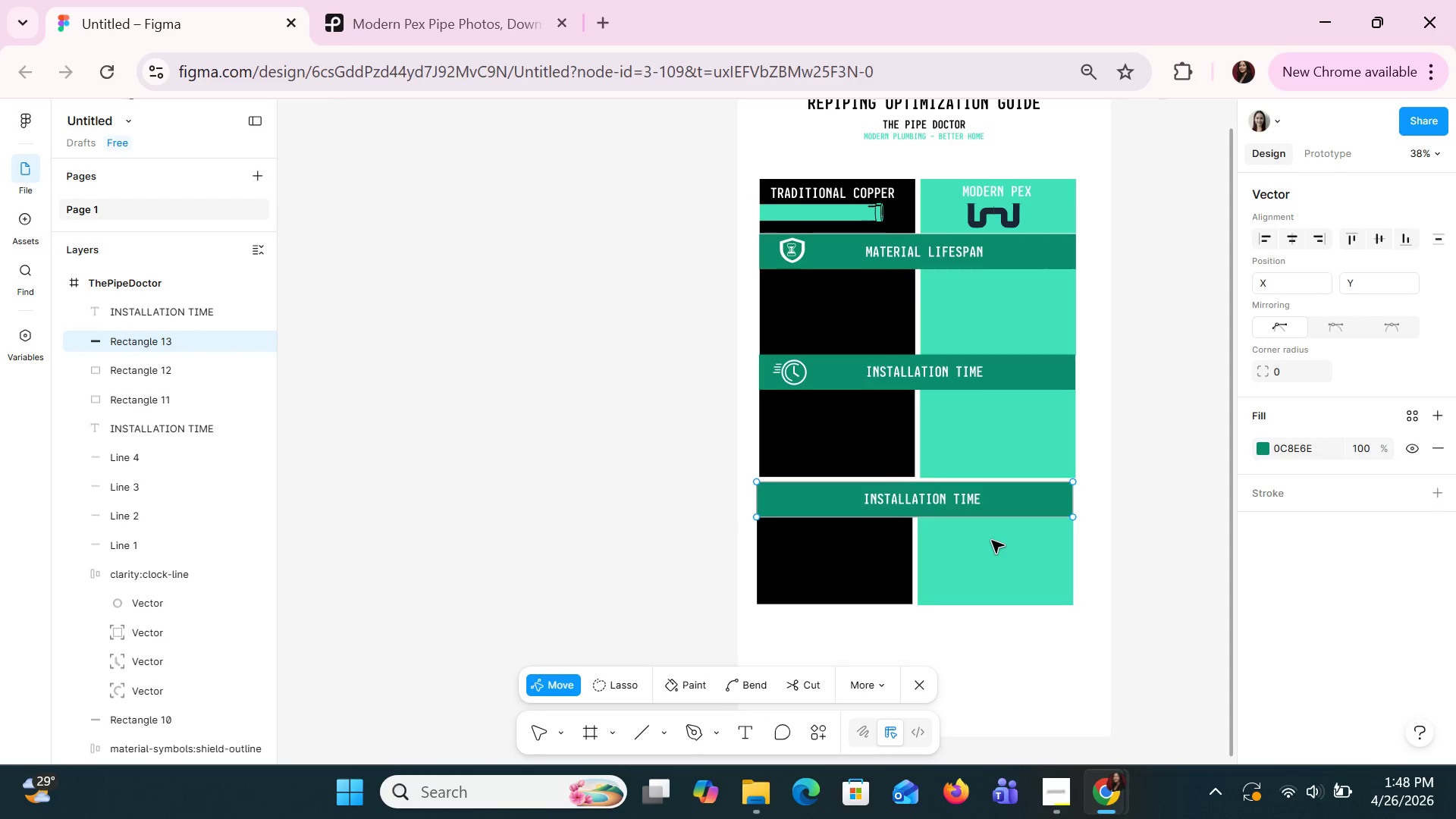 
left_click_drag(start_coordinate=[968, 605], to_coordinate=[992, 579])
 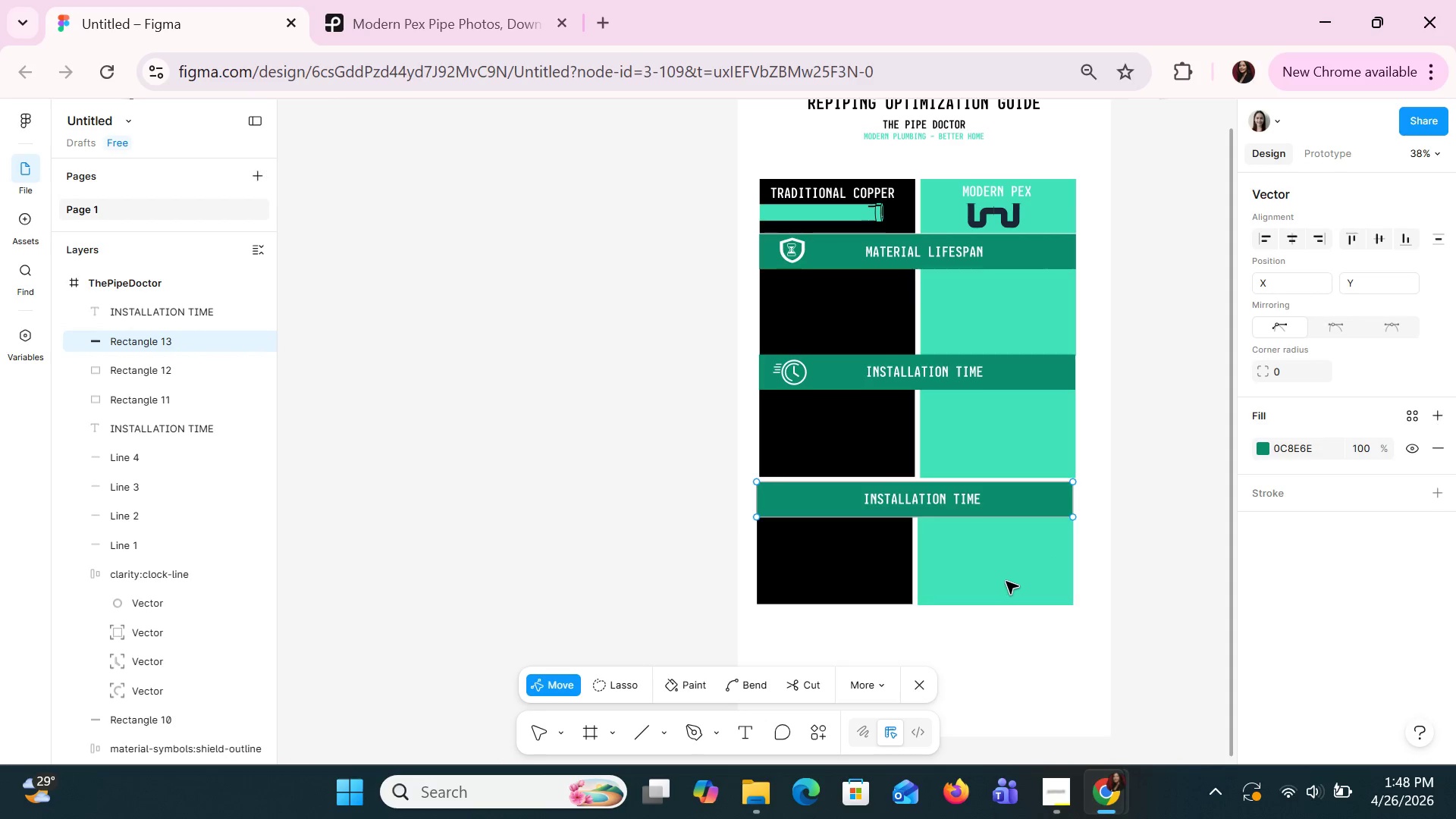 
left_click_drag(start_coordinate=[1006, 581], to_coordinate=[1007, 554])
 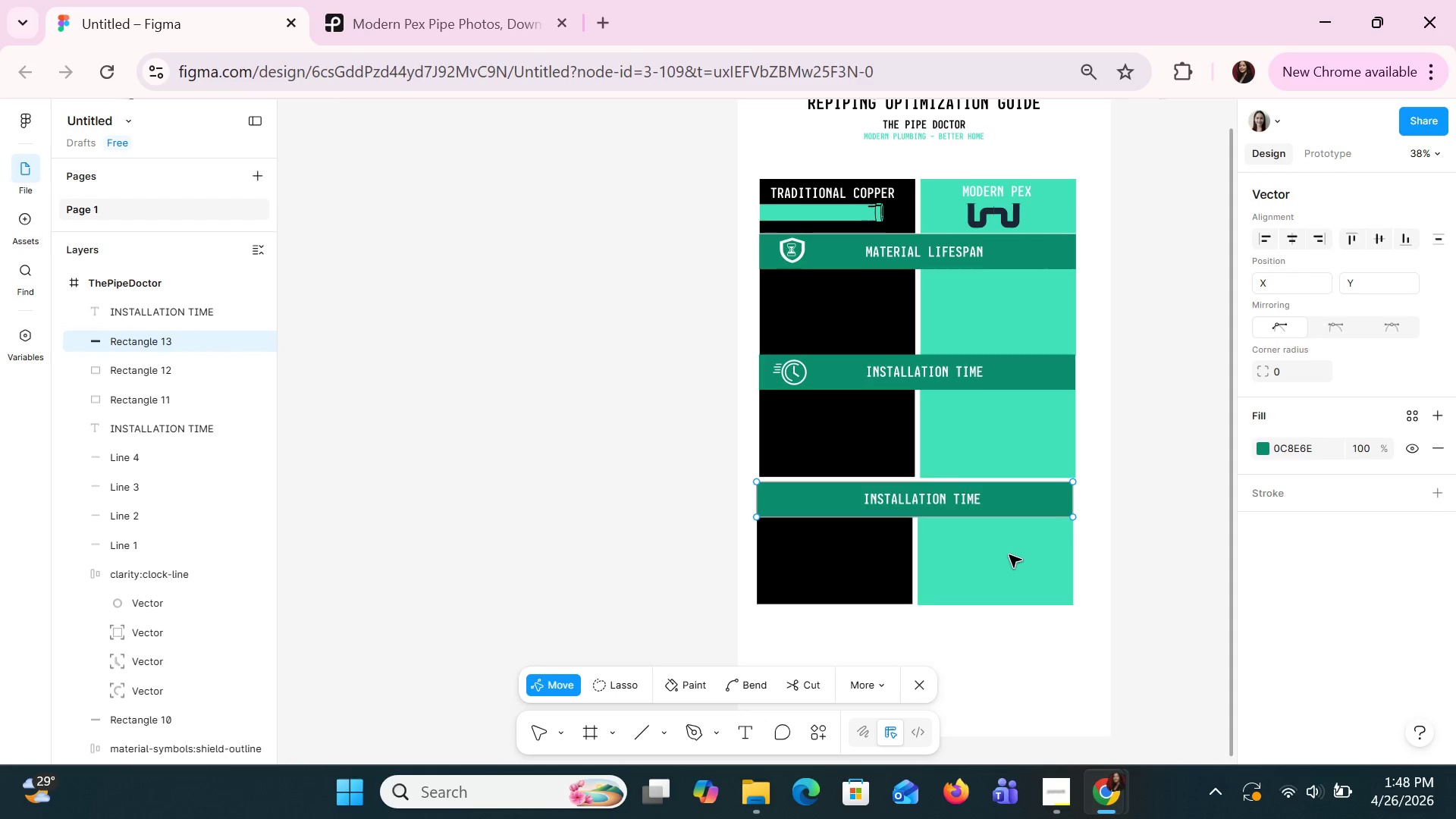 
key(Escape)
 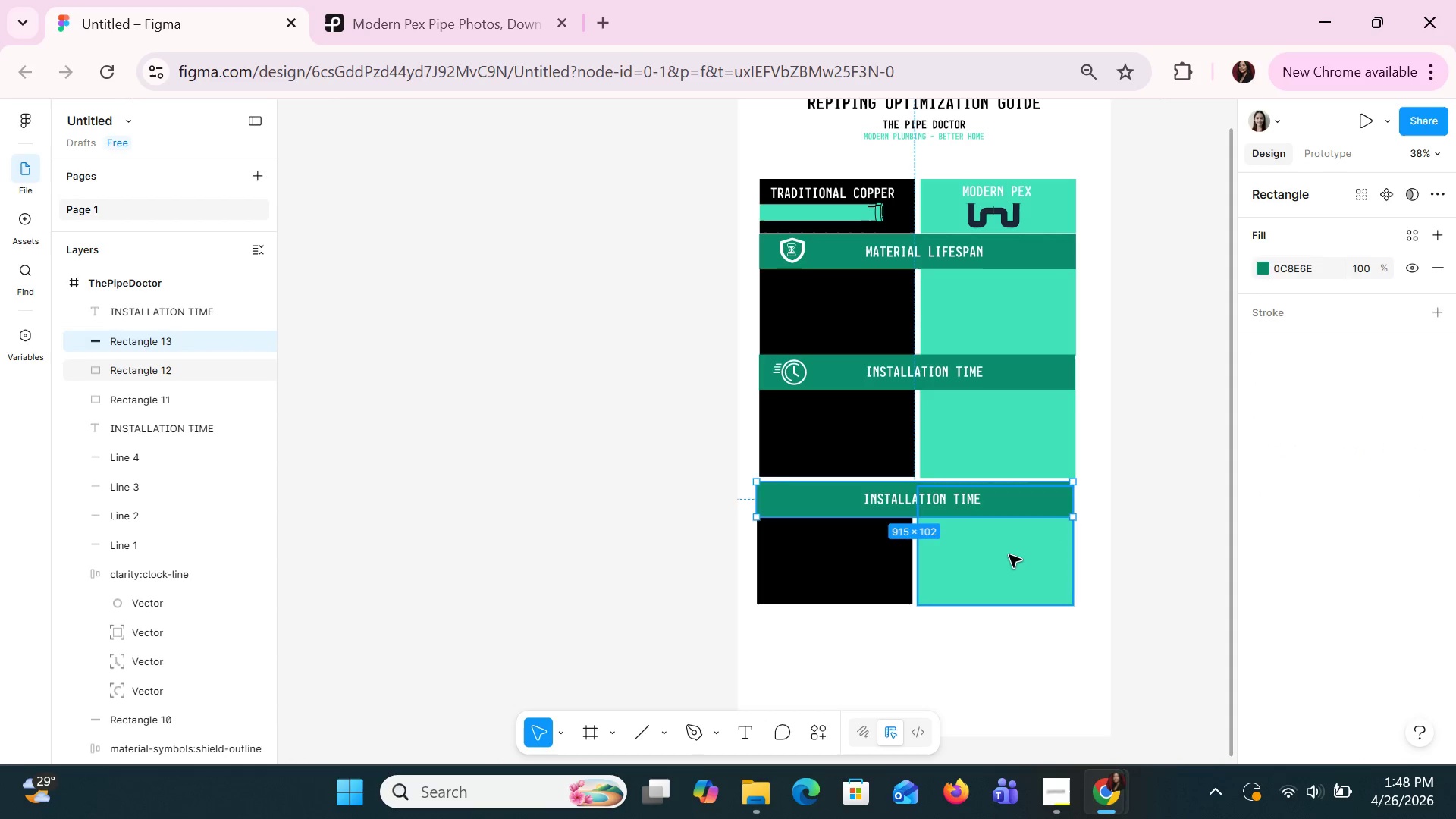 
key(Escape)
 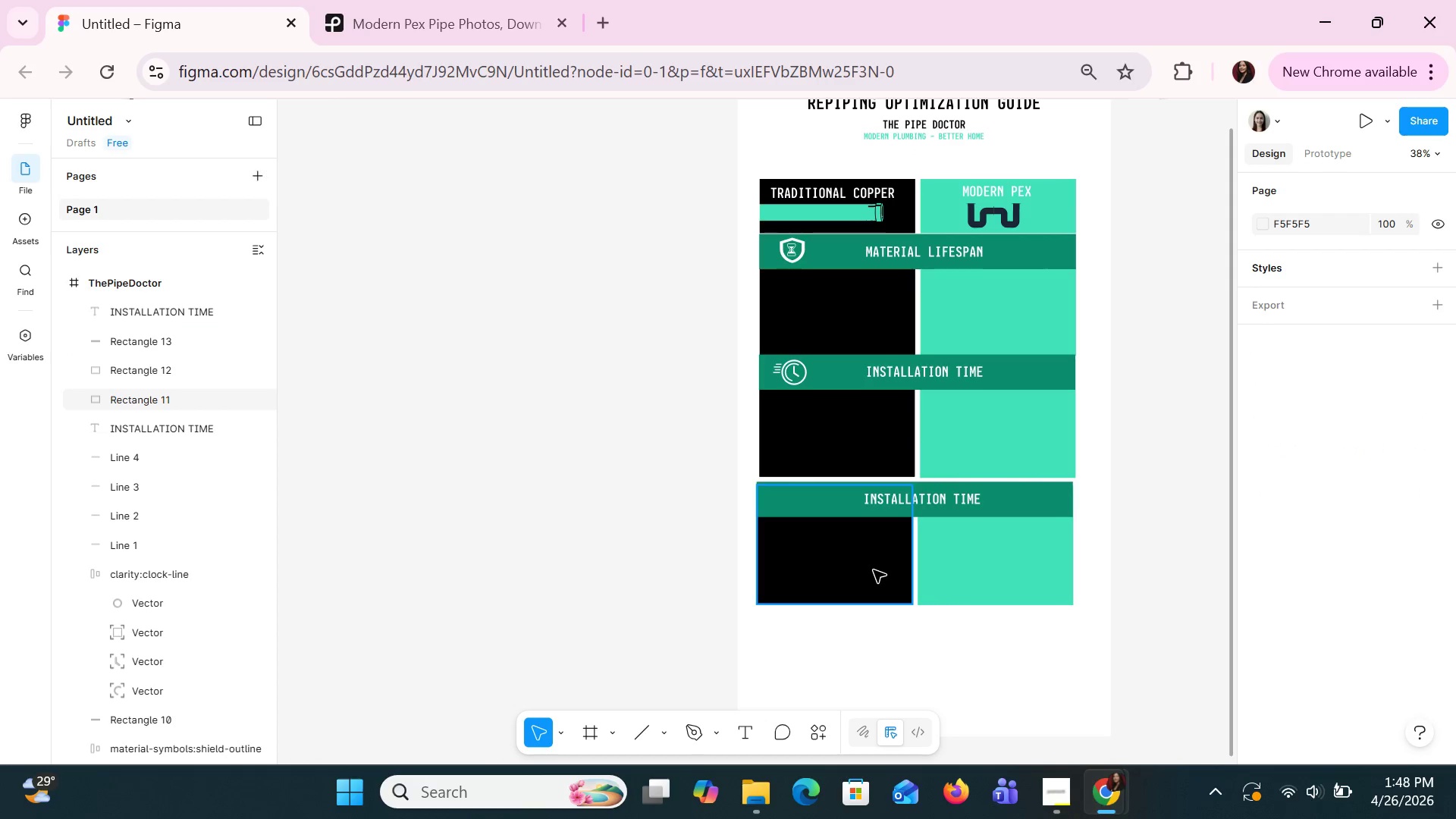 
hold_key(key=ShiftLeft, duration=0.38)
 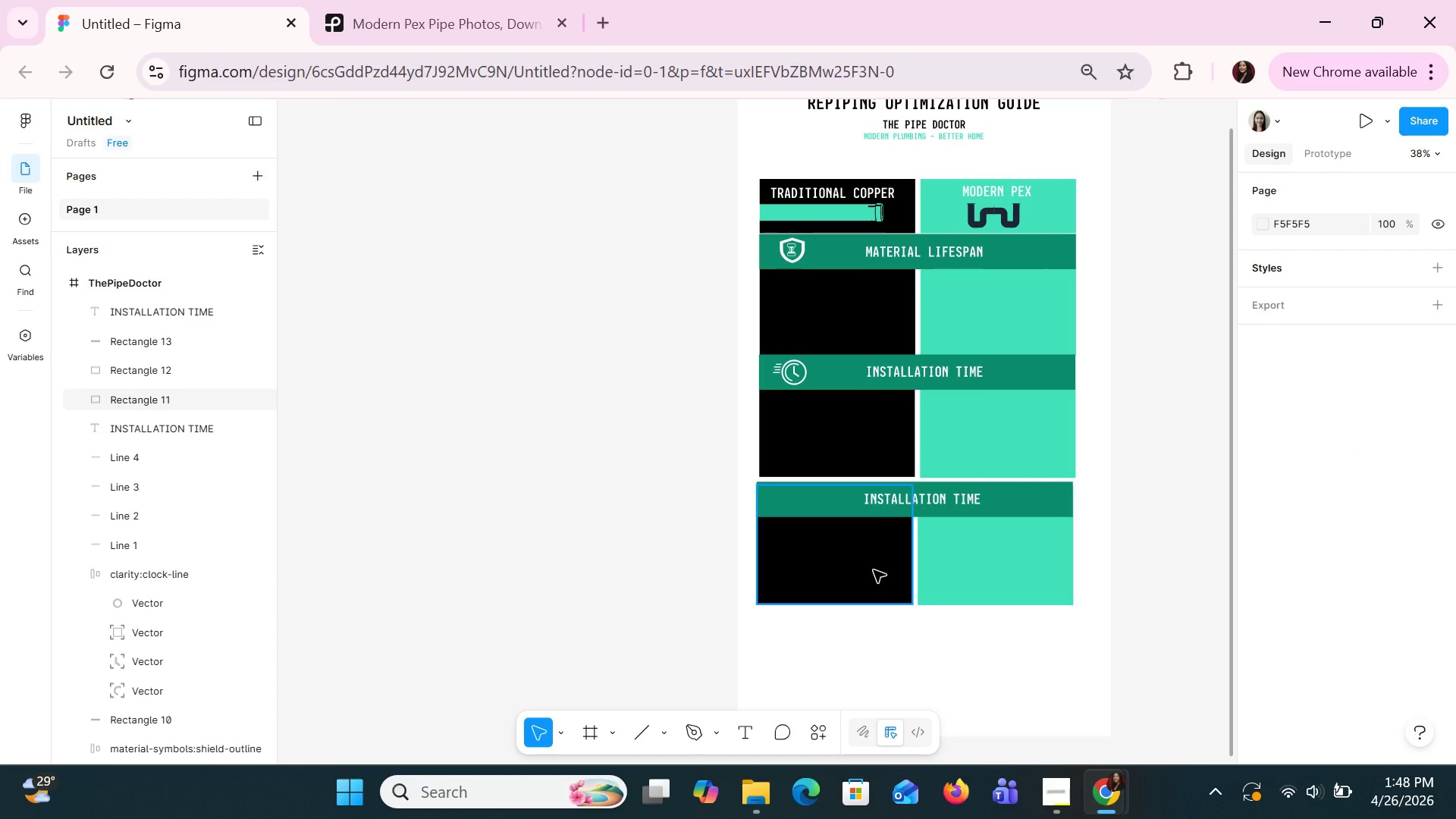 
key(Control+Z)
 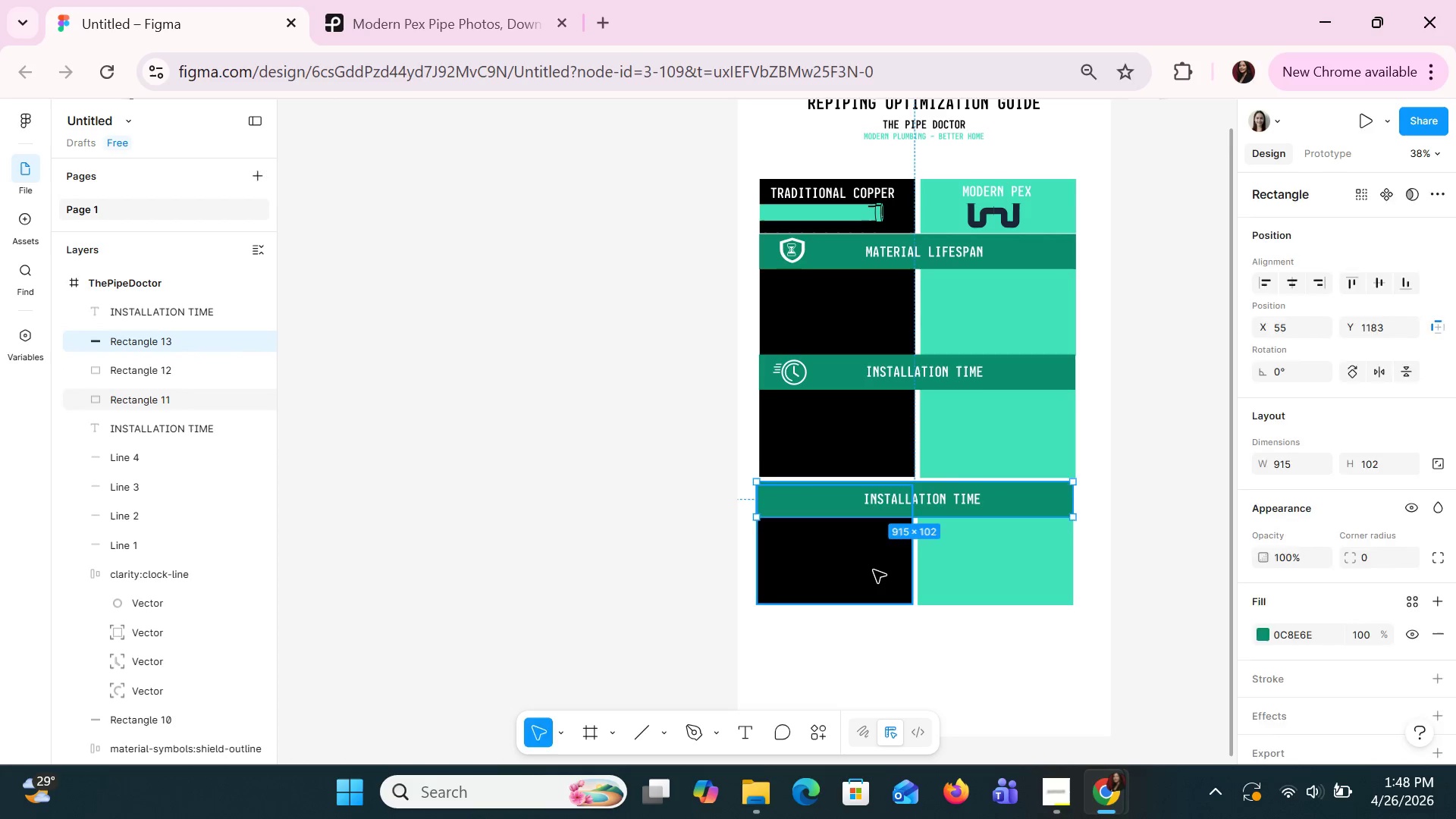 
key(Control+Z)
 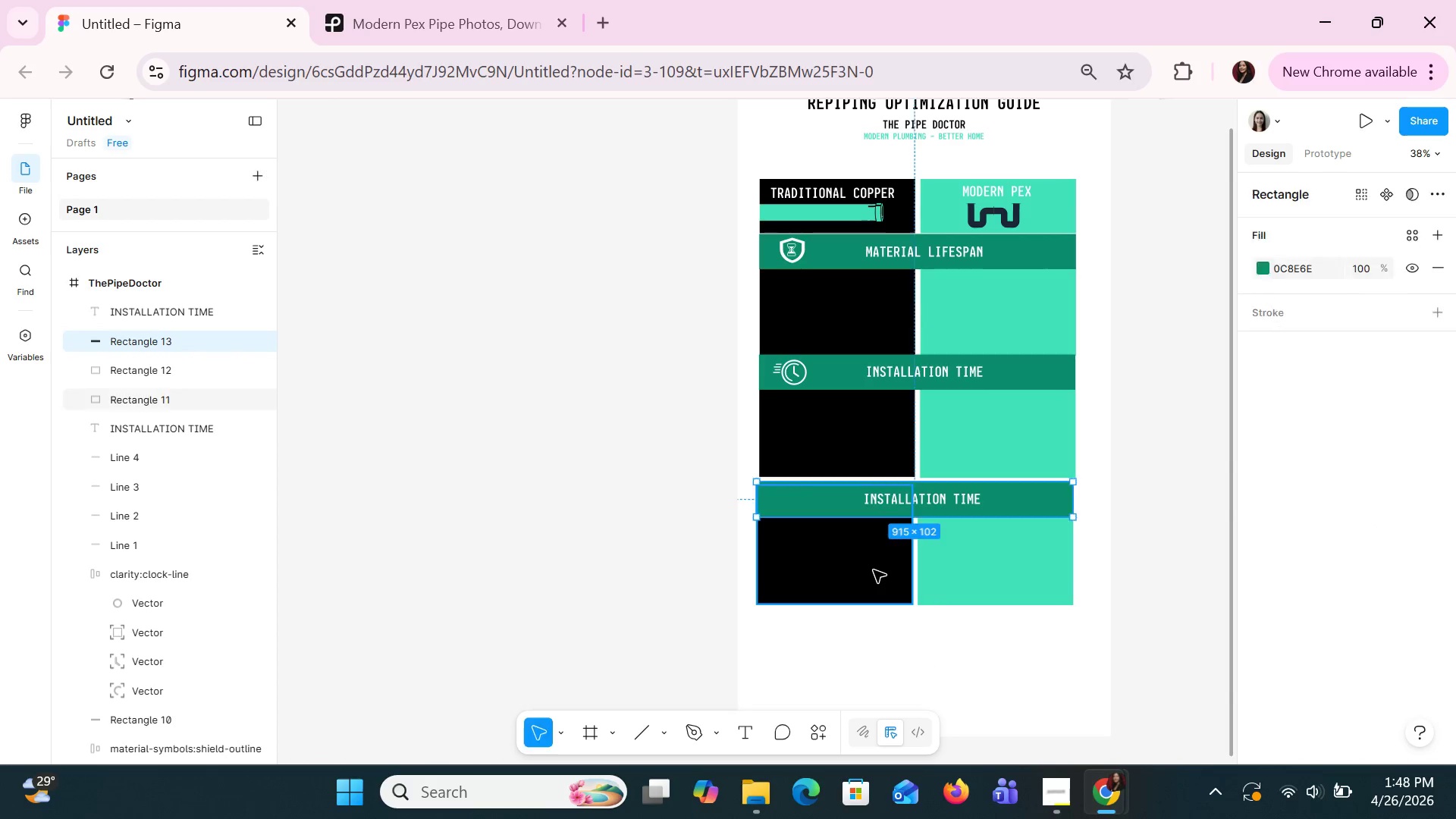 
key(Control+Z)
 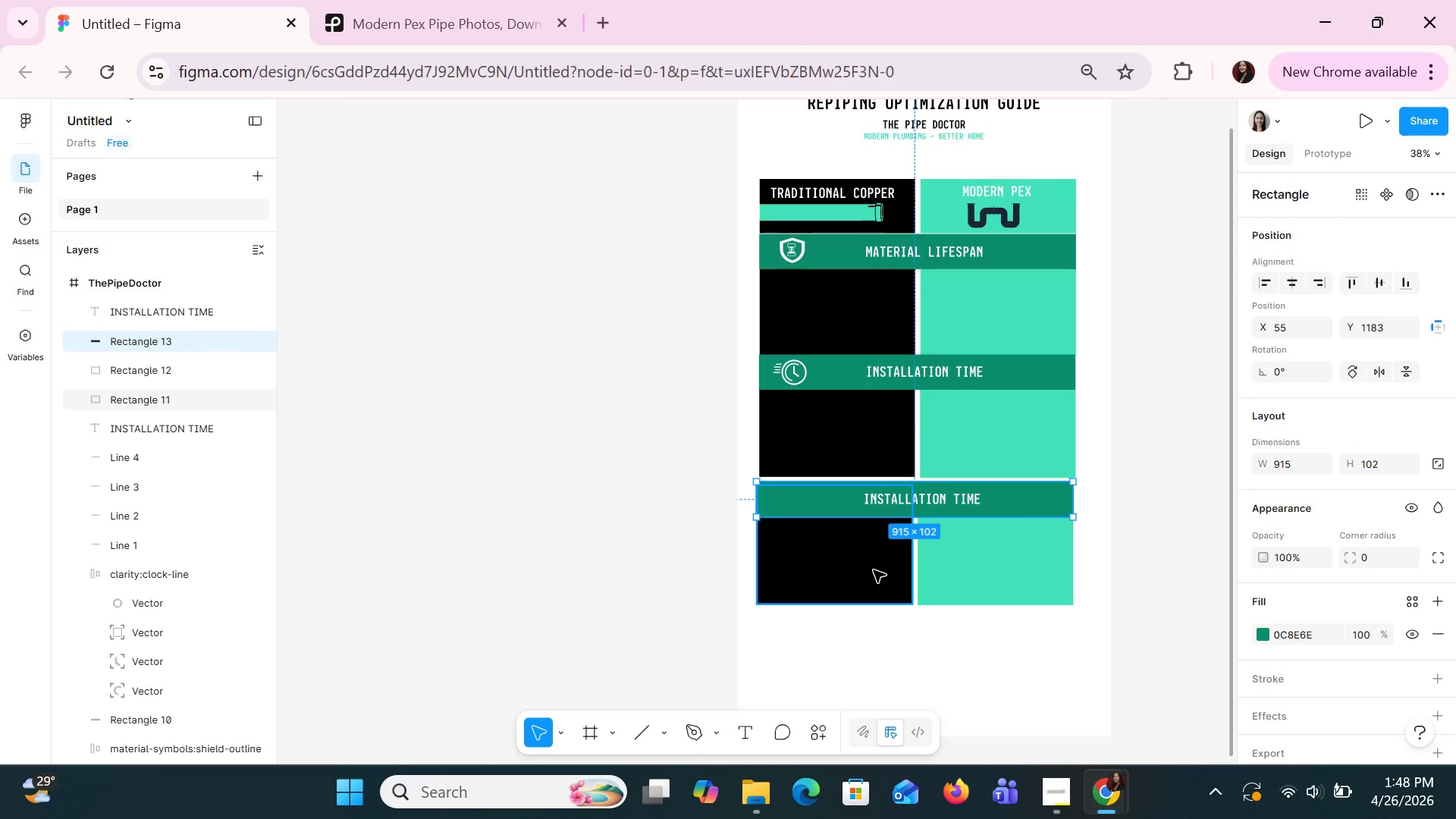 
key(Control+Z)
 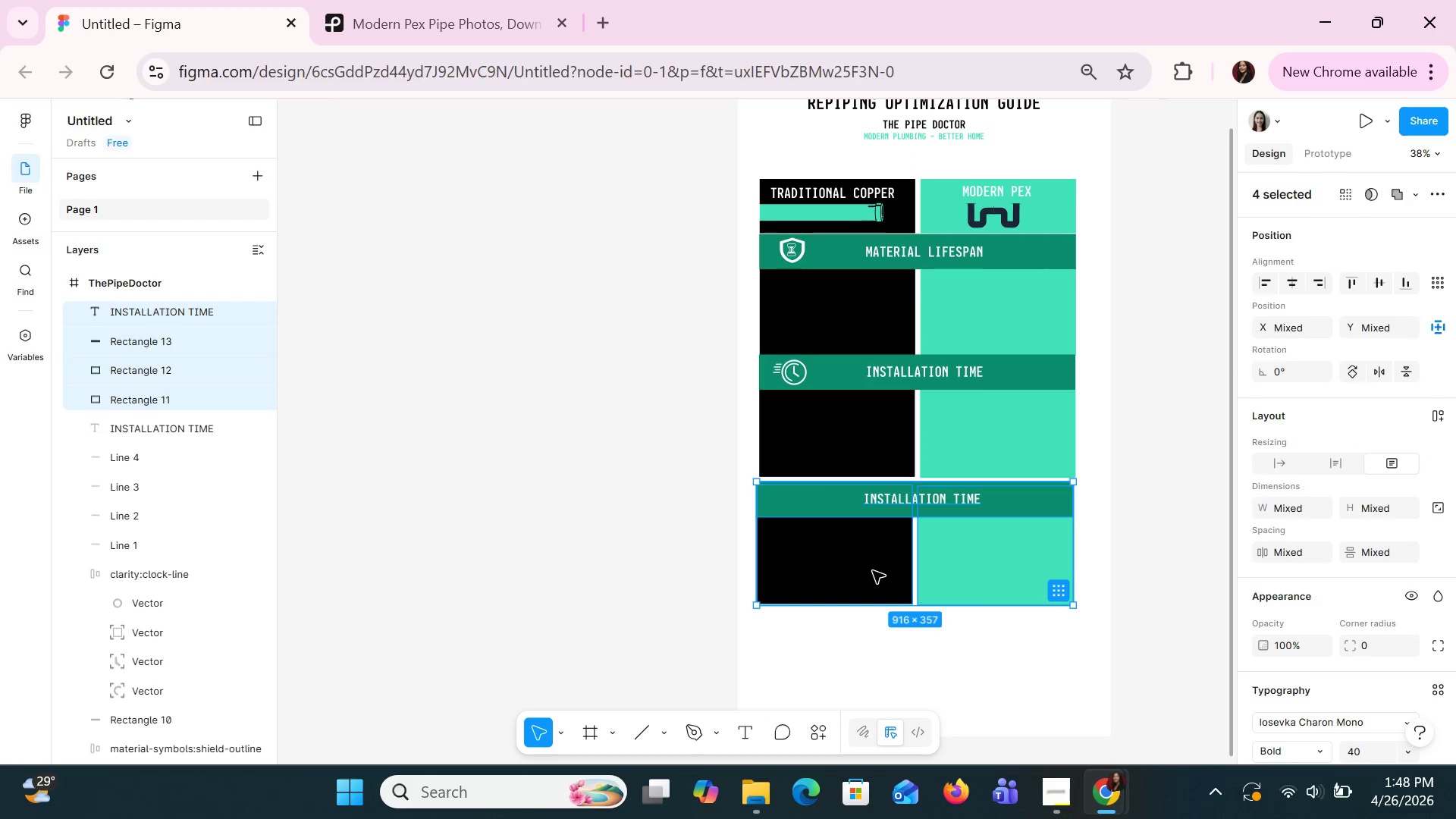 
left_click_drag(start_coordinate=[871, 572], to_coordinate=[876, 562])
 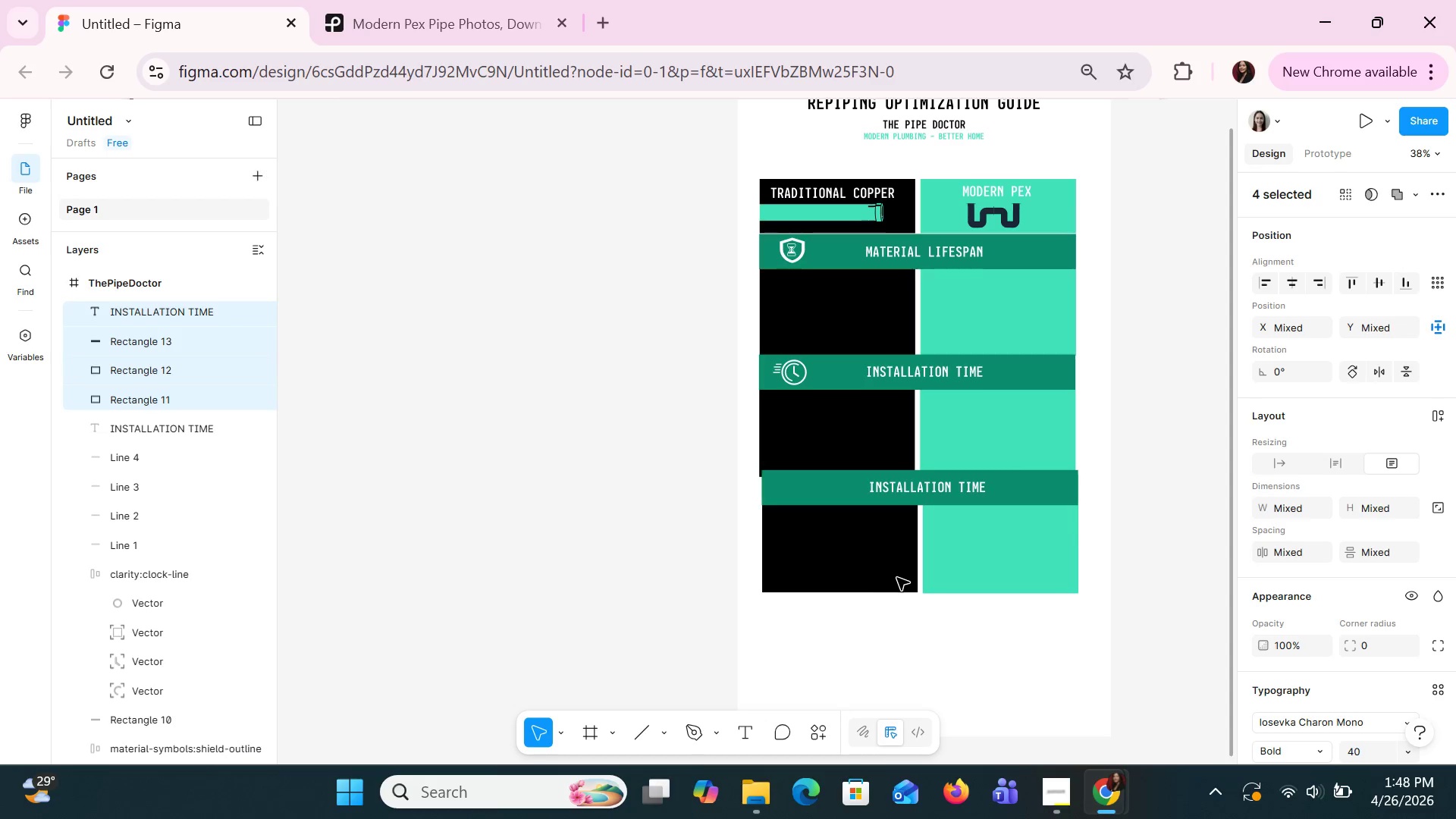 
key(ArrowDown)
 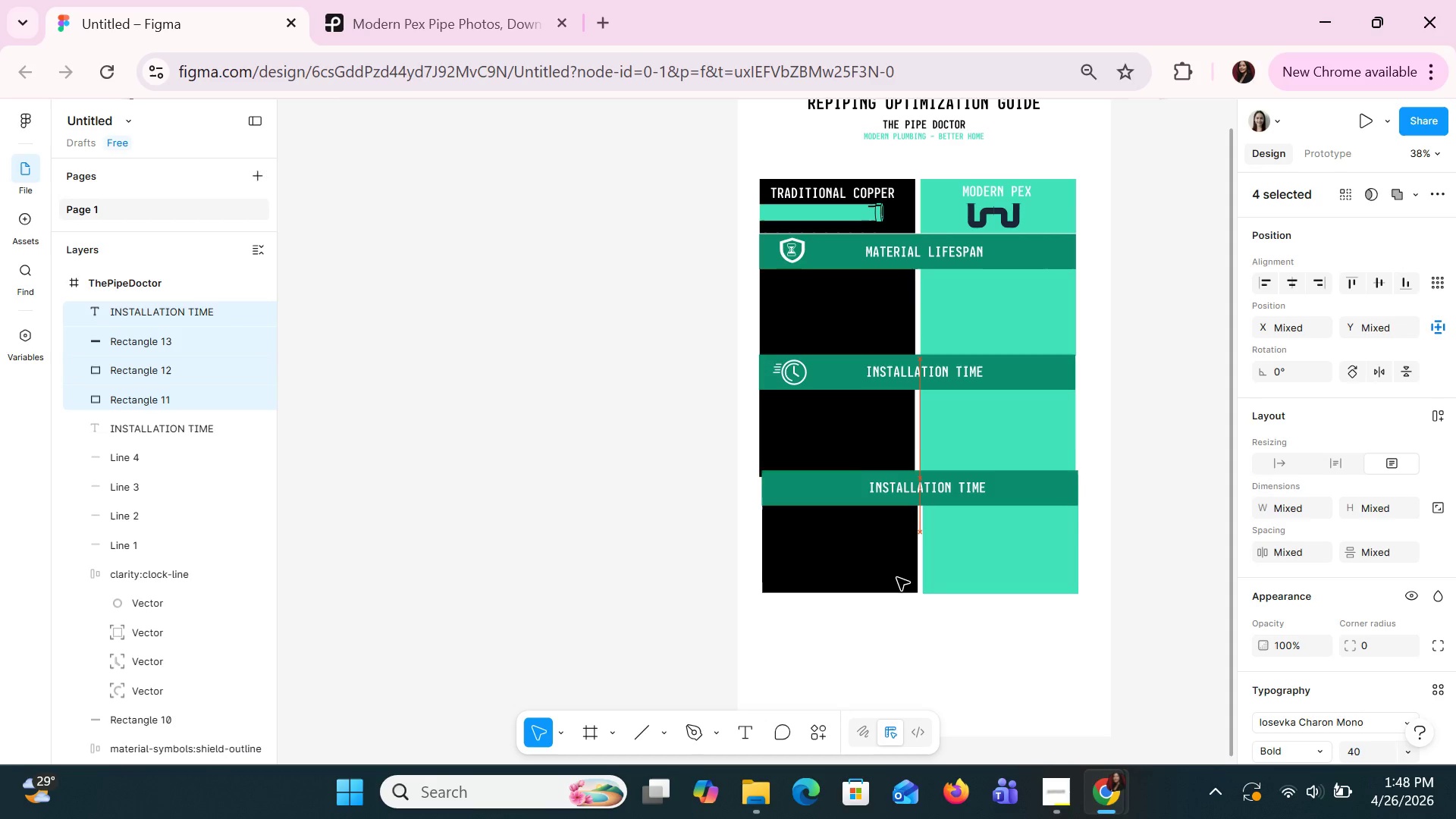 
key(ArrowDown)
 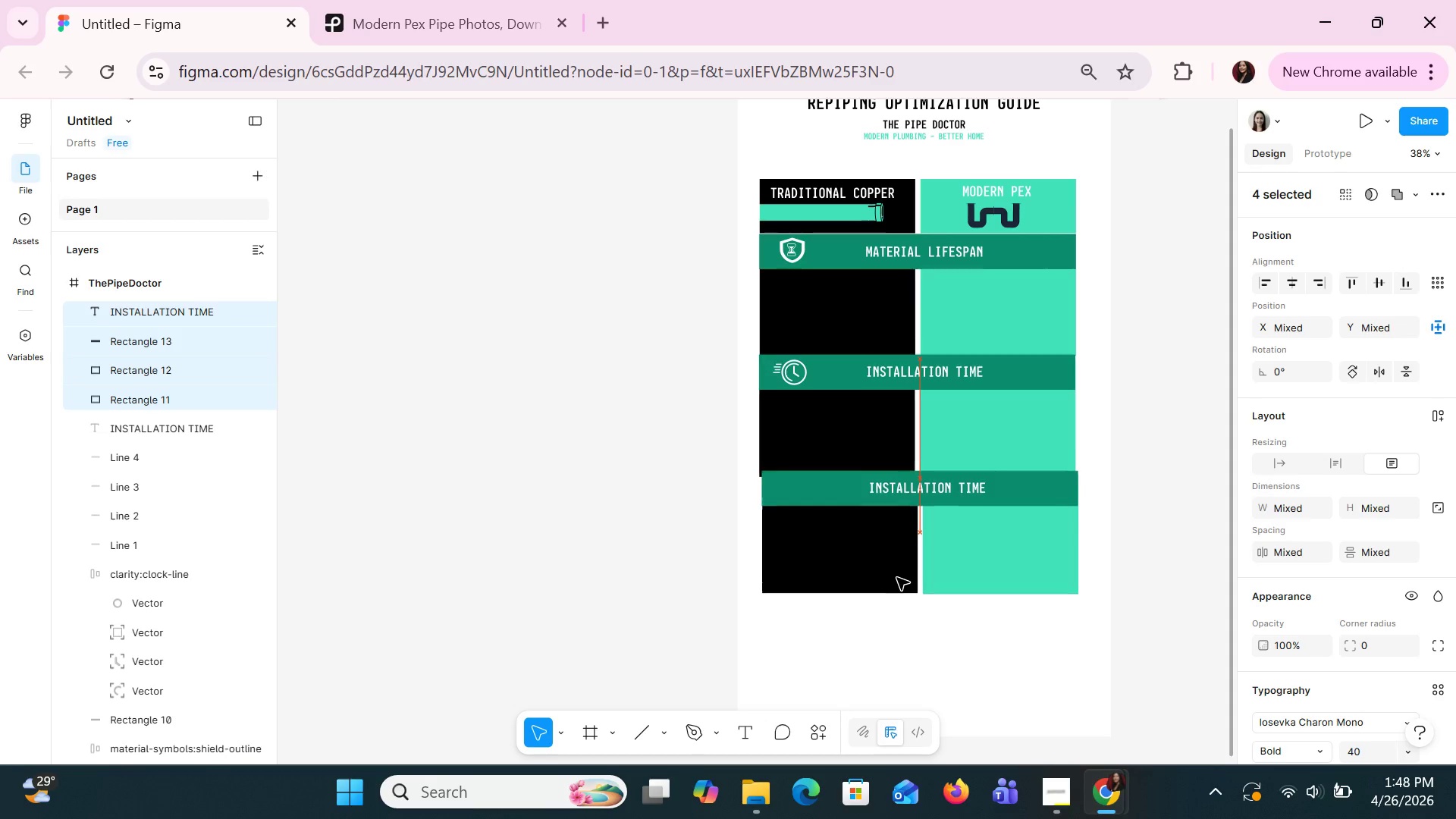 
key(ArrowDown)
 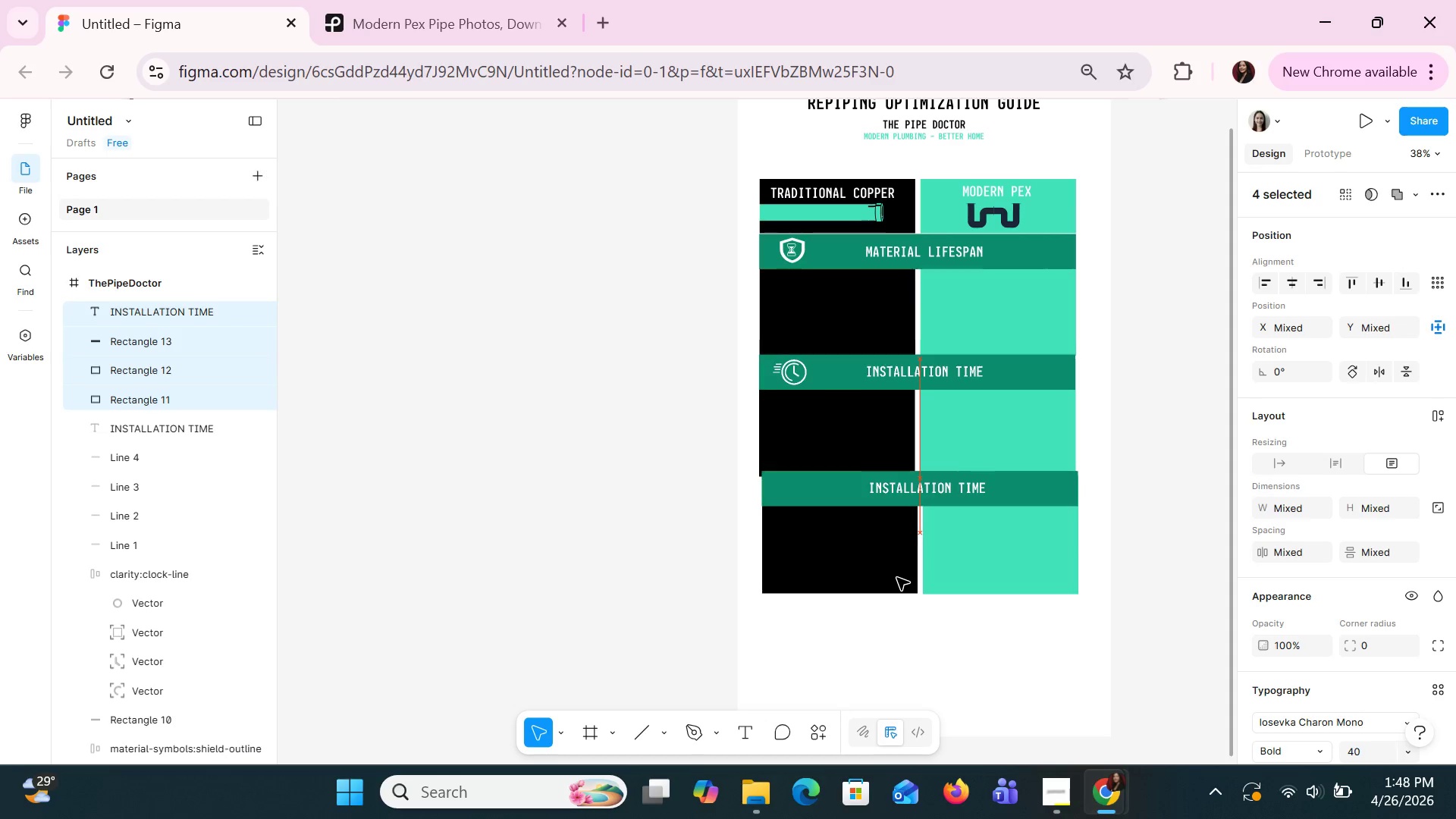 
hold_key(key=ArrowLeft, duration=0.72)
 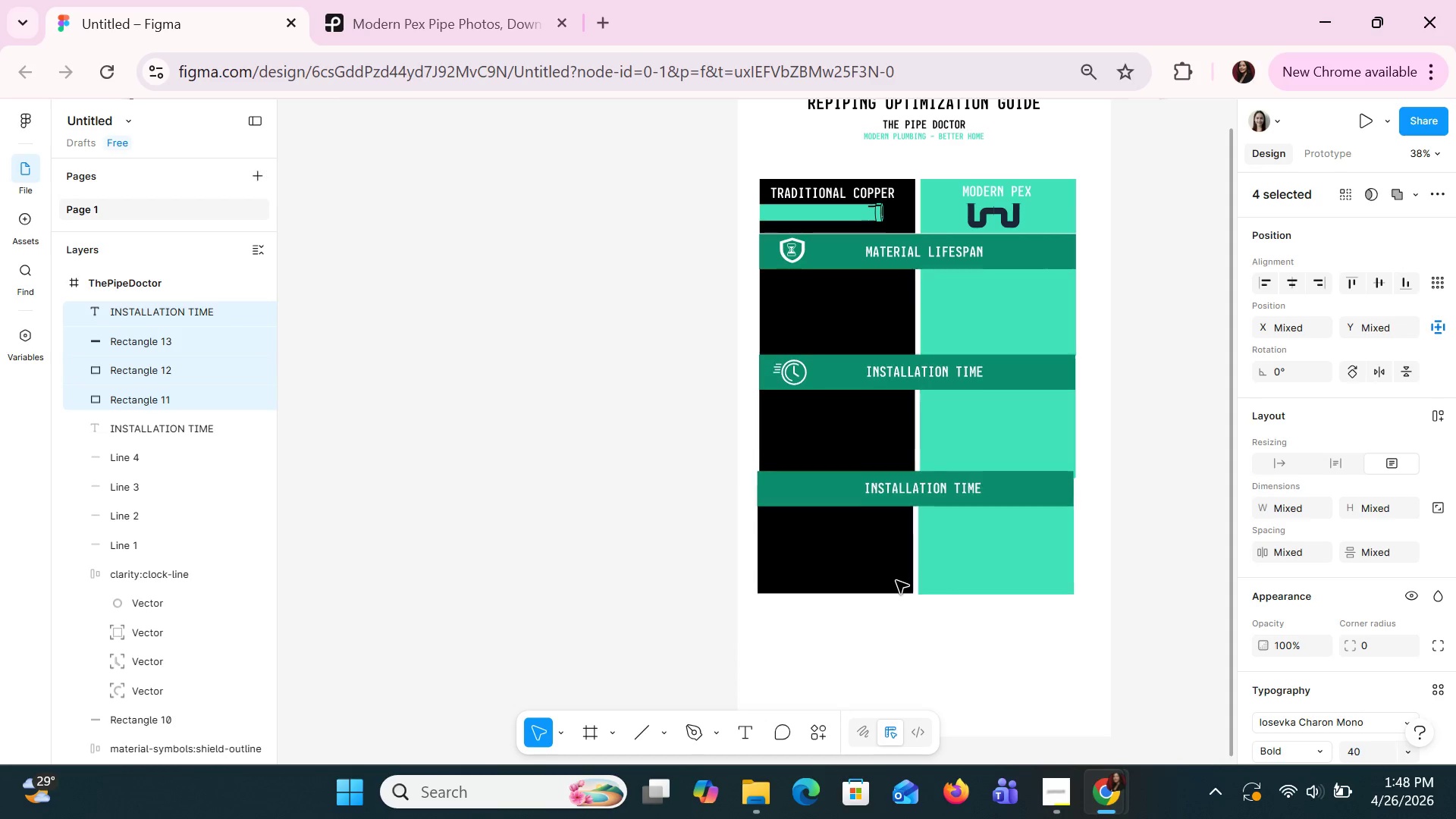 
key(ArrowDown)
 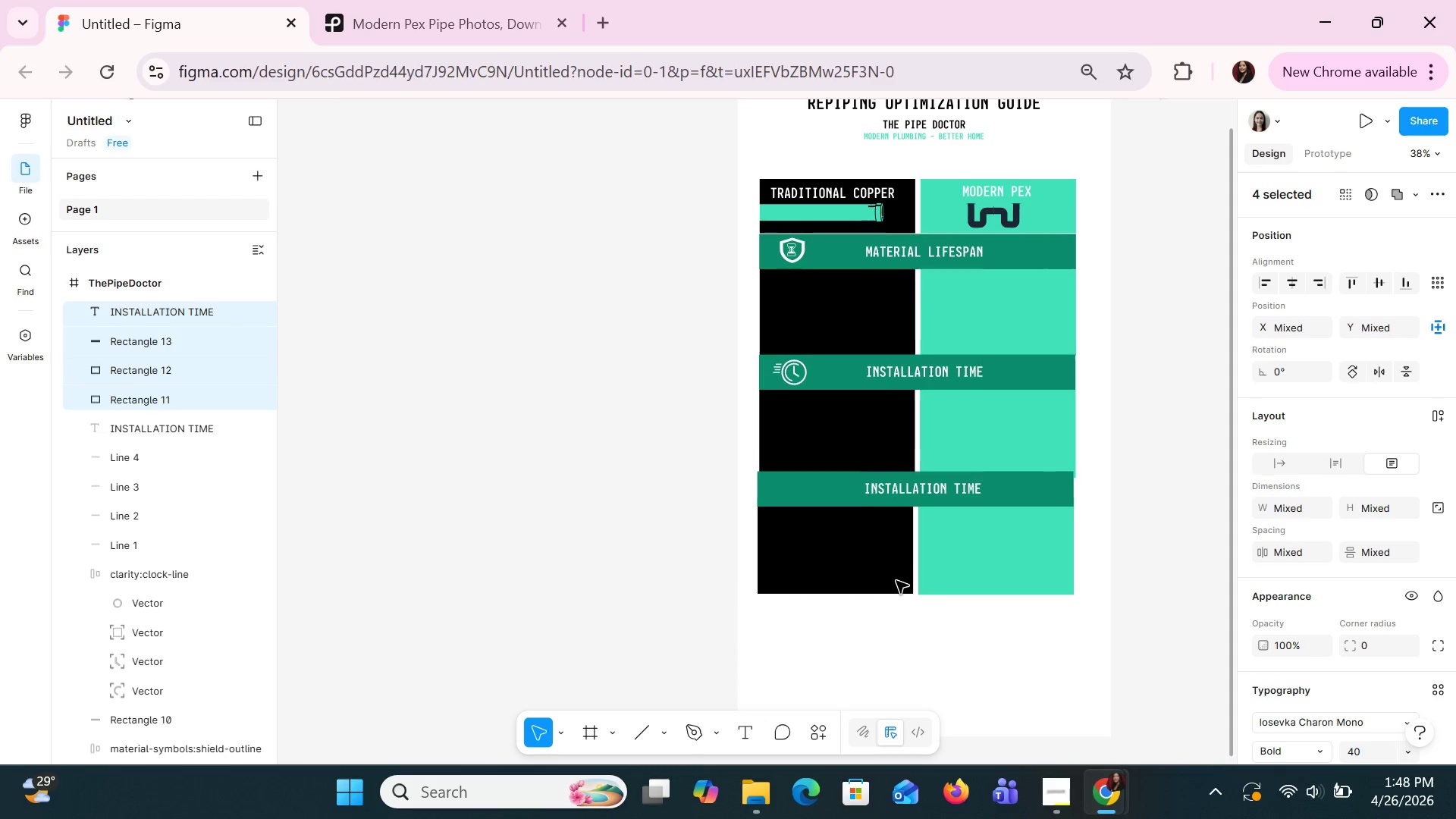 
key(ArrowDown)
 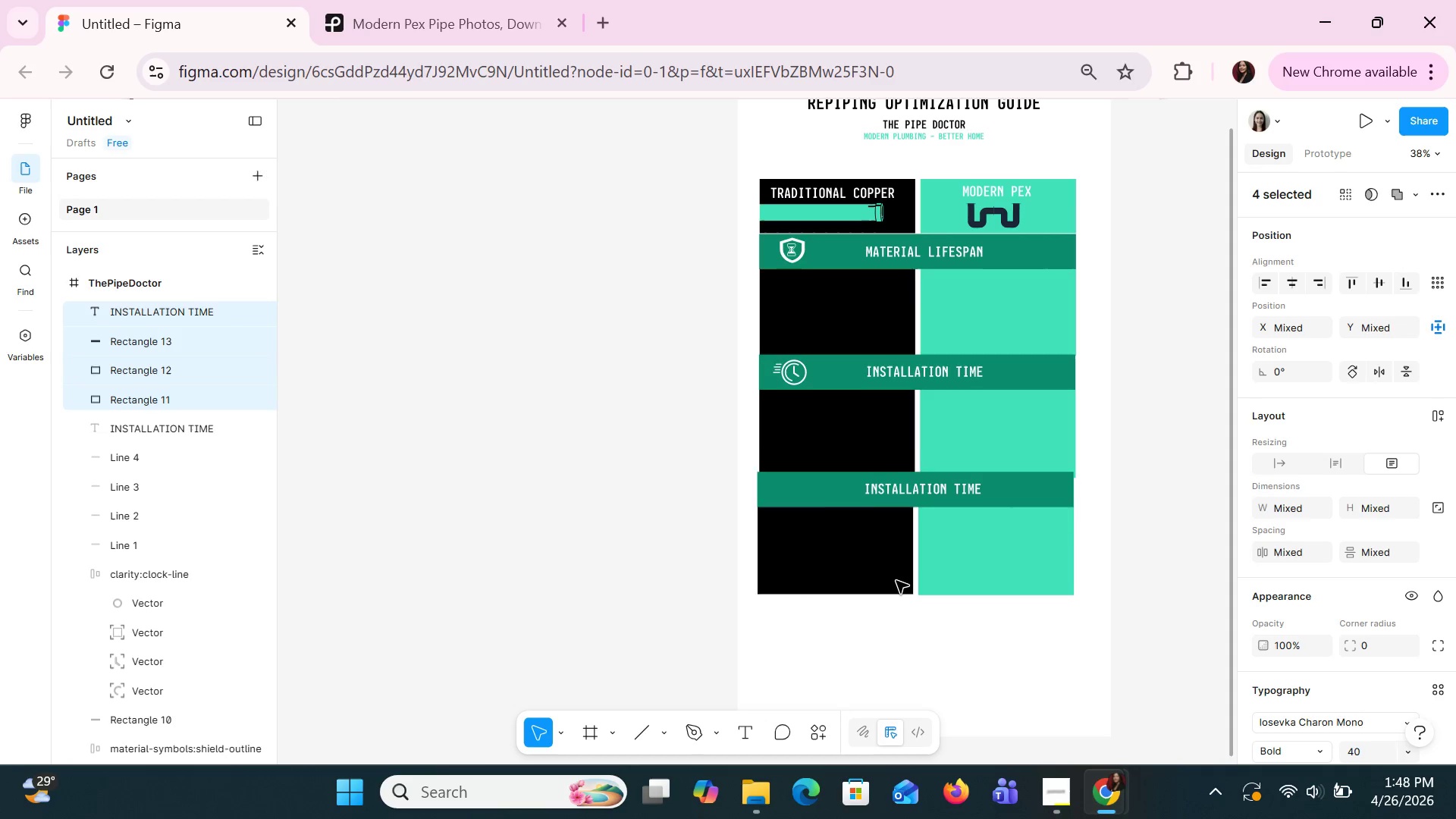 
key(ArrowDown)
 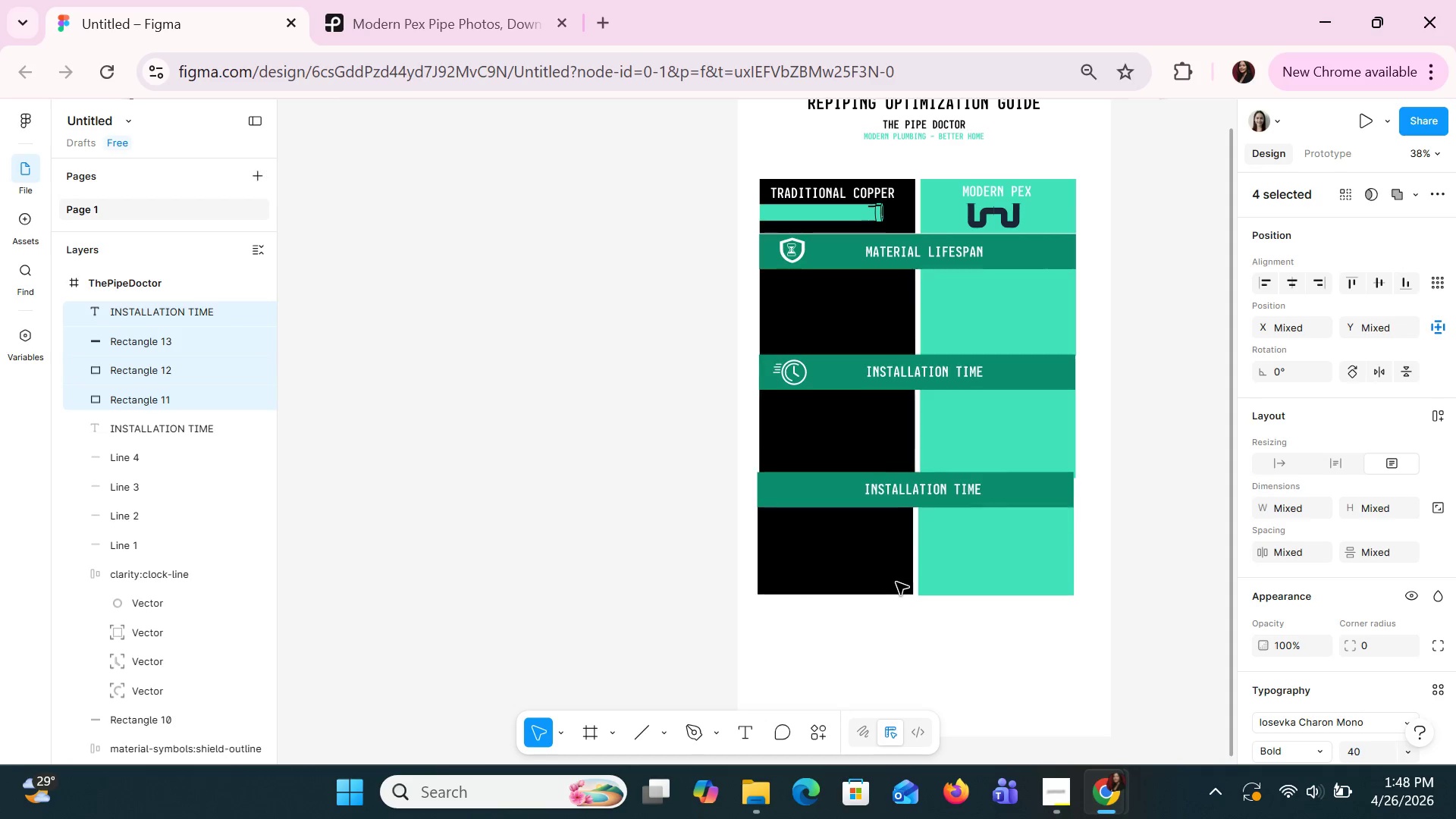 
key(ArrowDown)
 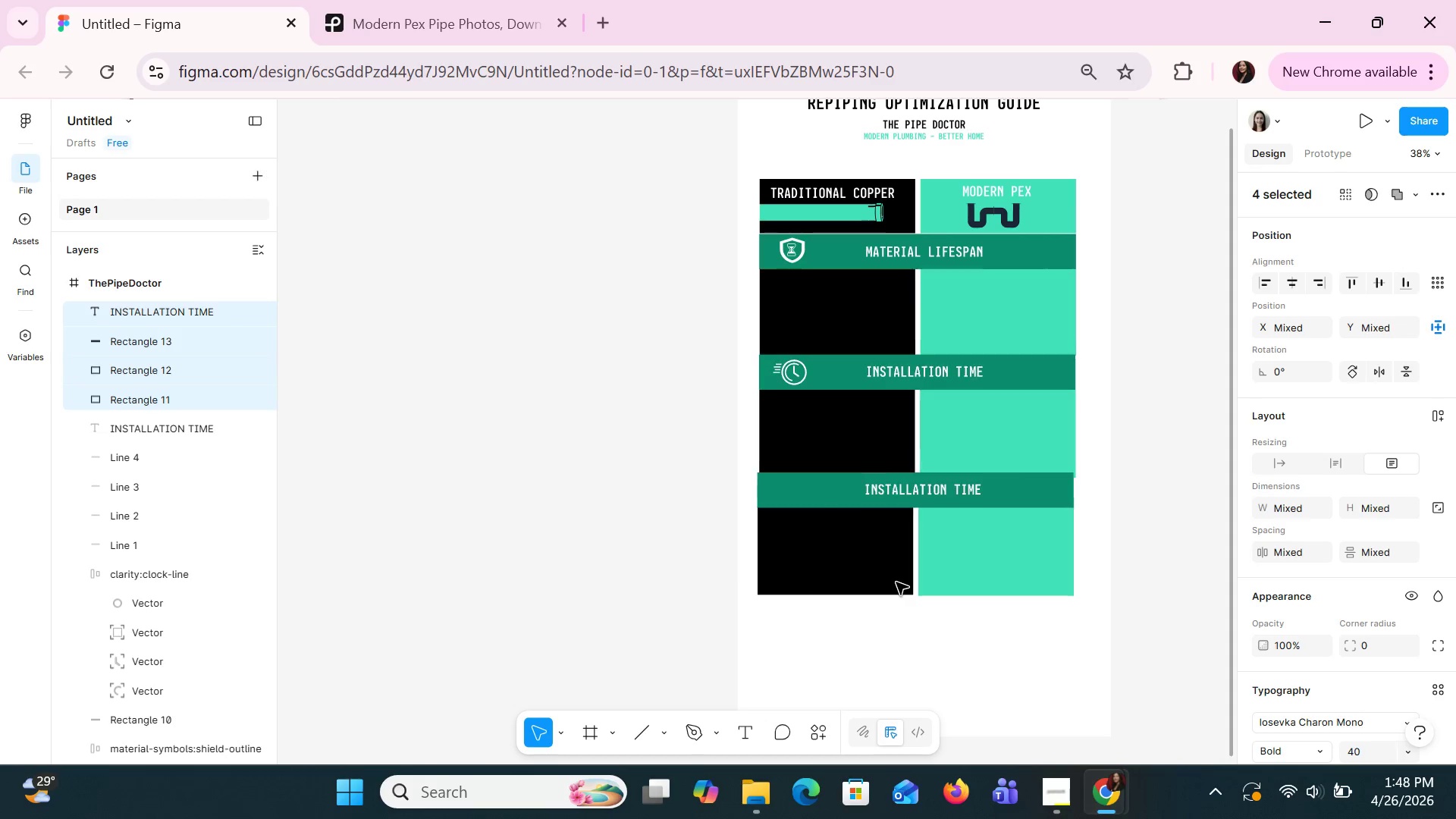 
key(ArrowDown)
 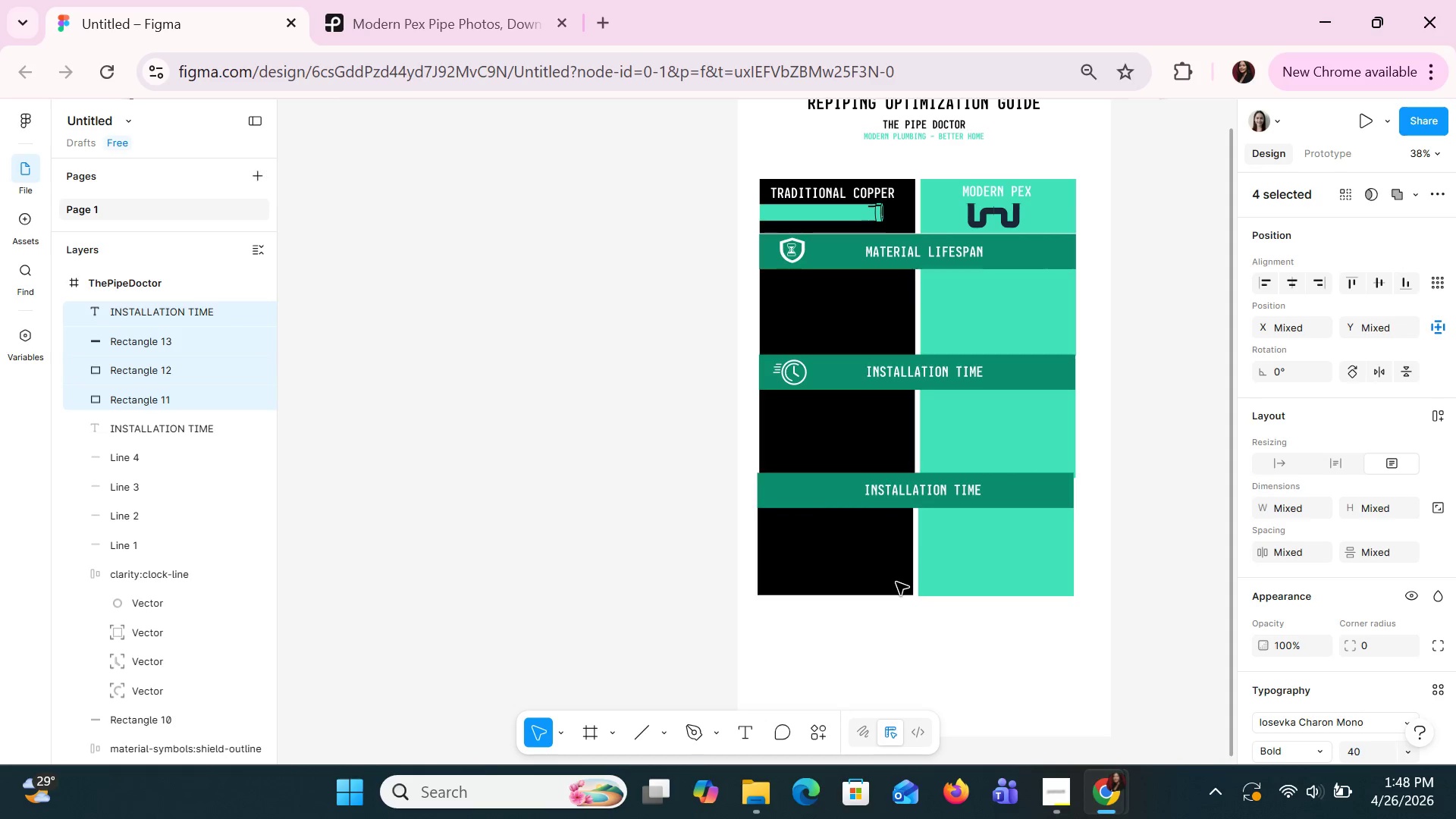 
key(ArrowDown)
 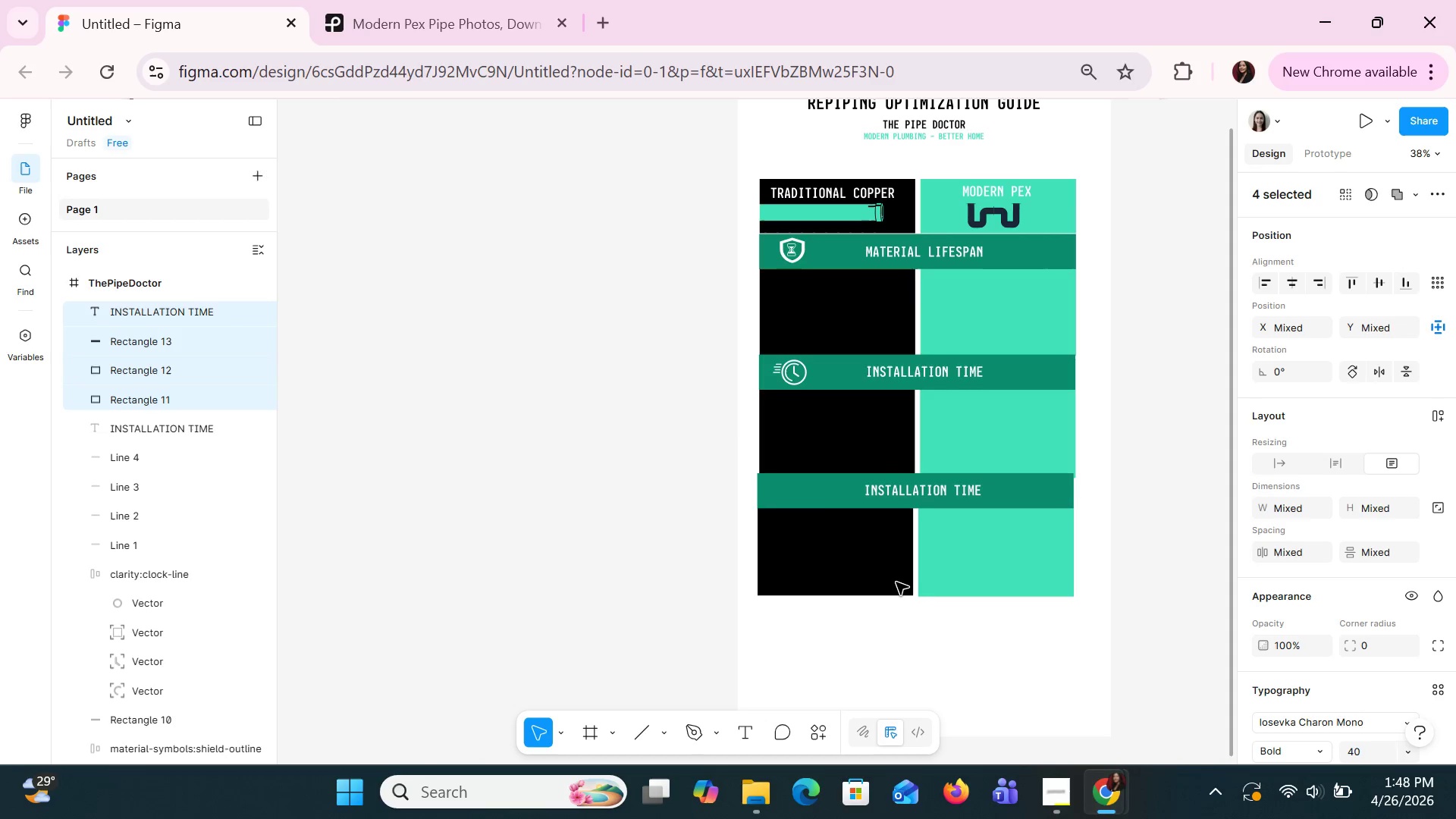 
key(ArrowDown)
 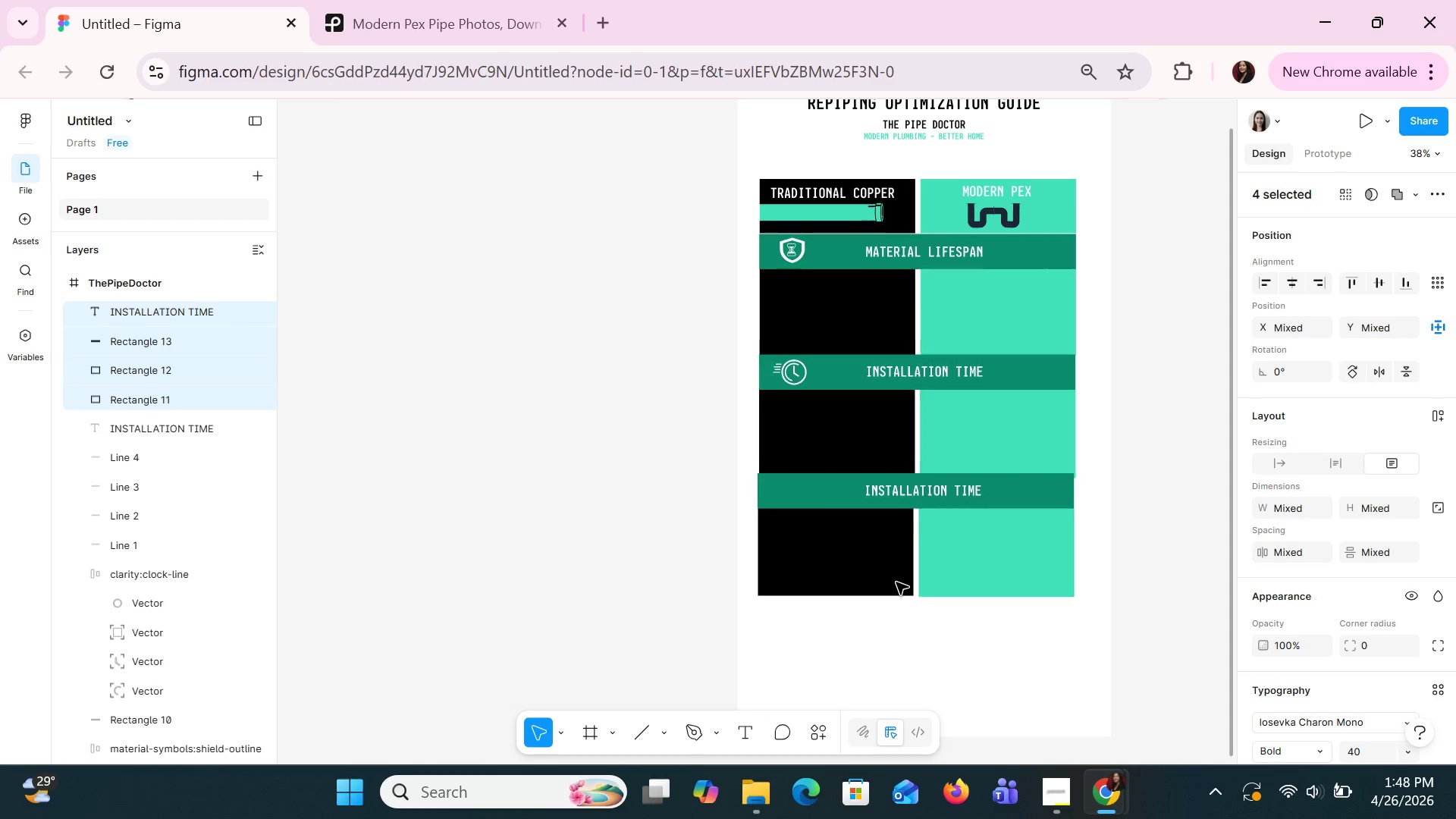 
key(ArrowRight)
 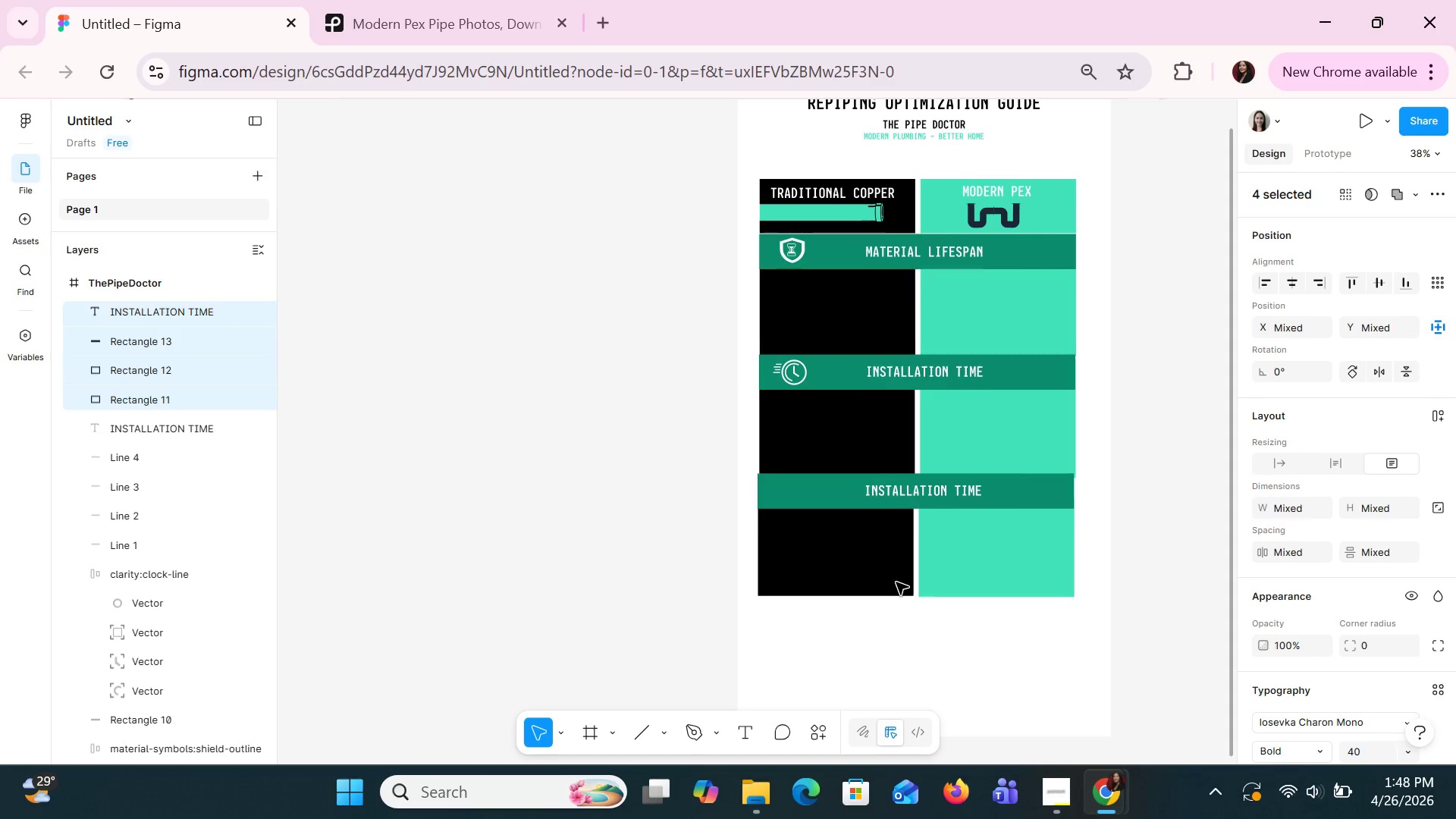 
key(ArrowRight)
 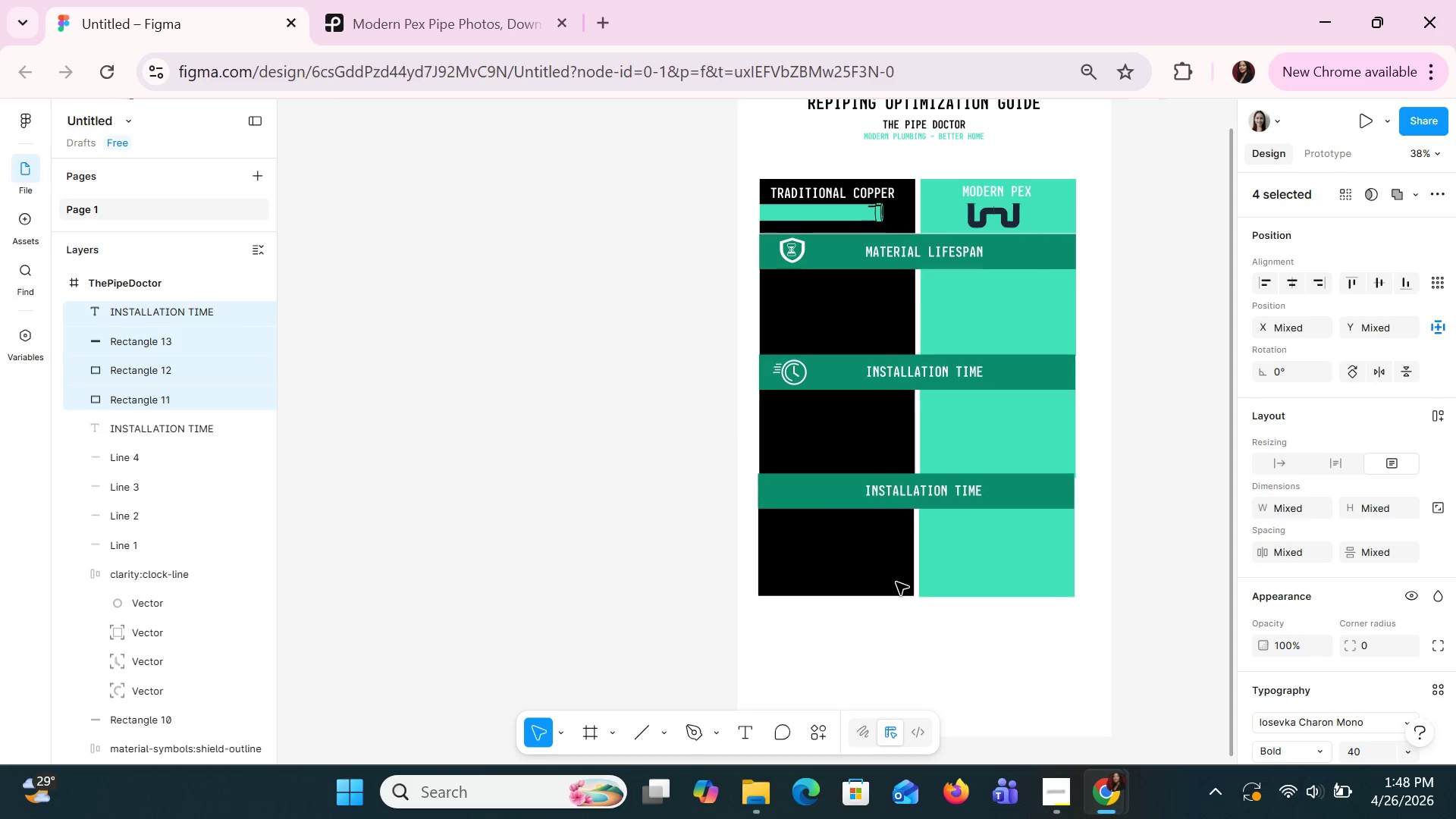 
key(ArrowRight)
 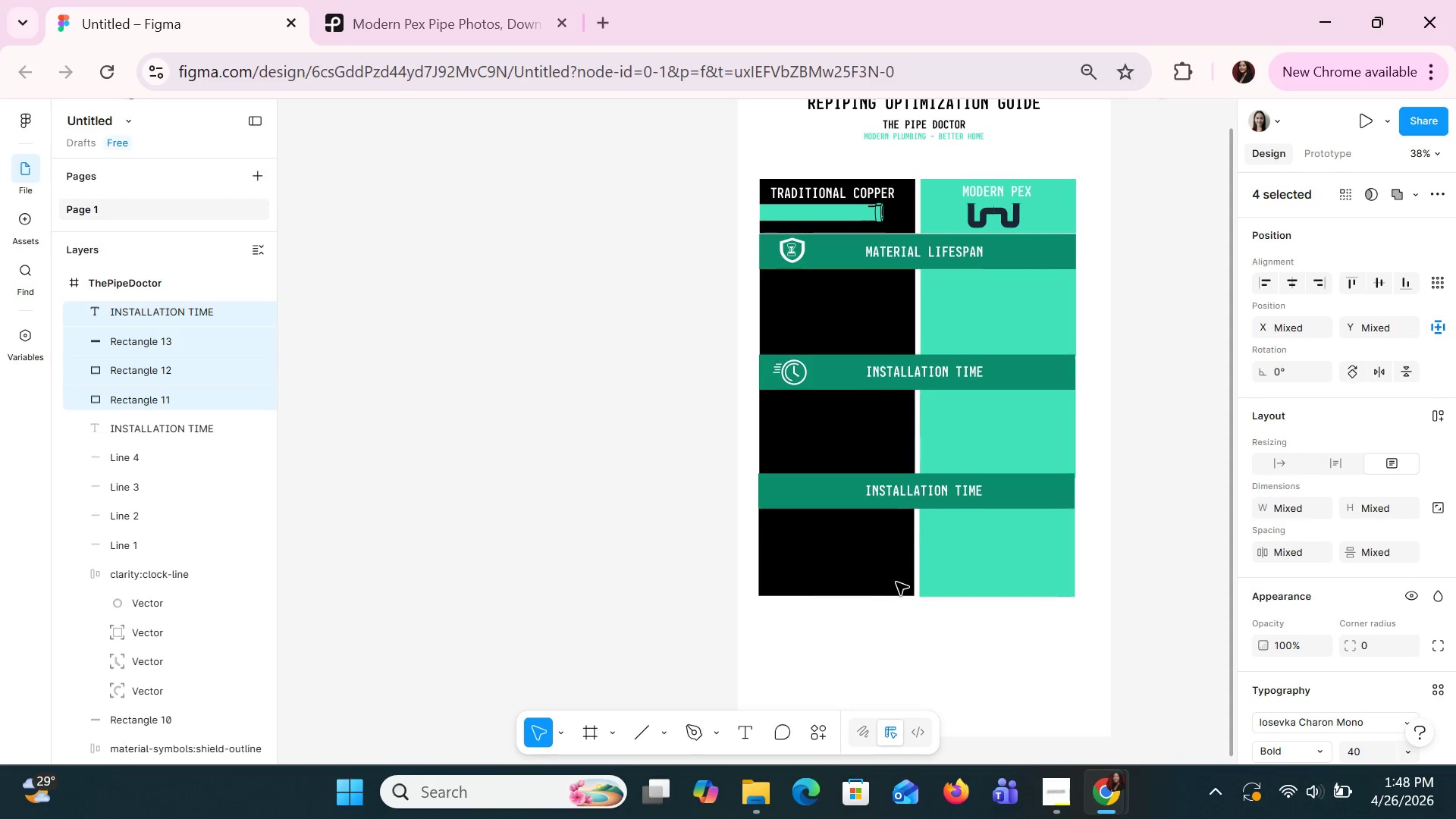 
key(ArrowRight)
 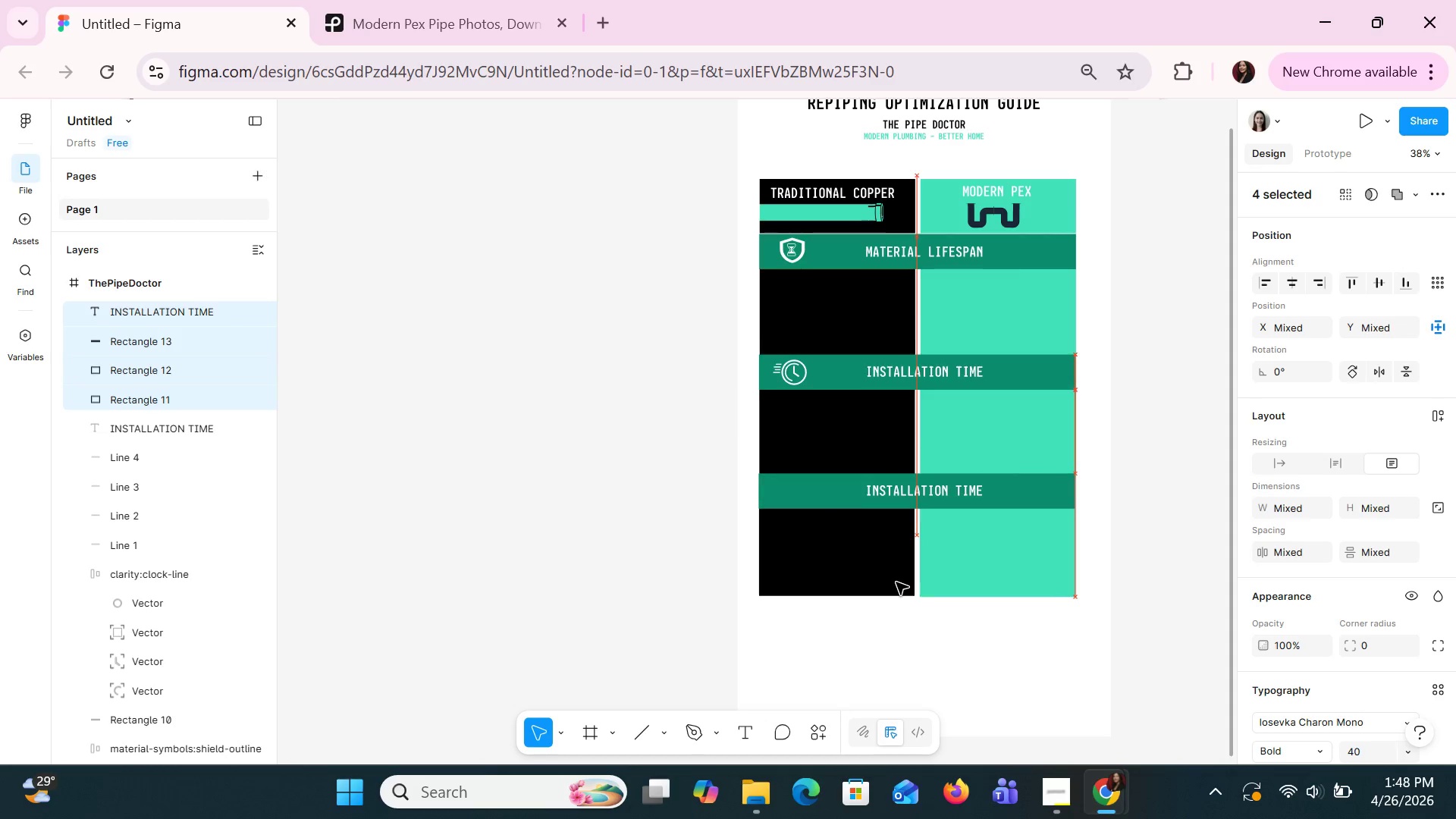 
key(ArrowRight)
 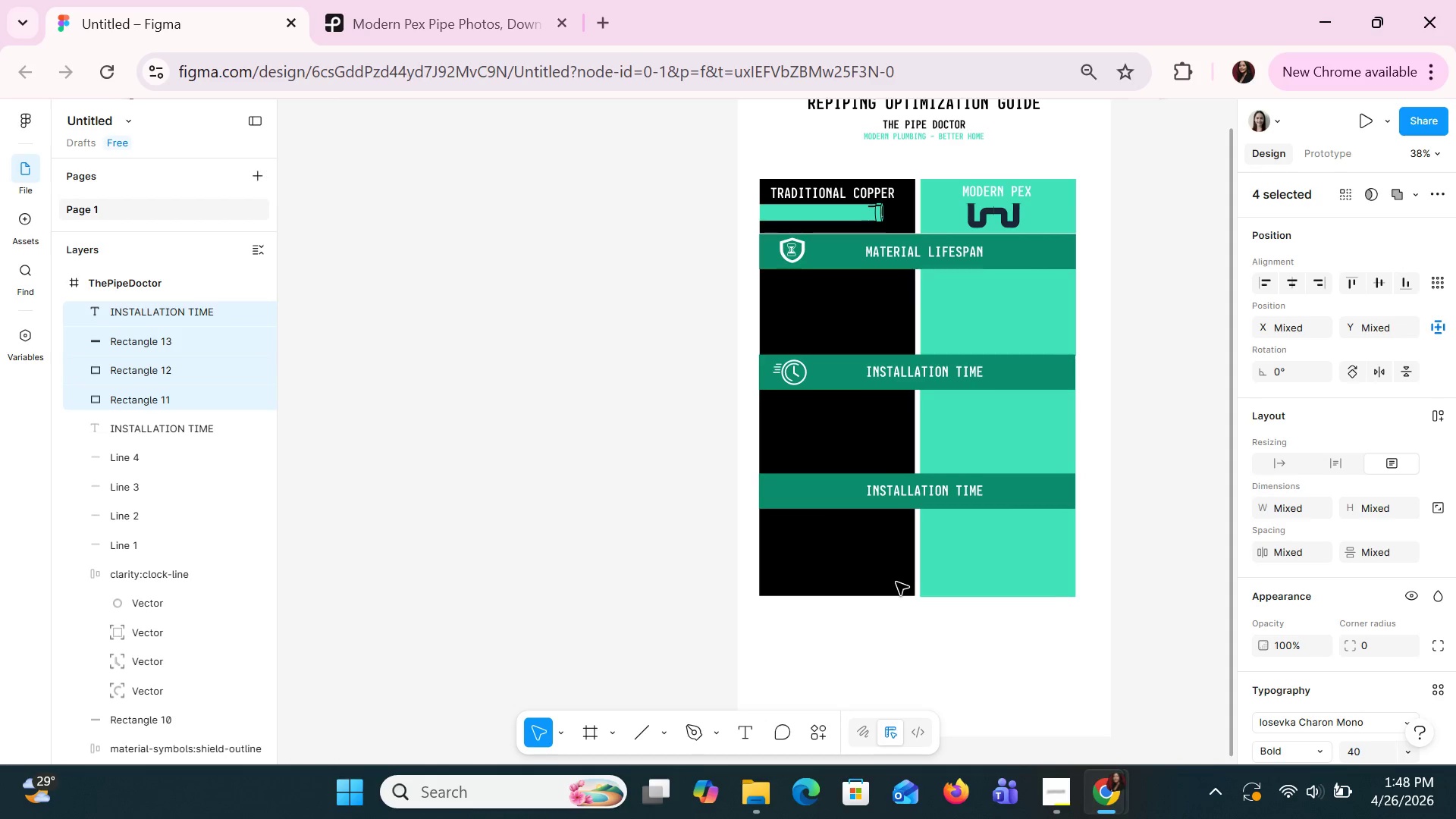 
key(ArrowDown)
 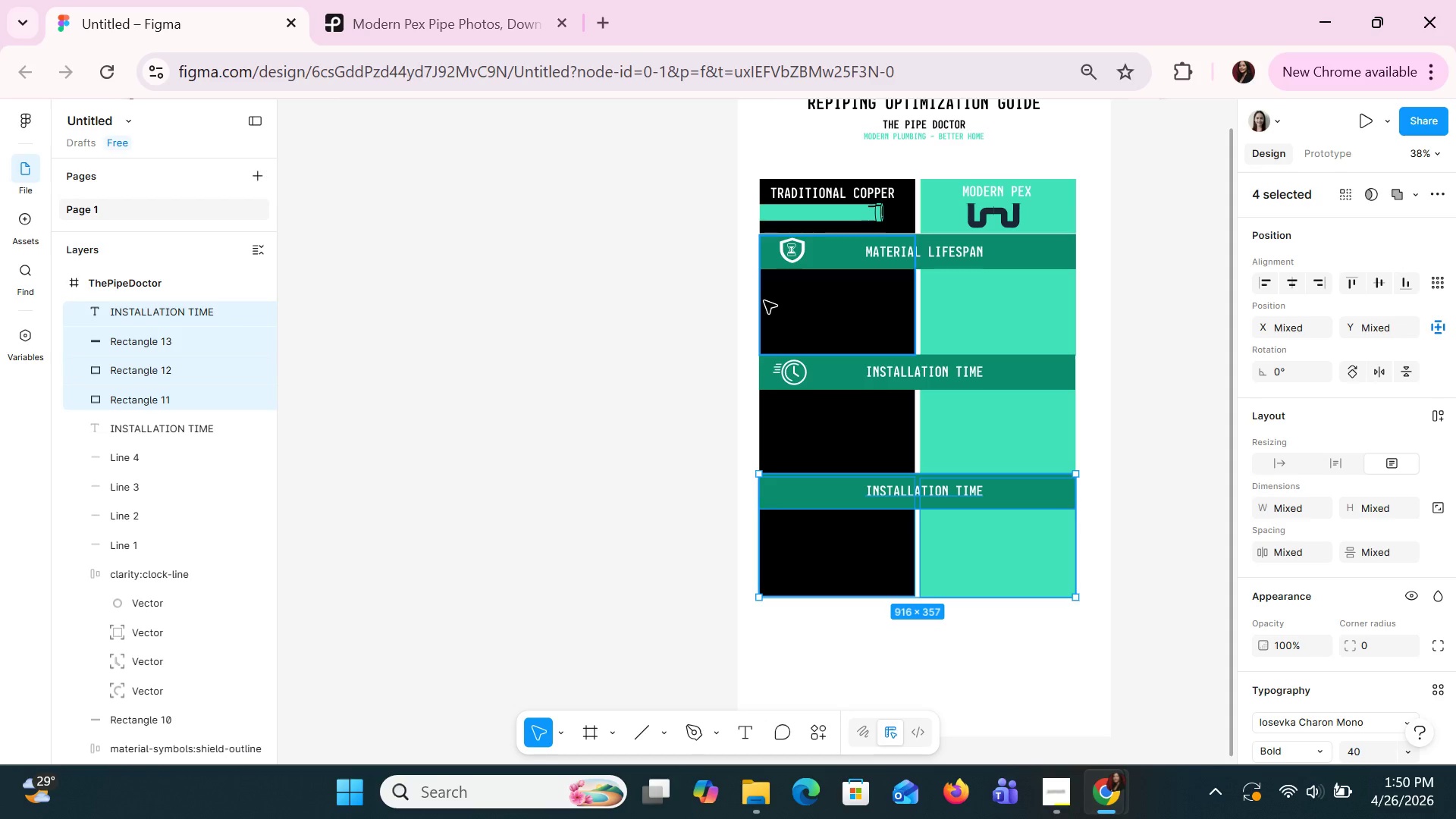 
wait(76.22)
 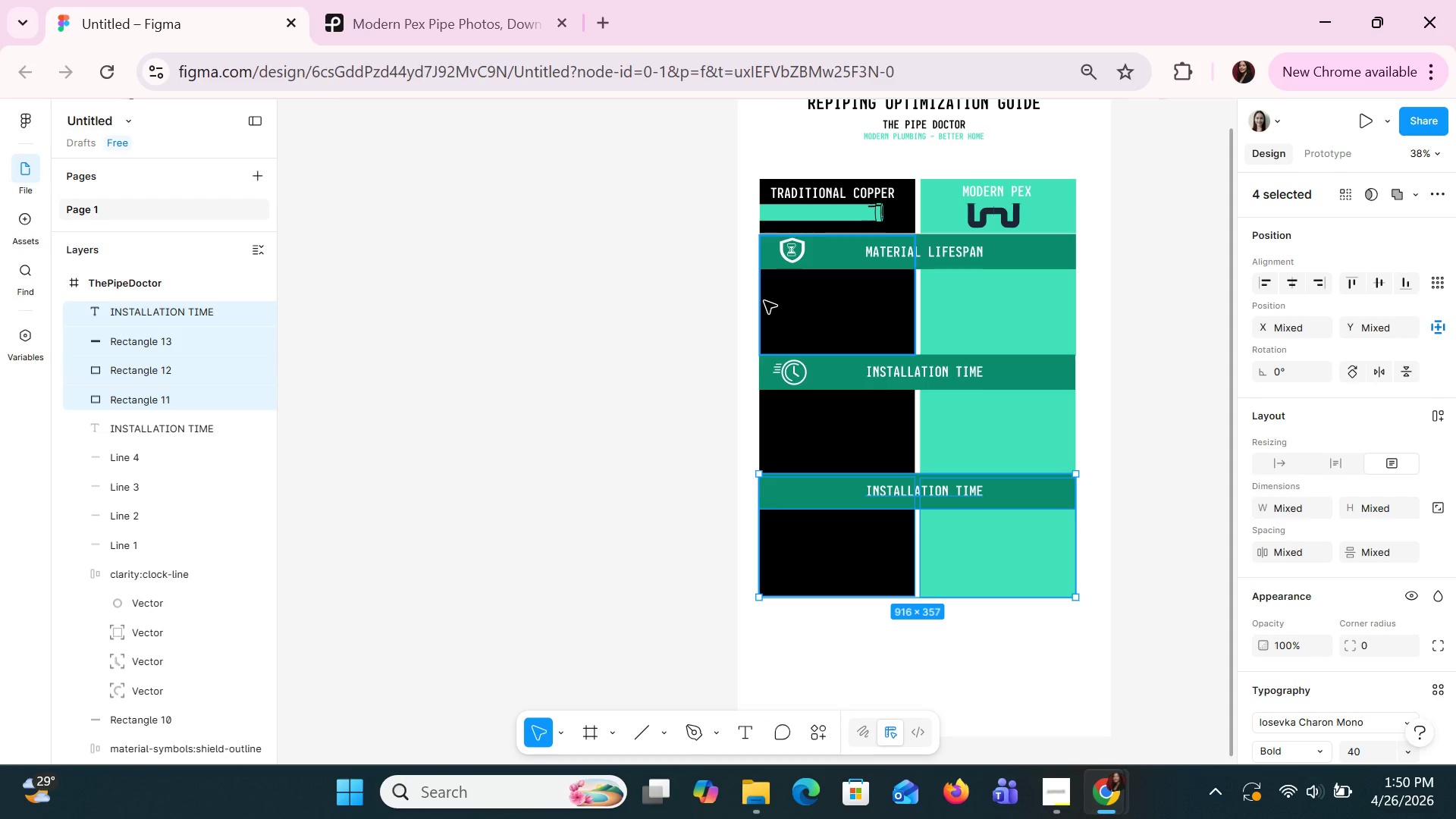 
left_click([977, 210])
 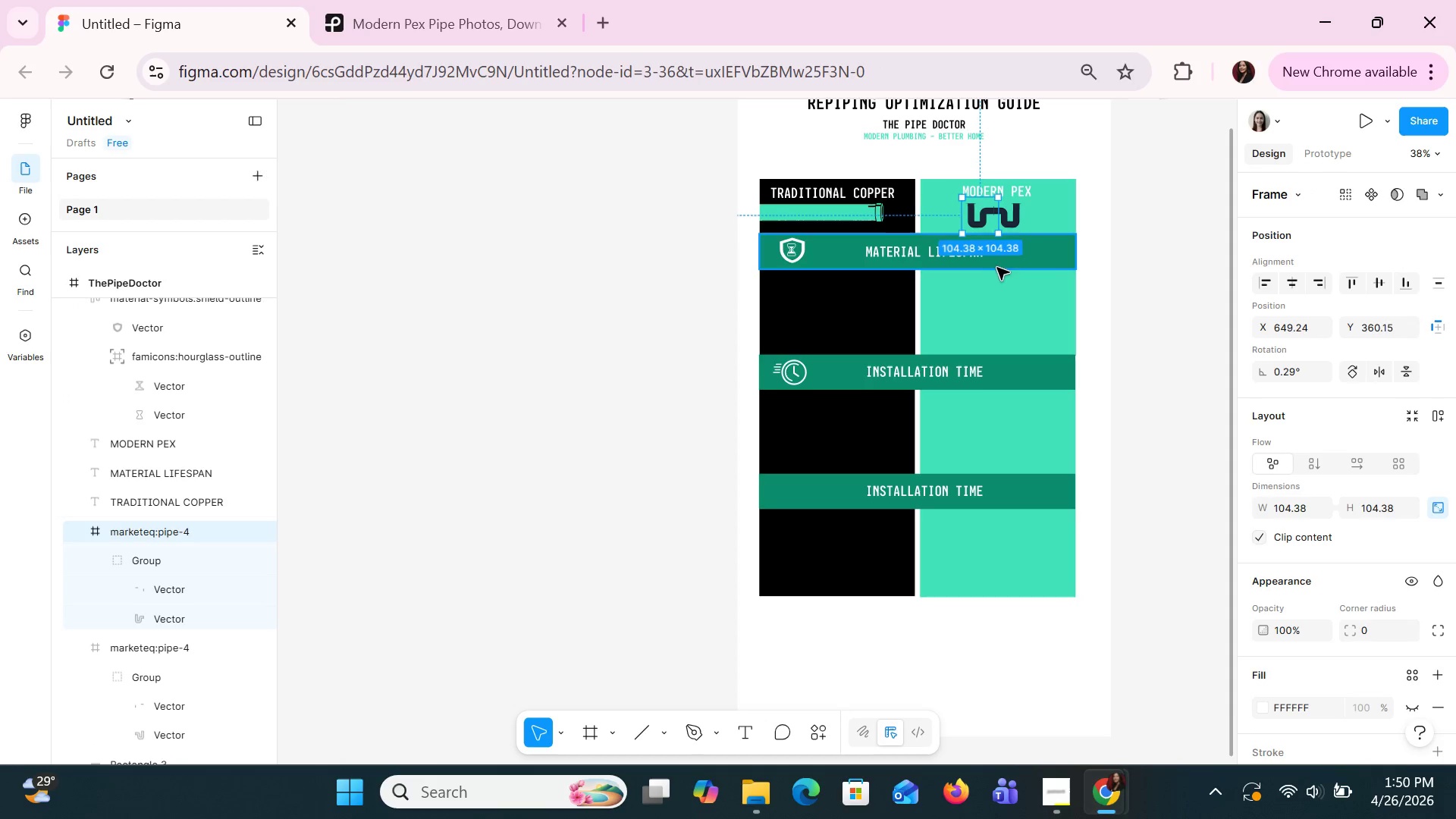 
hold_key(key=ControlLeft, duration=0.98)
hold_key(key=ControlLeft, duration=5.2)
scroll: coordinate [1017, 295], scroll_direction: up, amount: 2.0
 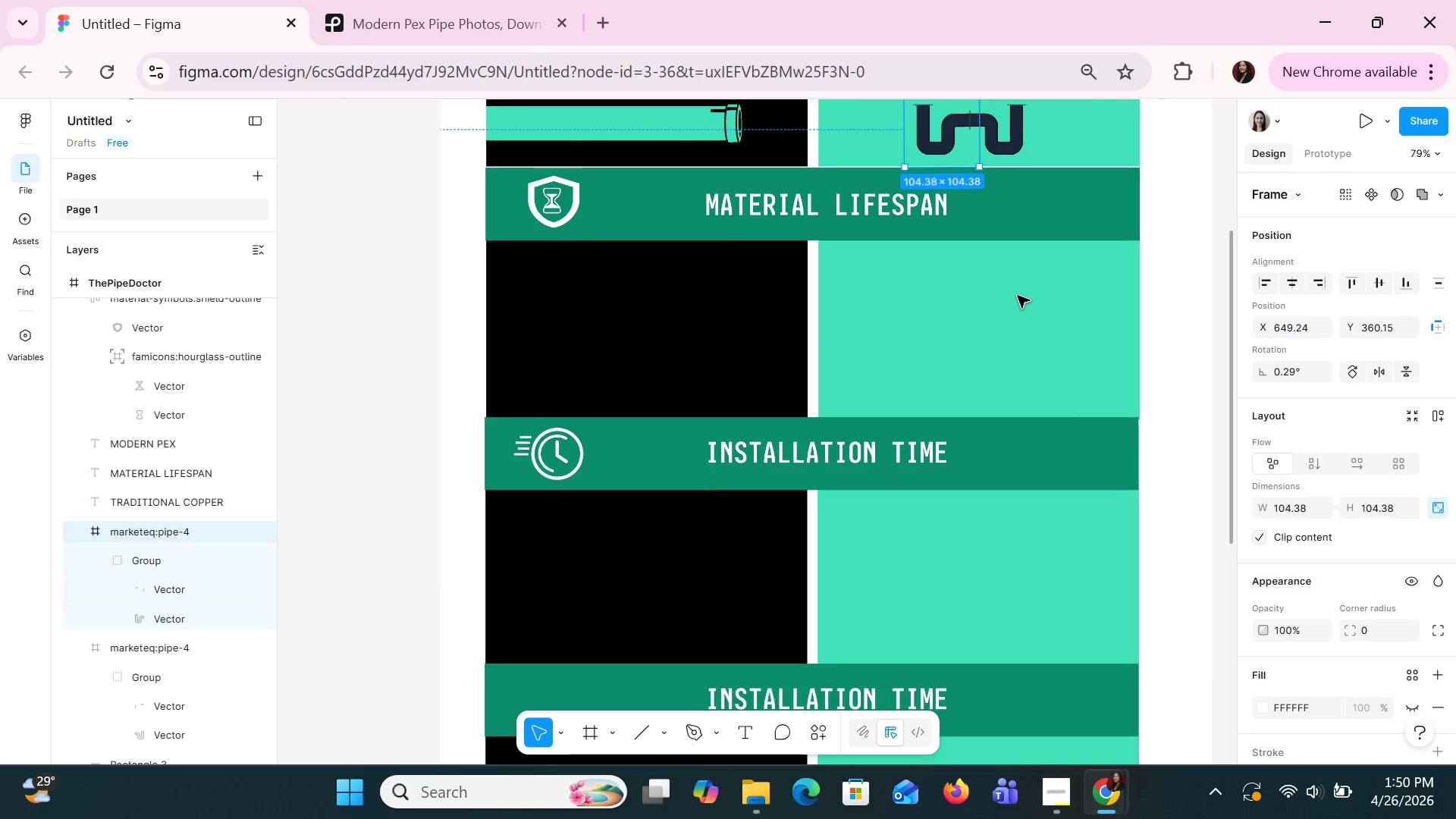 
double_click([924, 341])
 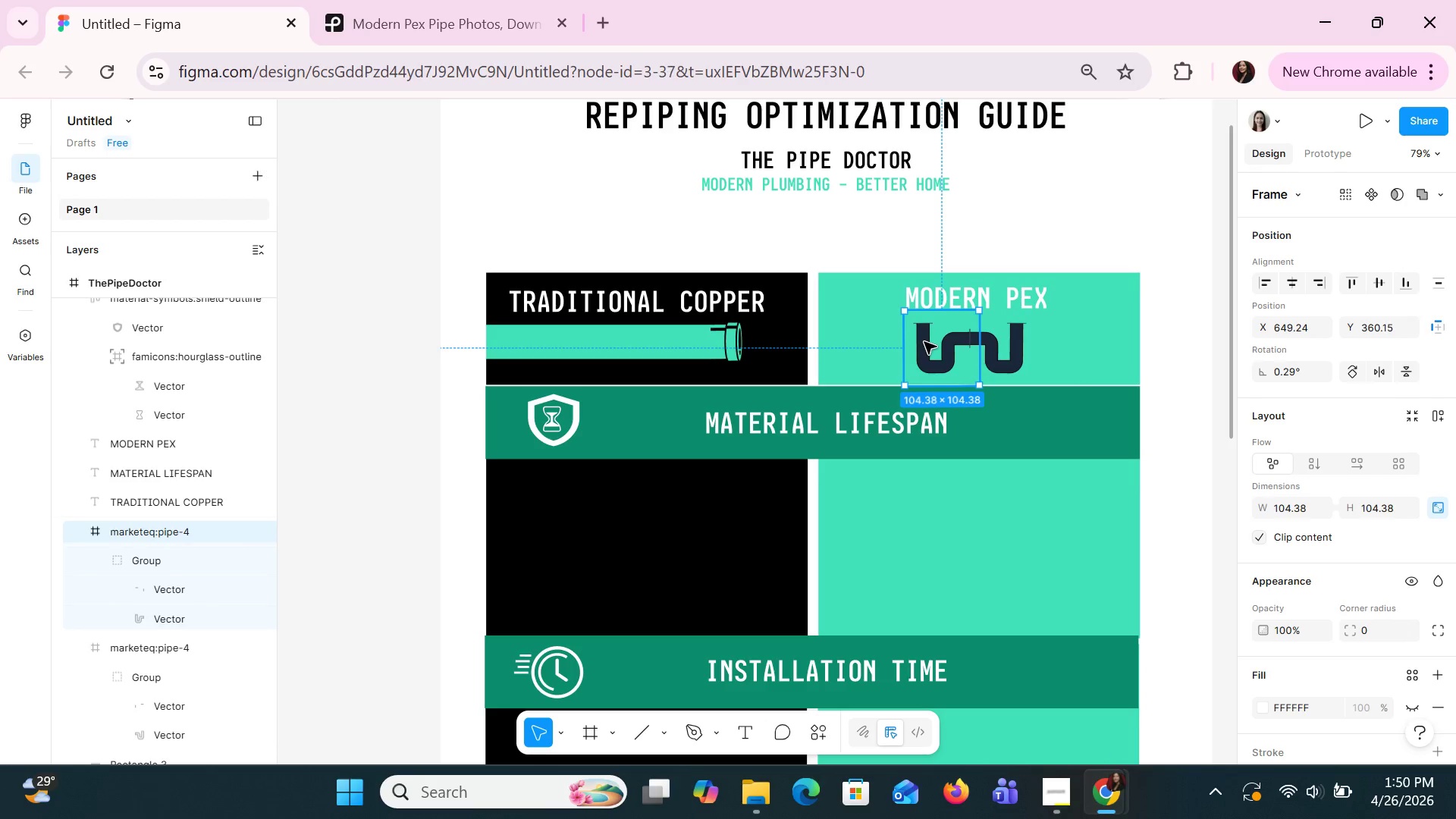 
triple_click([924, 341])
 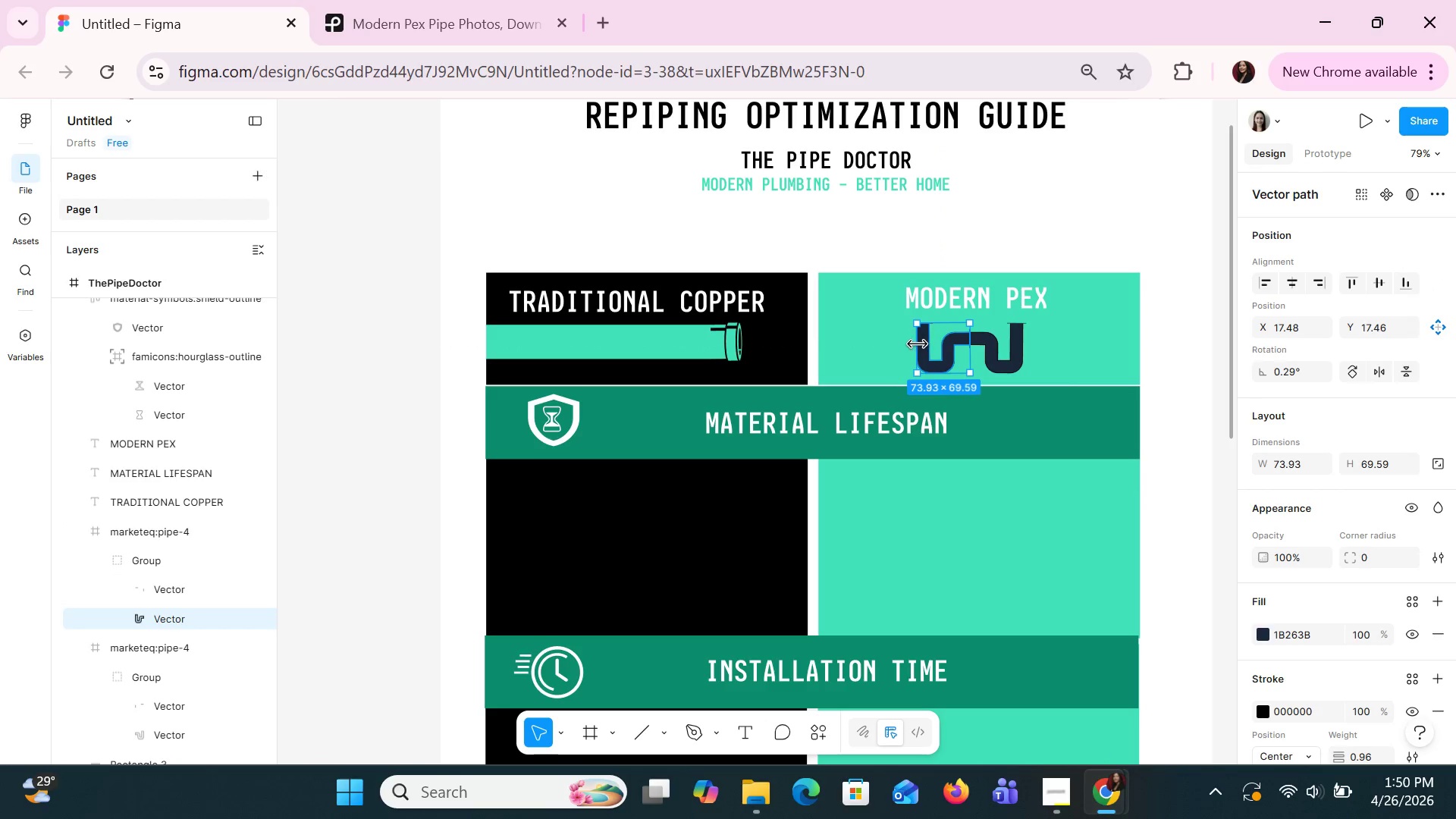 
left_click_drag(start_coordinate=[918, 344], to_coordinate=[871, 347])
 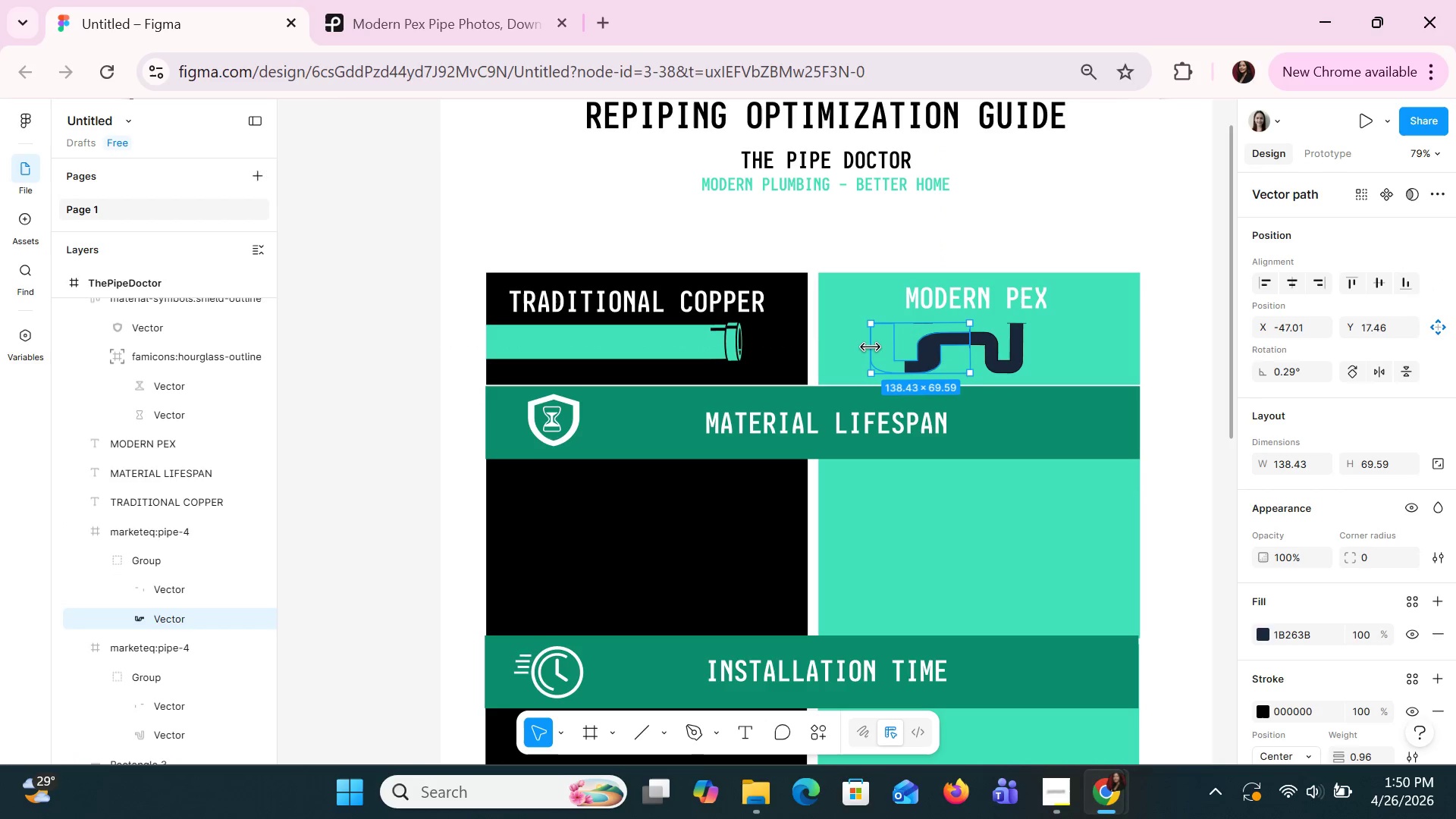 
key(Control+Z)
 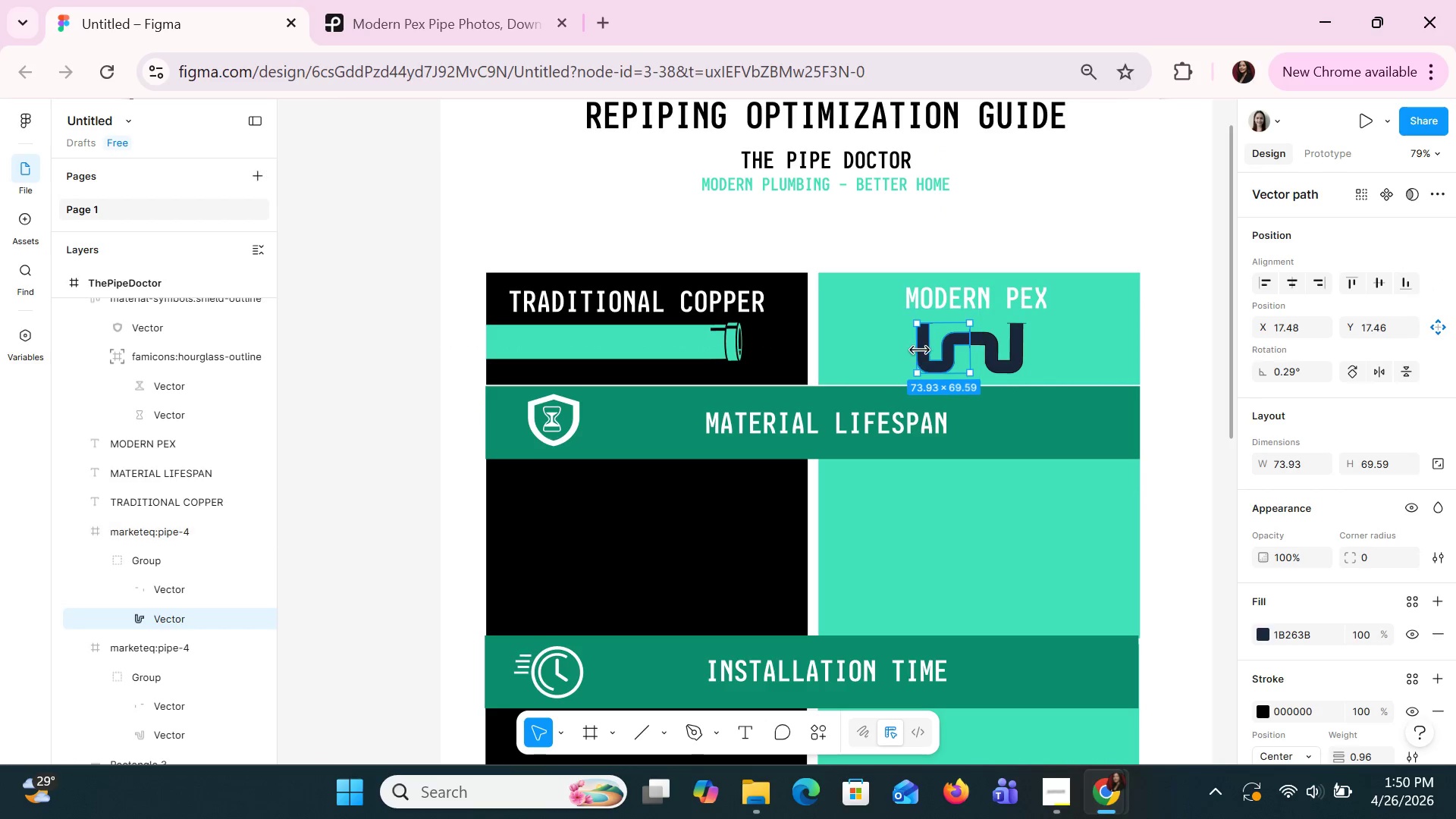 
left_click_drag(start_coordinate=[920, 350], to_coordinate=[912, 351])
 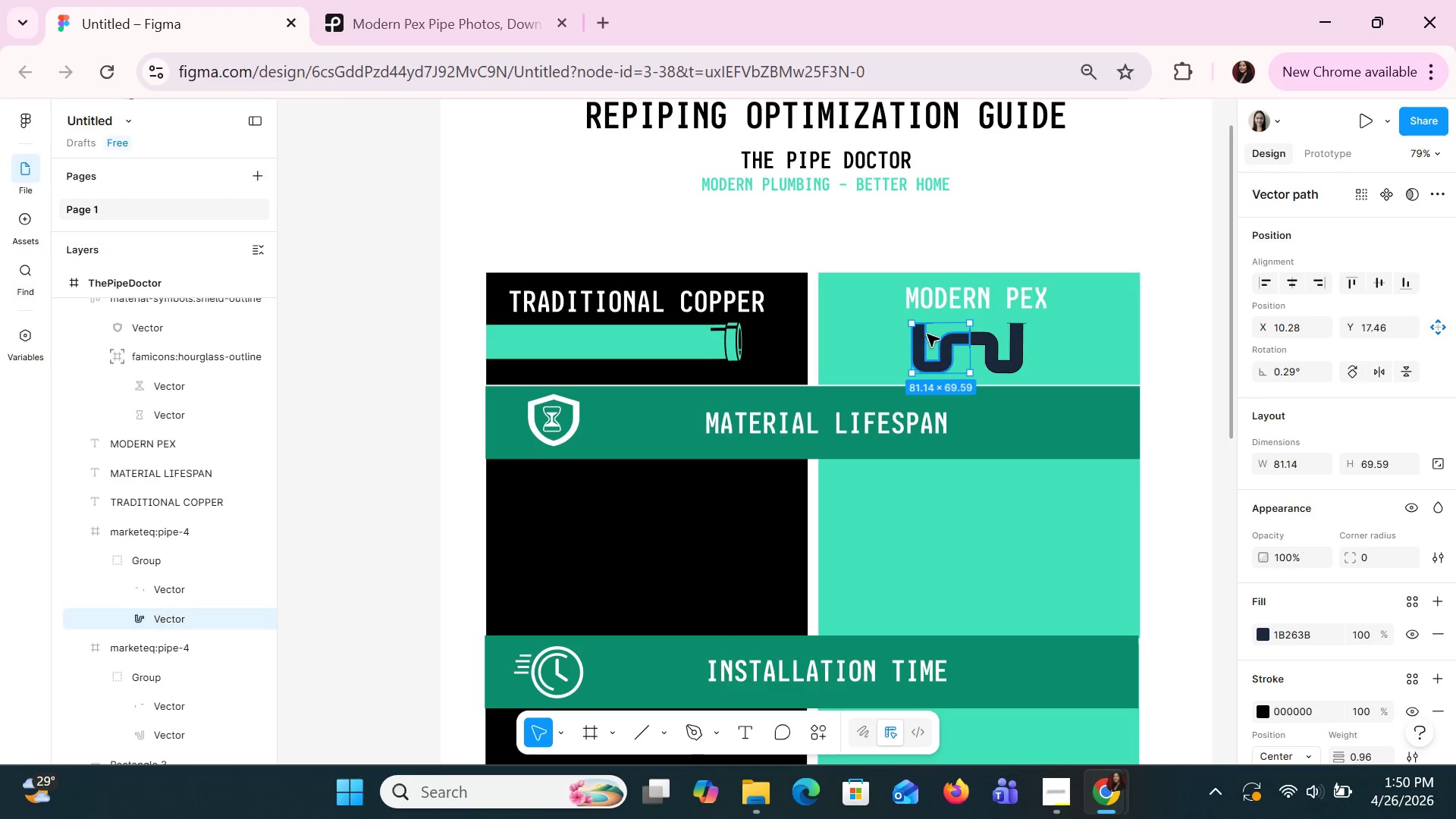 
left_click_drag(start_coordinate=[913, 327], to_coordinate=[891, 319])
 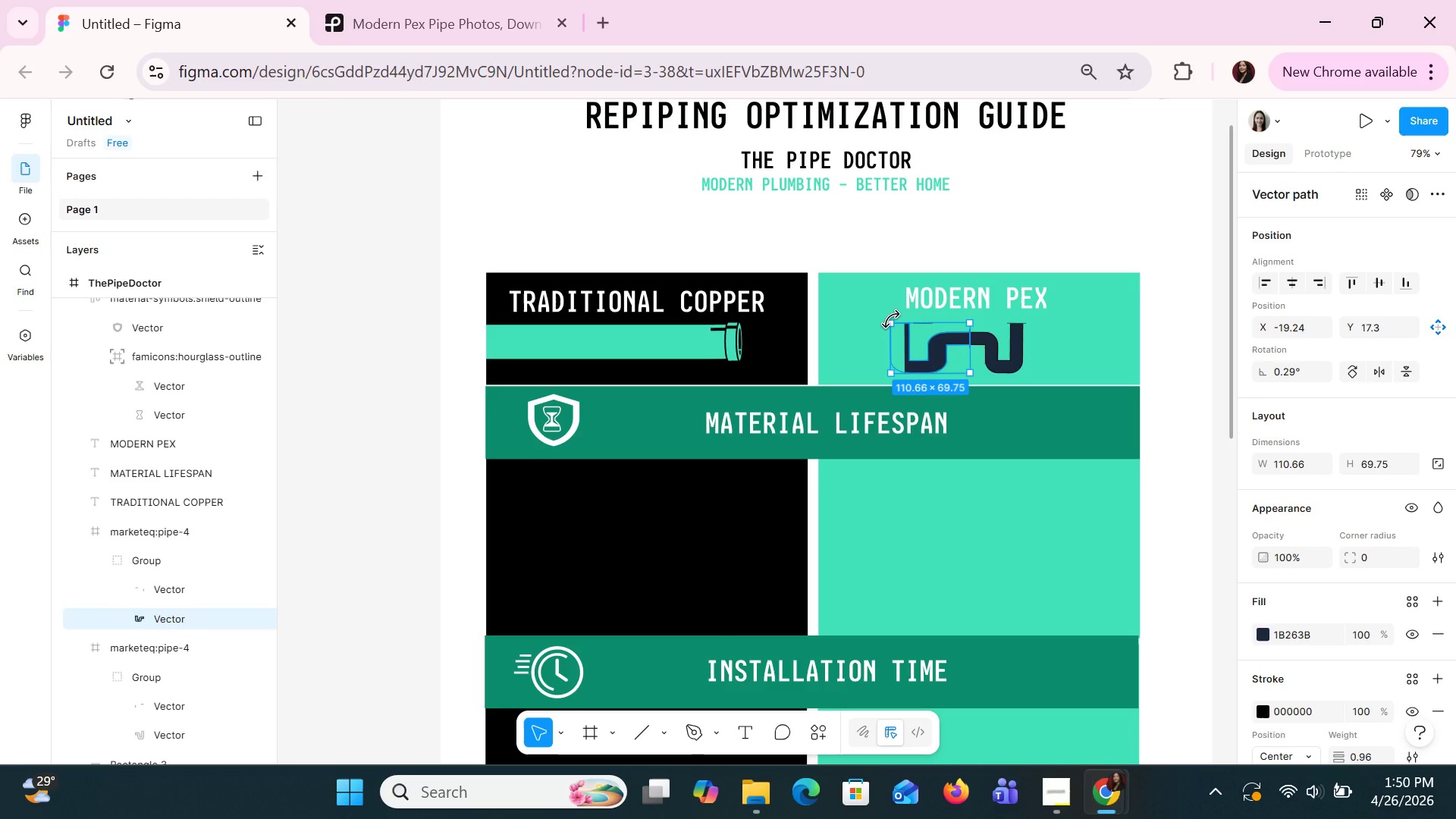 
key(Control+Z)
 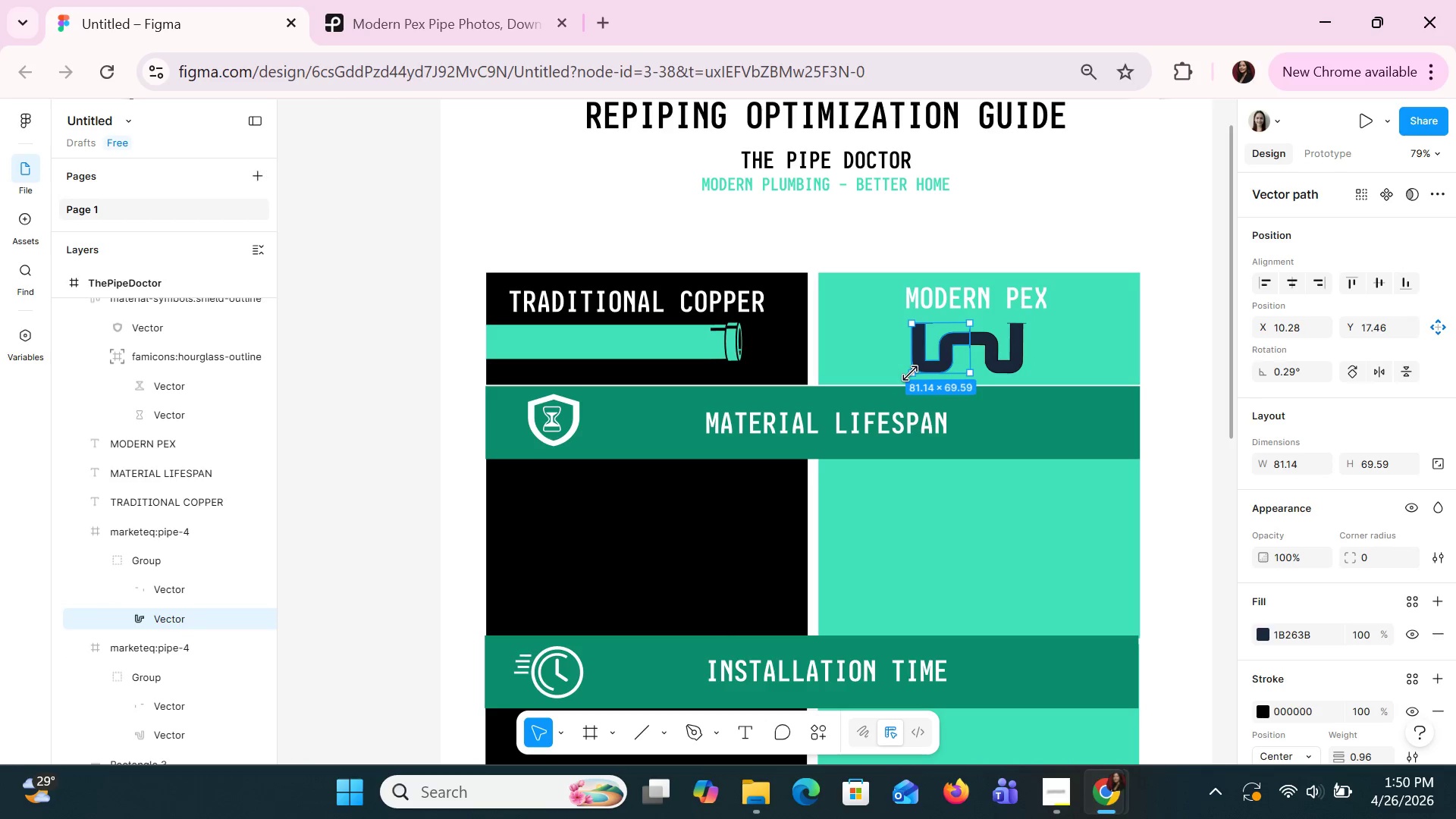 
left_click_drag(start_coordinate=[910, 373], to_coordinate=[893, 373])
 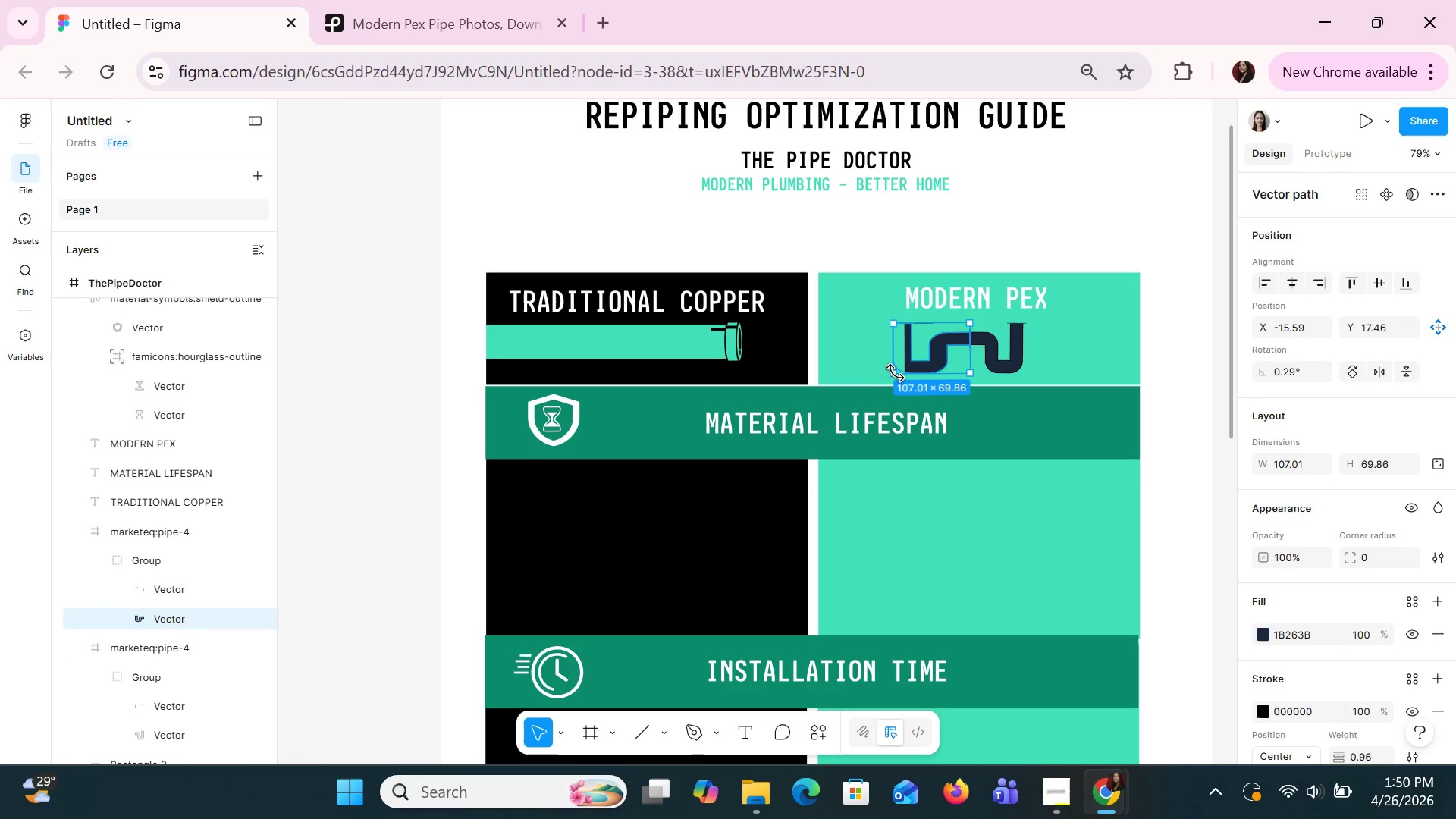 
key(Control+Z)
 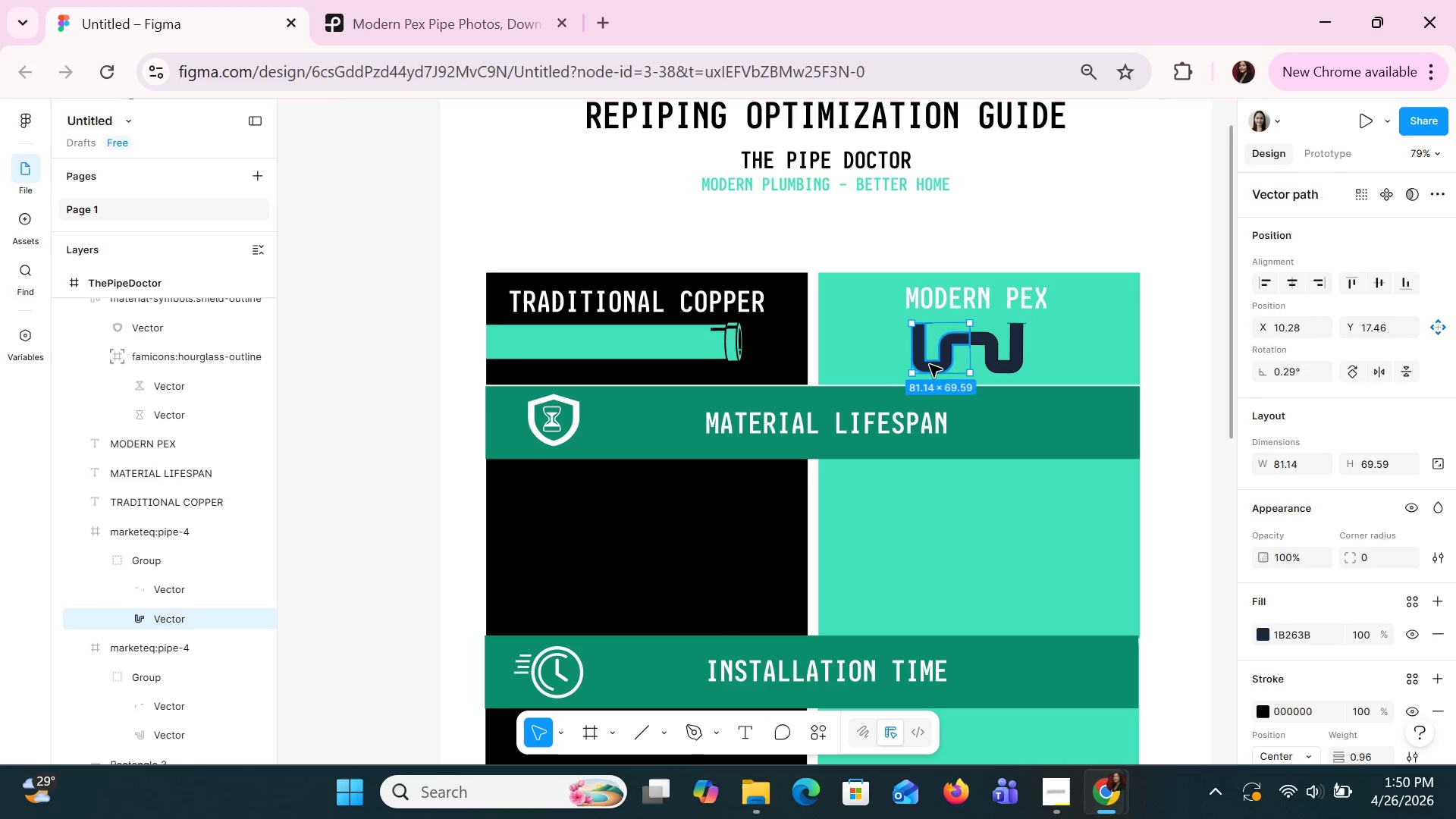 
double_click([929, 364])
 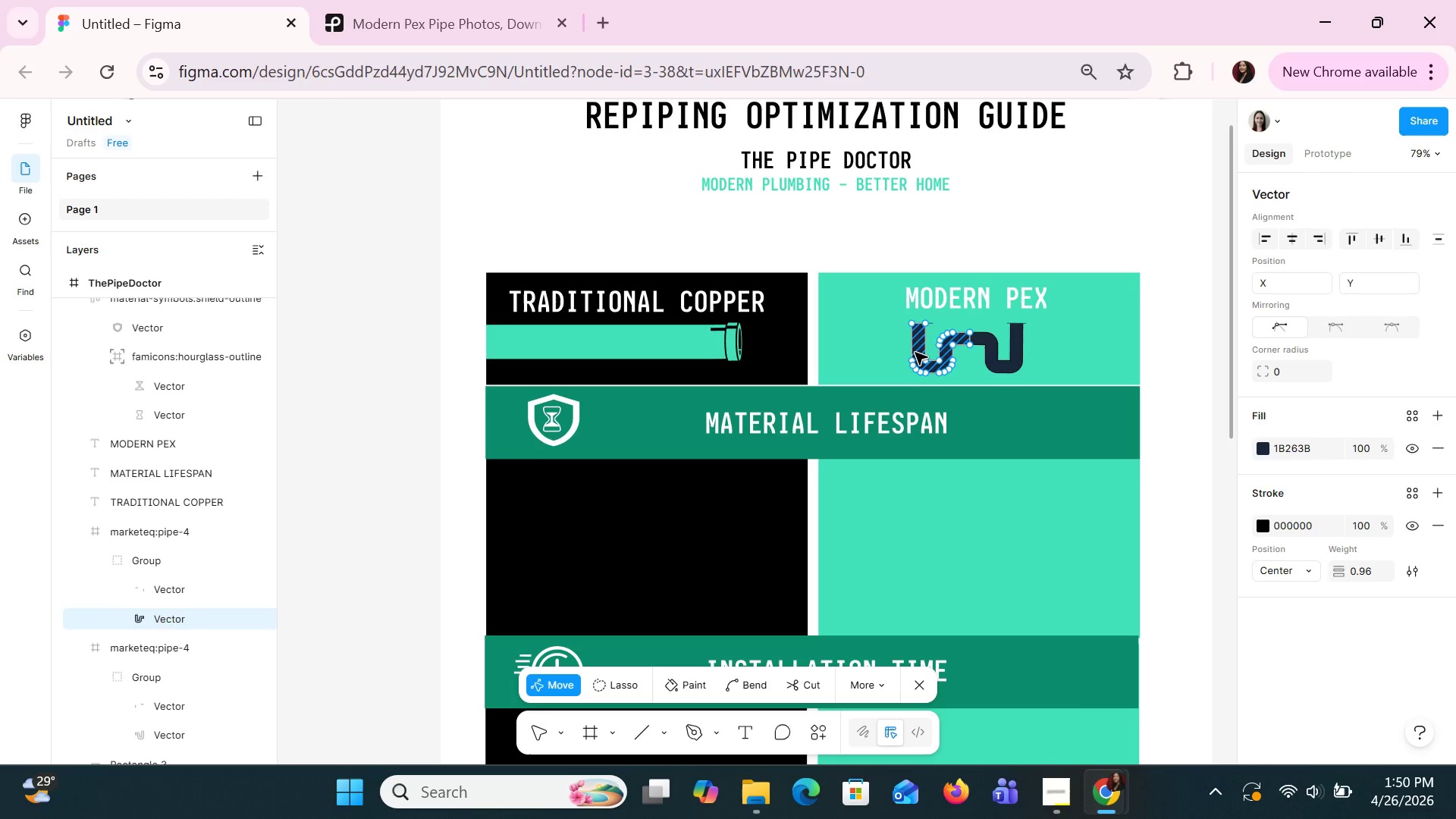 
left_click_drag(start_coordinate=[915, 352], to_coordinate=[907, 365])
 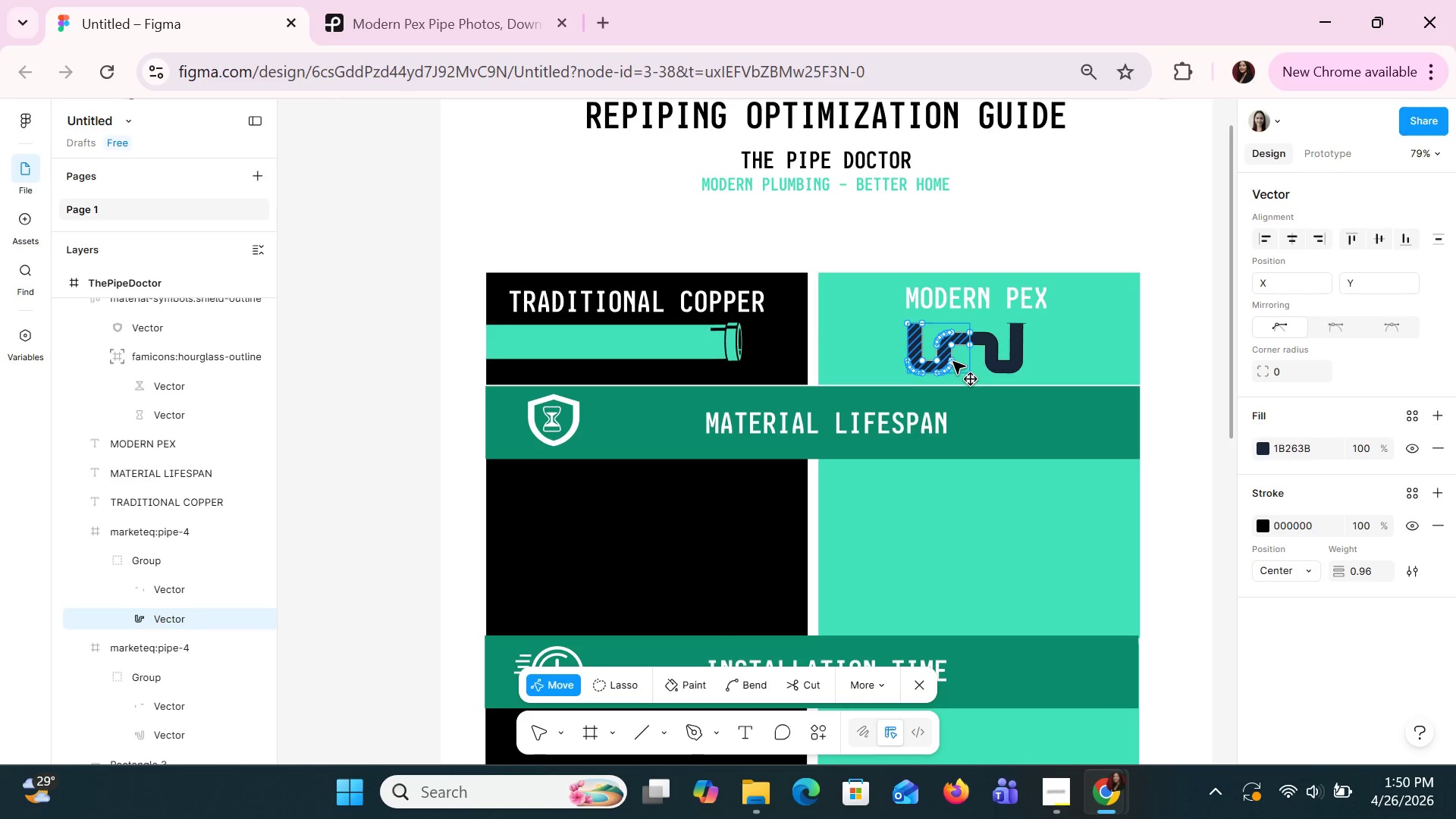 
key(Control+ControlLeft)
 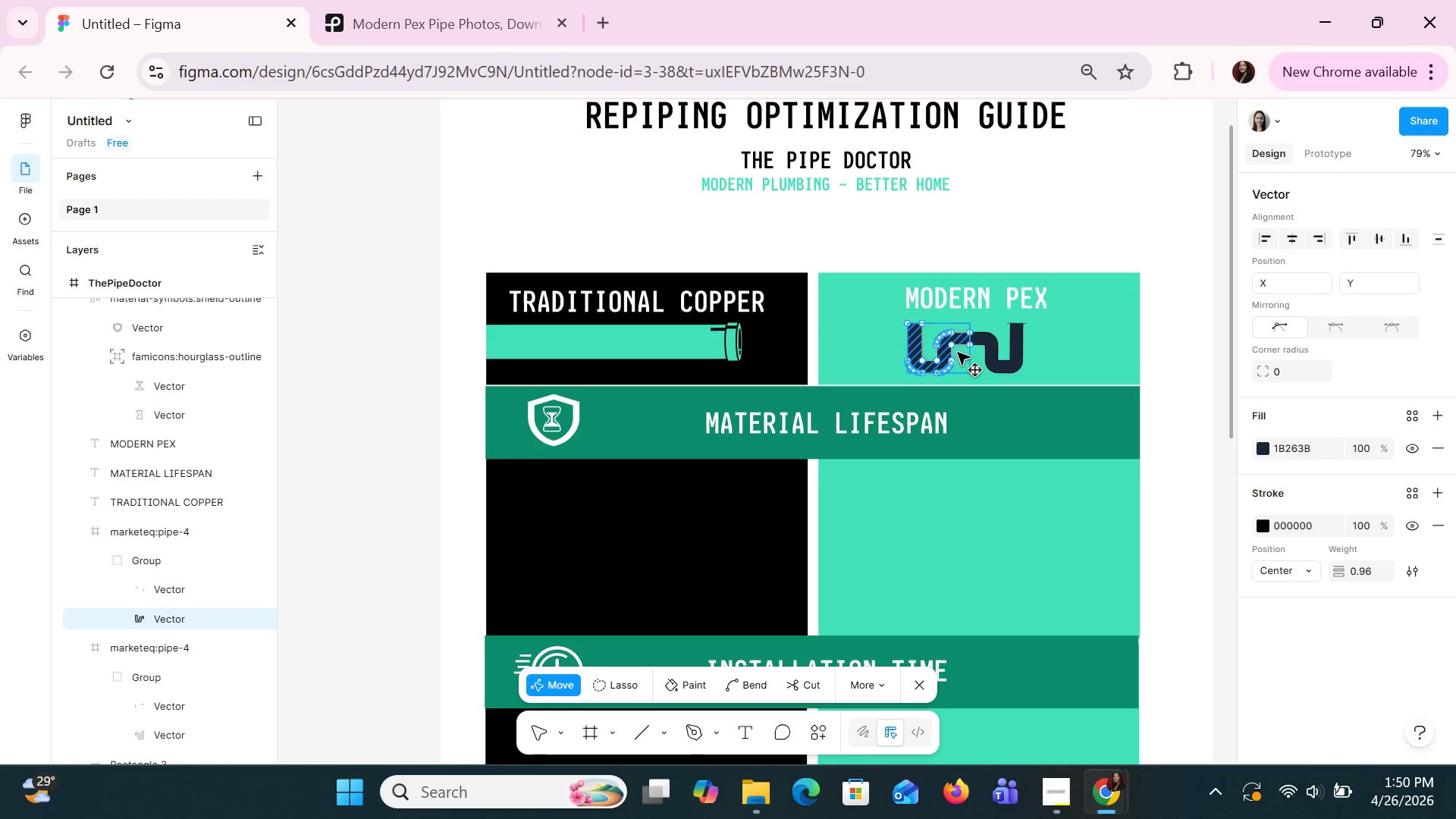 
left_click_drag(start_coordinate=[952, 346], to_coordinate=[946, 350])
 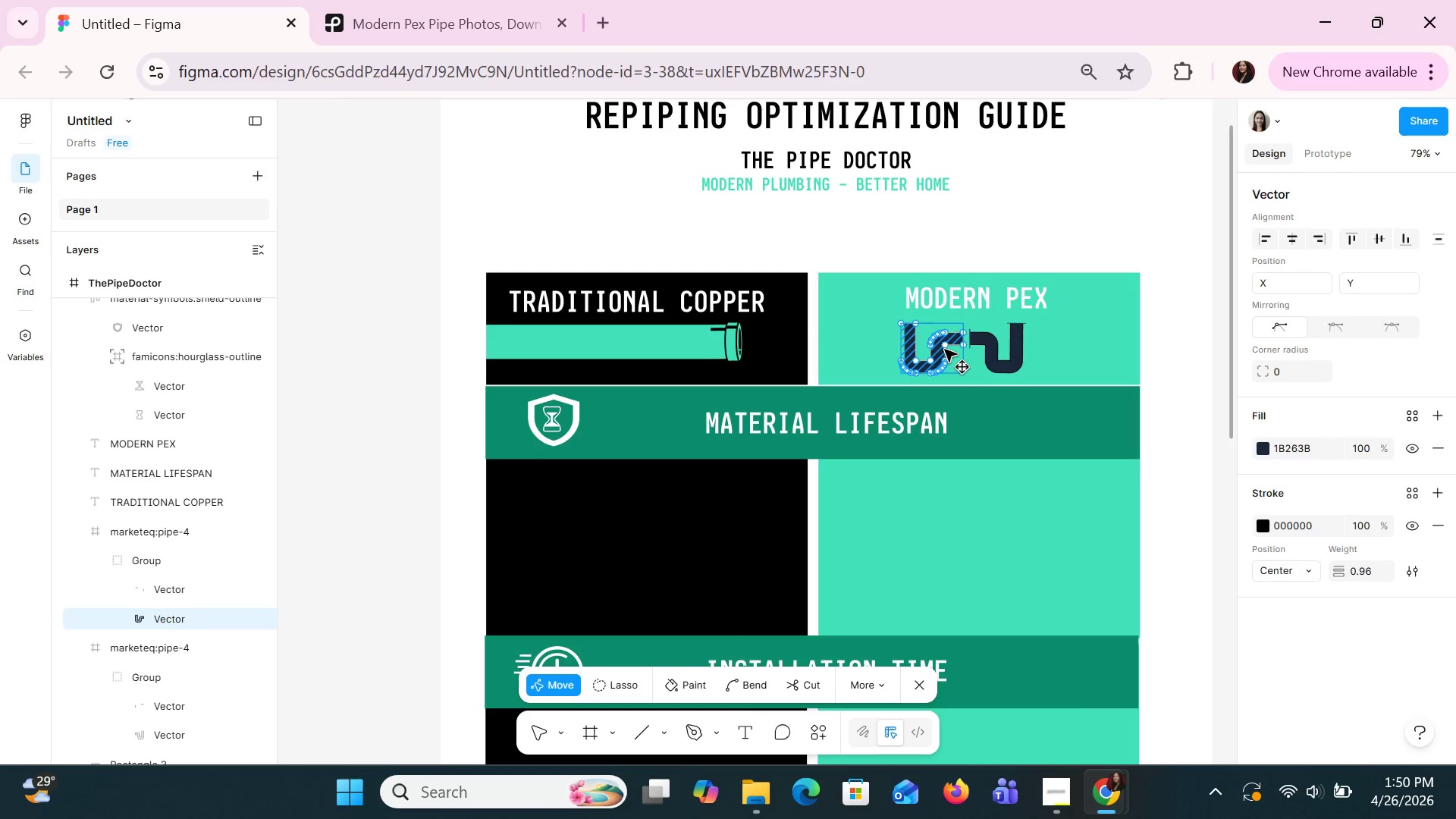 
double_click([944, 349])
 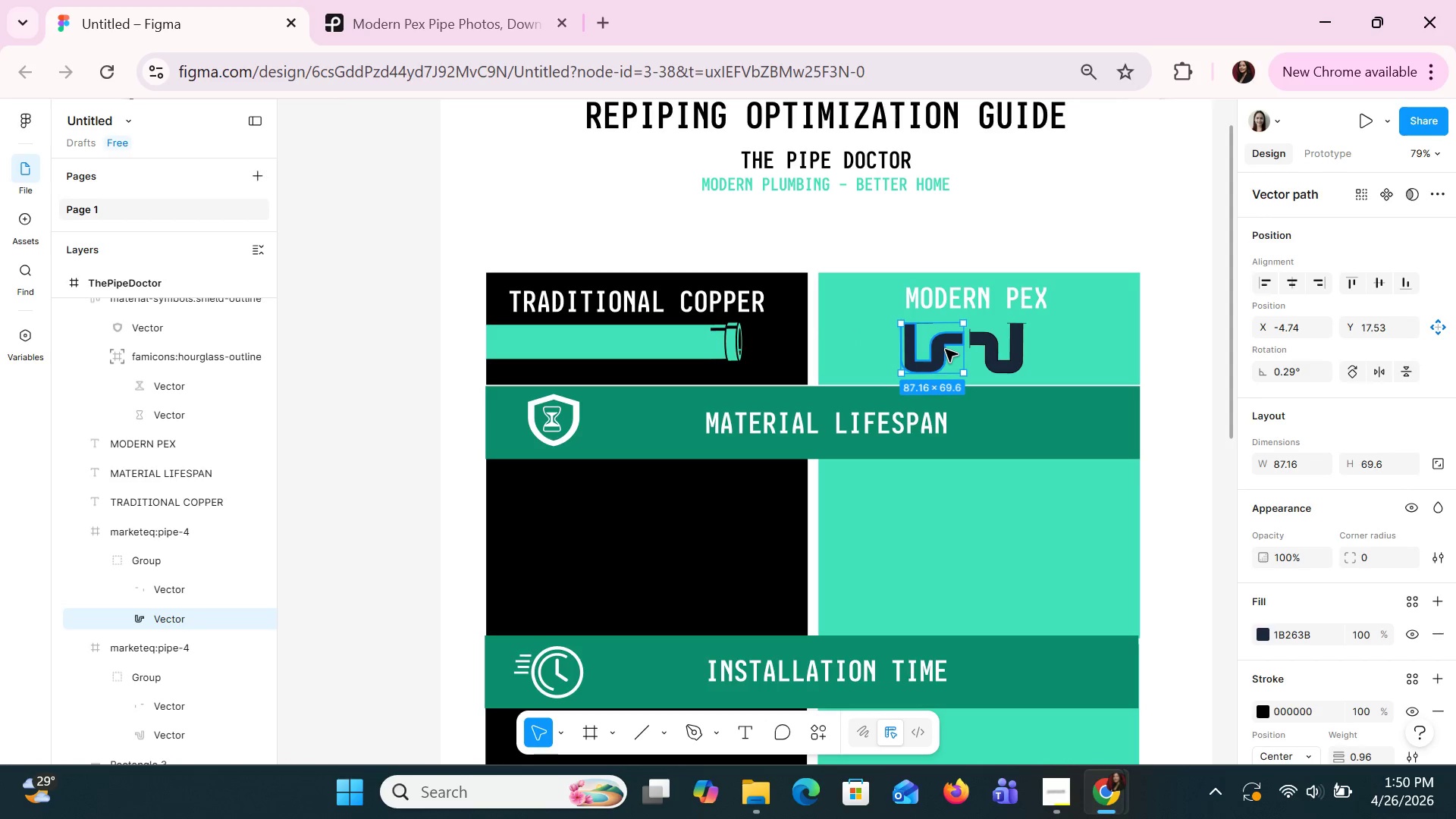 
key(Control+Z)
 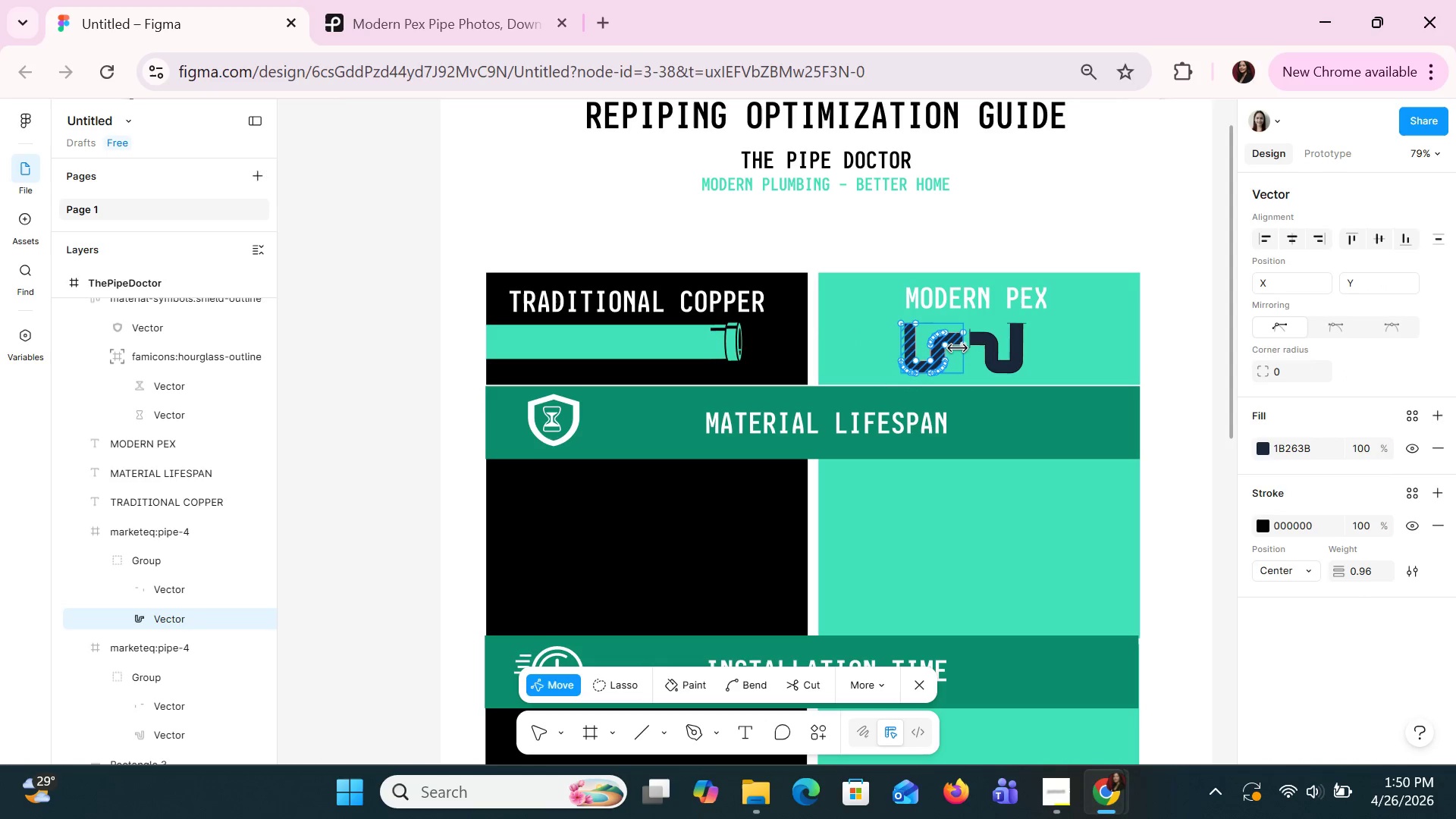 
key(Control+Z)
 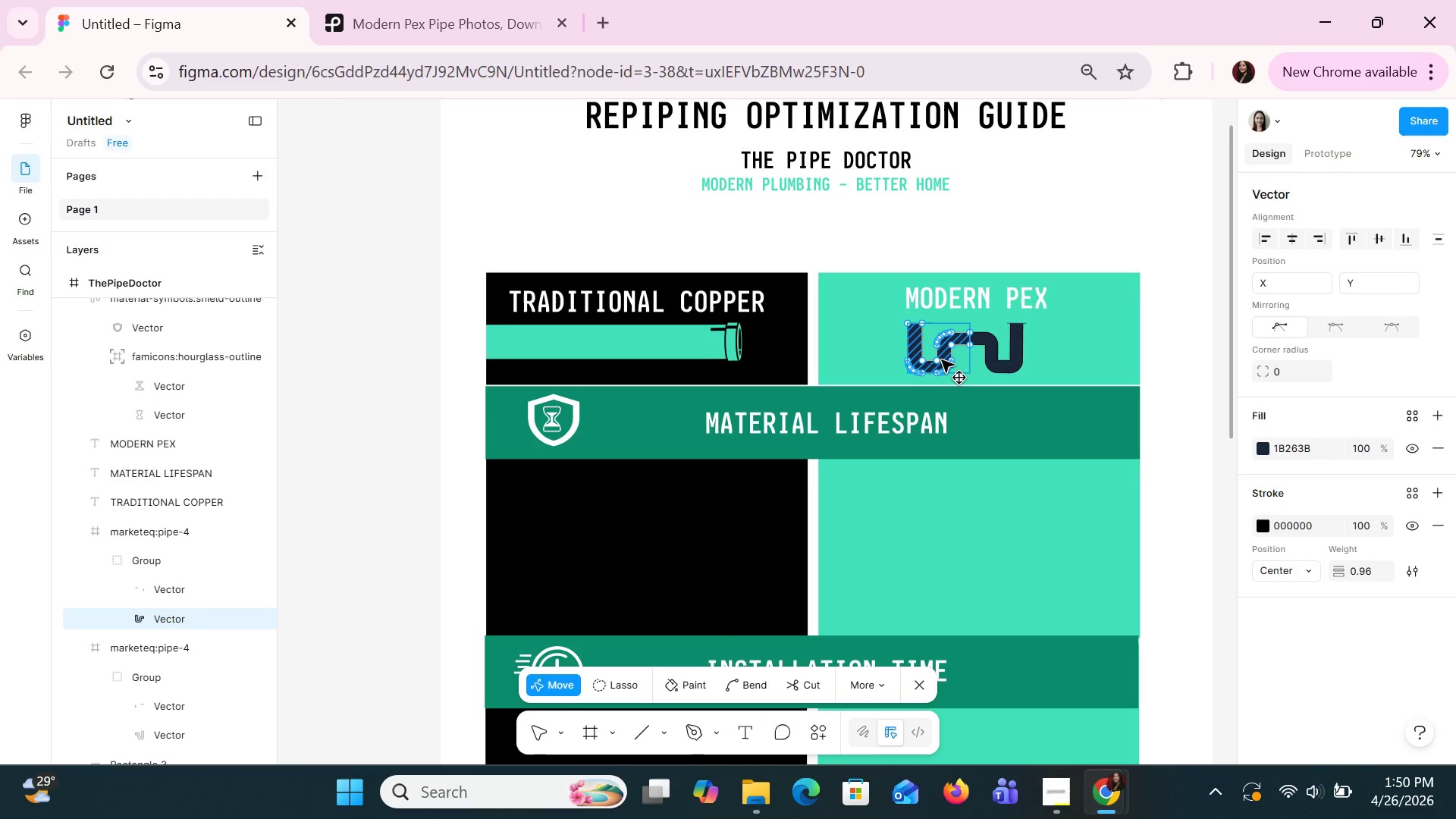 
left_click_drag(start_coordinate=[937, 361], to_coordinate=[927, 361])
 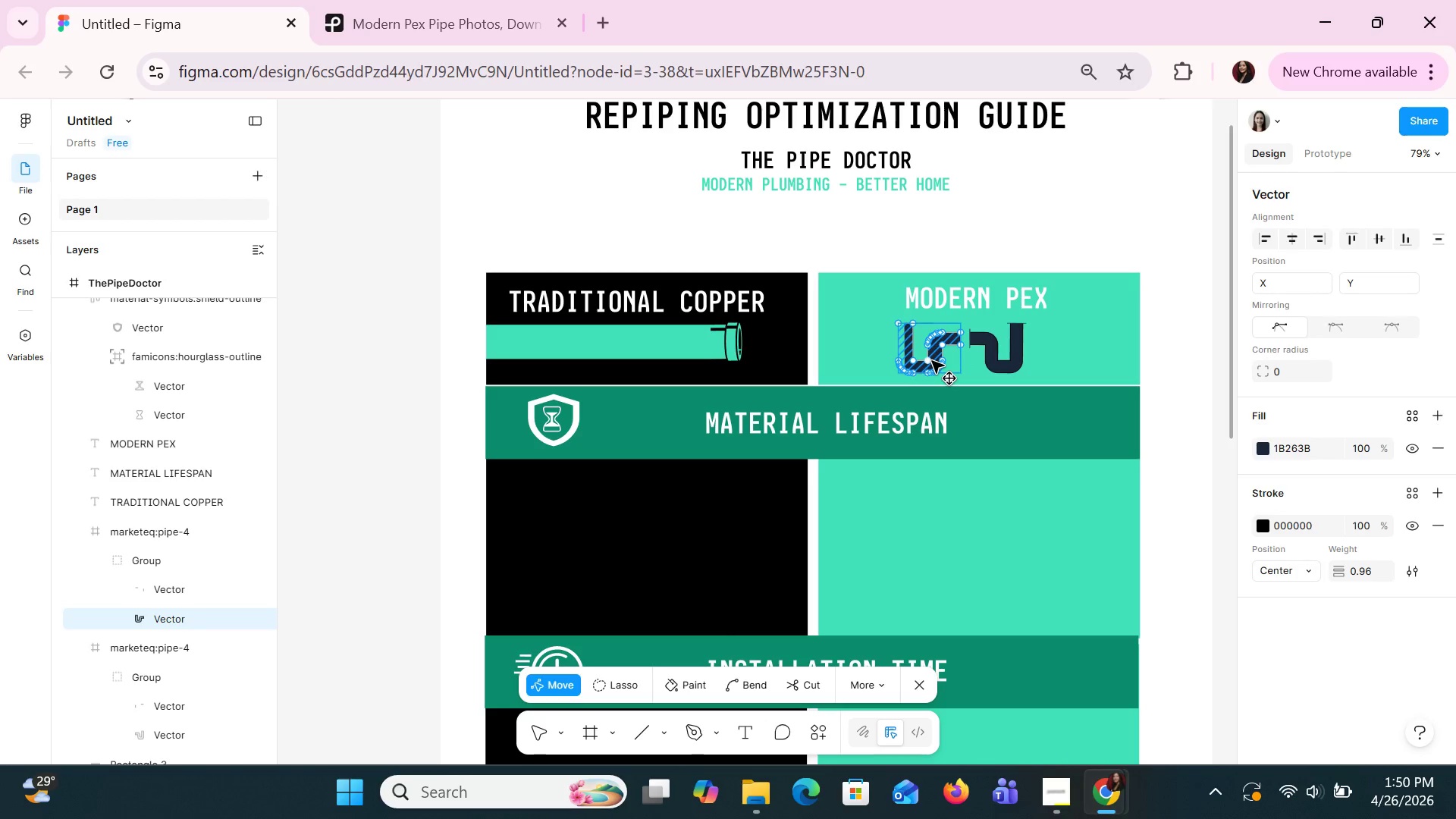 
key(Control+Z)
 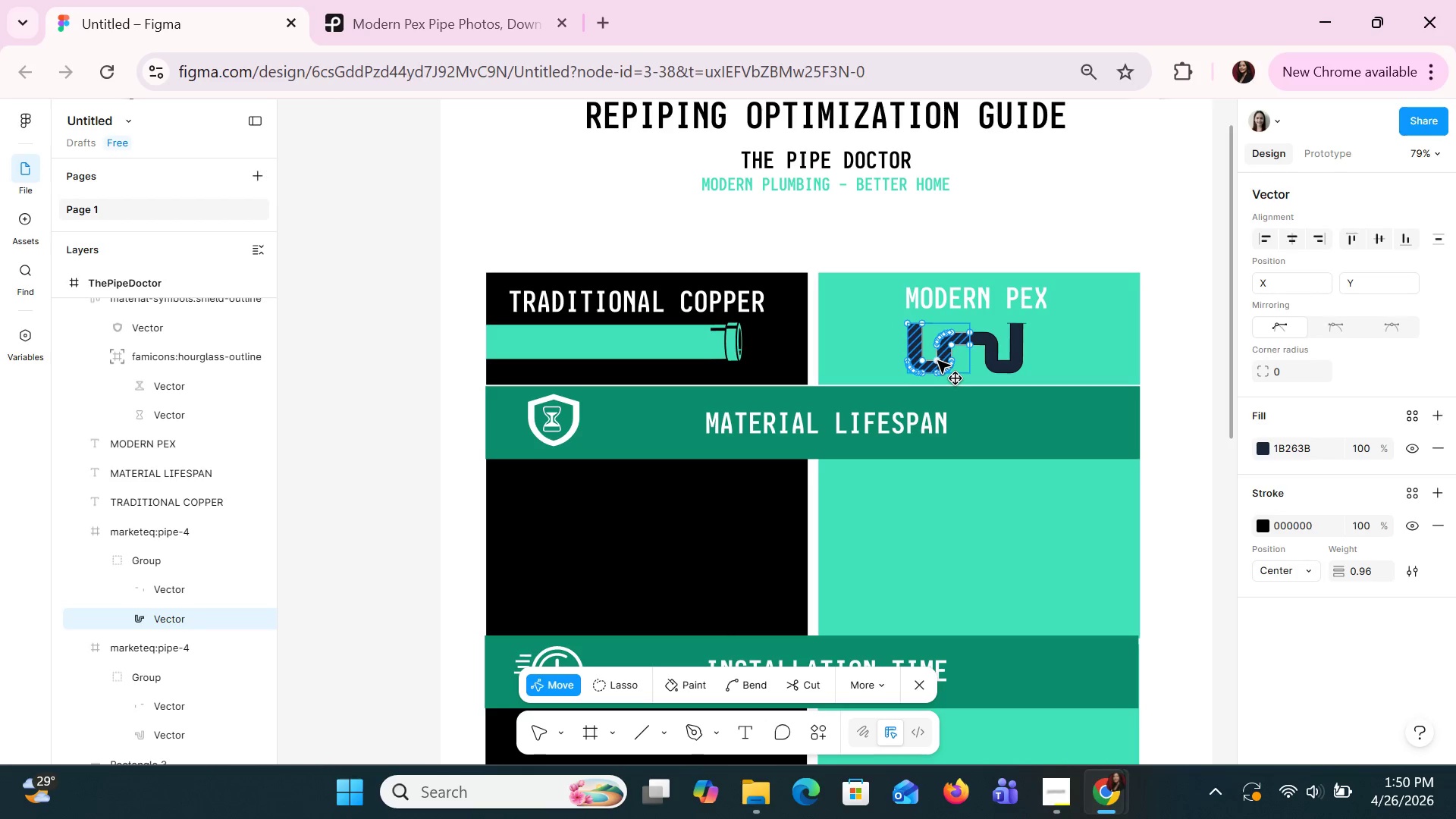 
left_click([937, 360])
 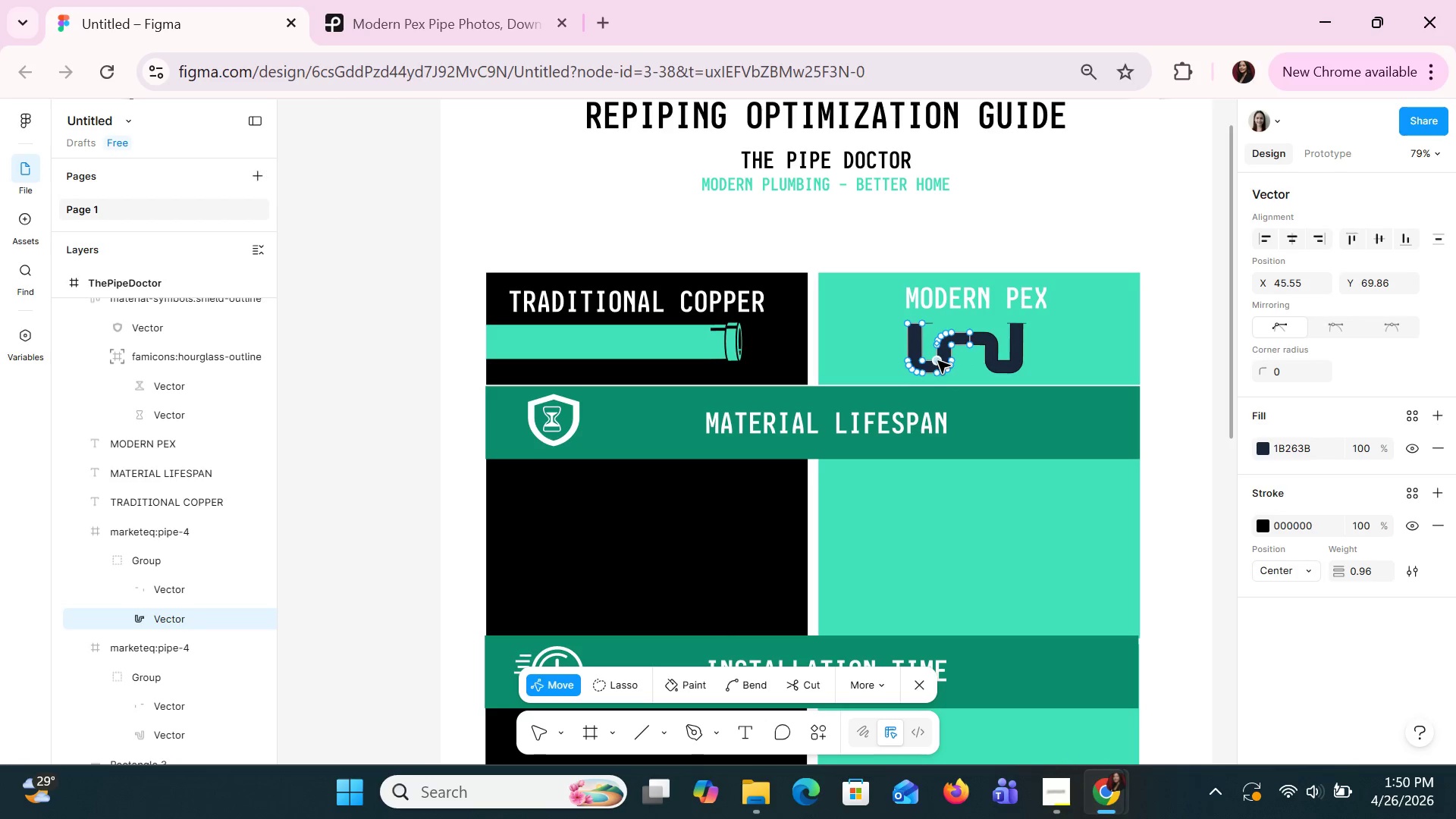 
left_click_drag(start_coordinate=[937, 360], to_coordinate=[933, 349])
 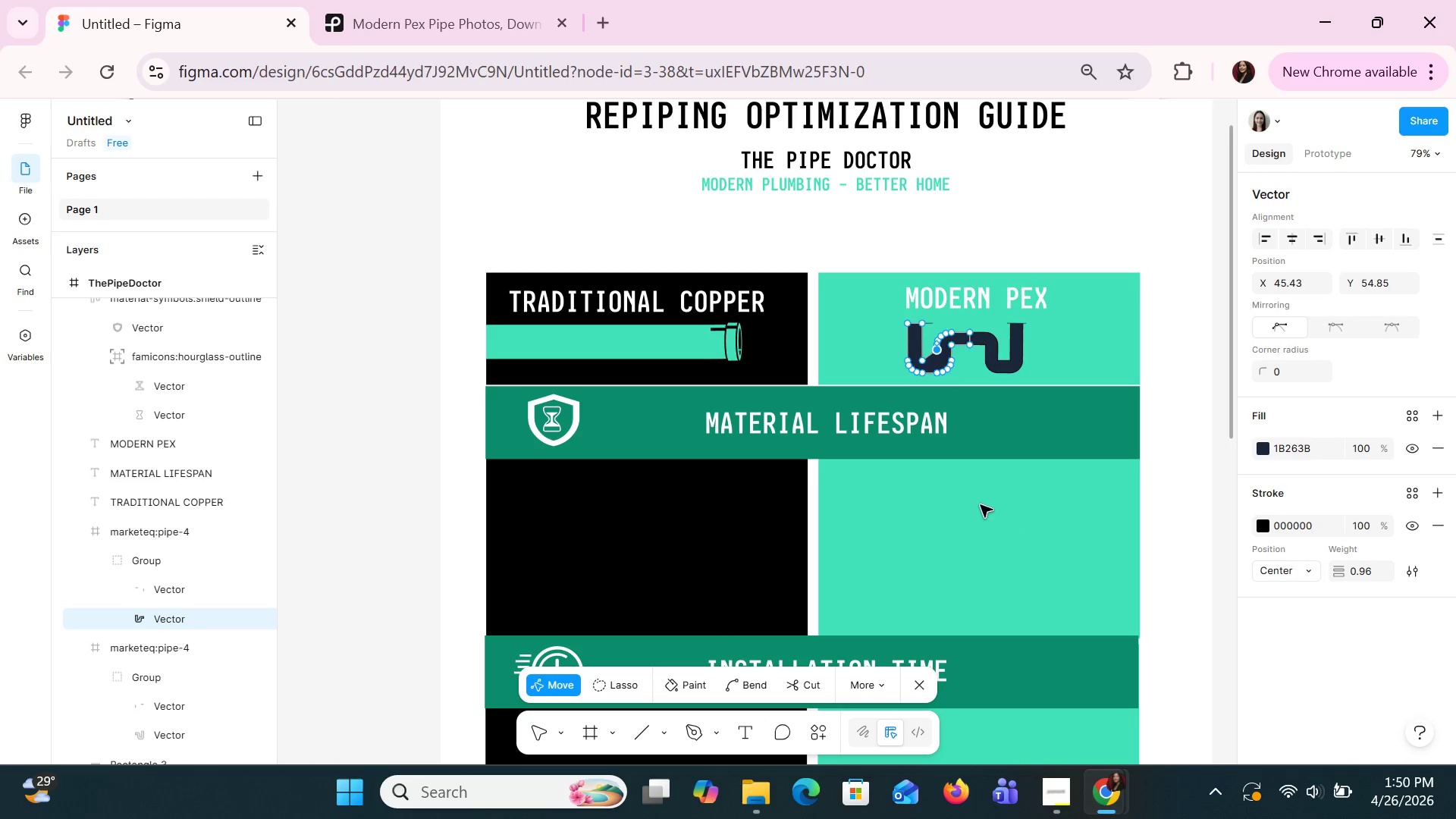 
key(Control+Z)
 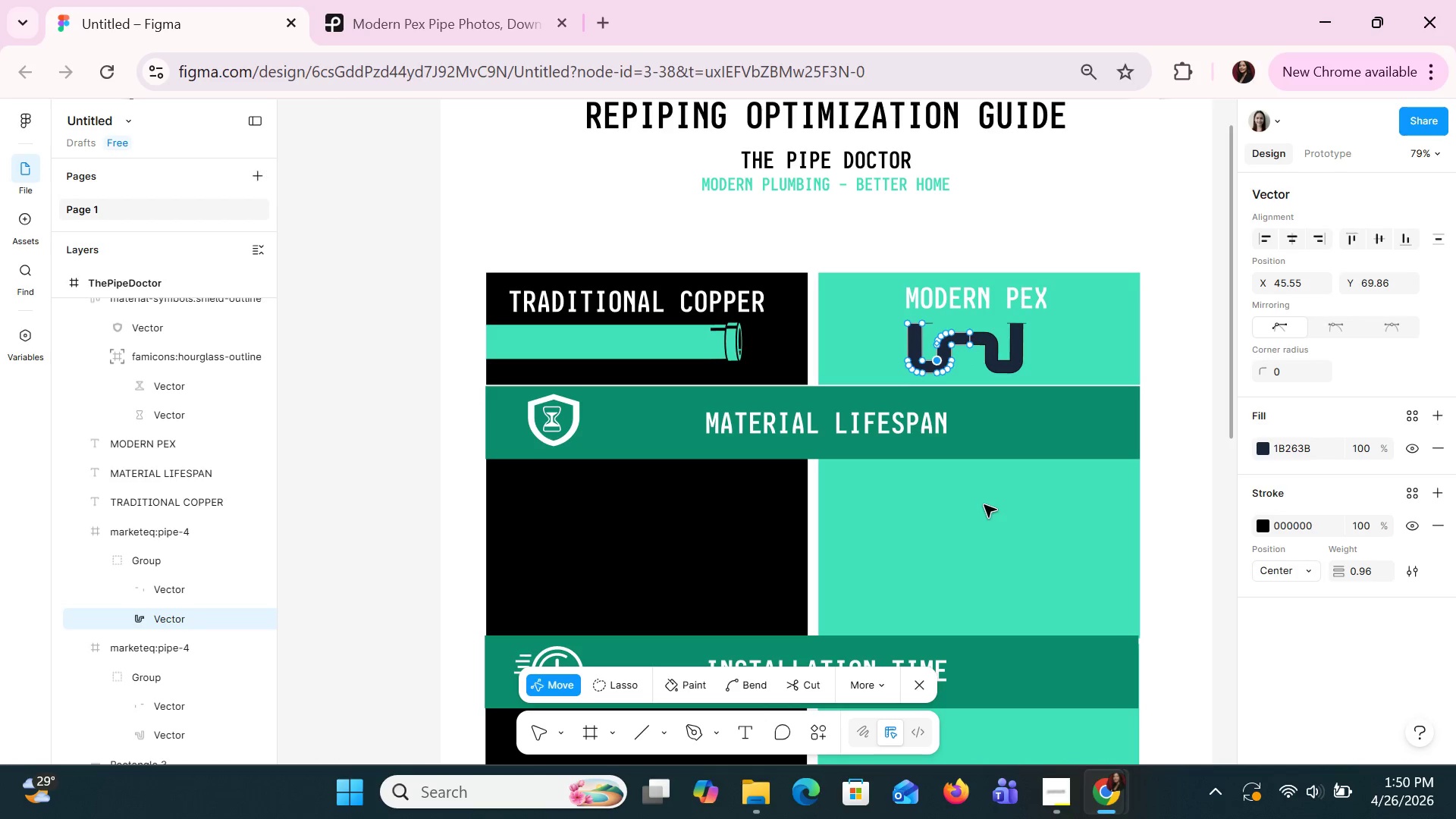 
key(Escape)
 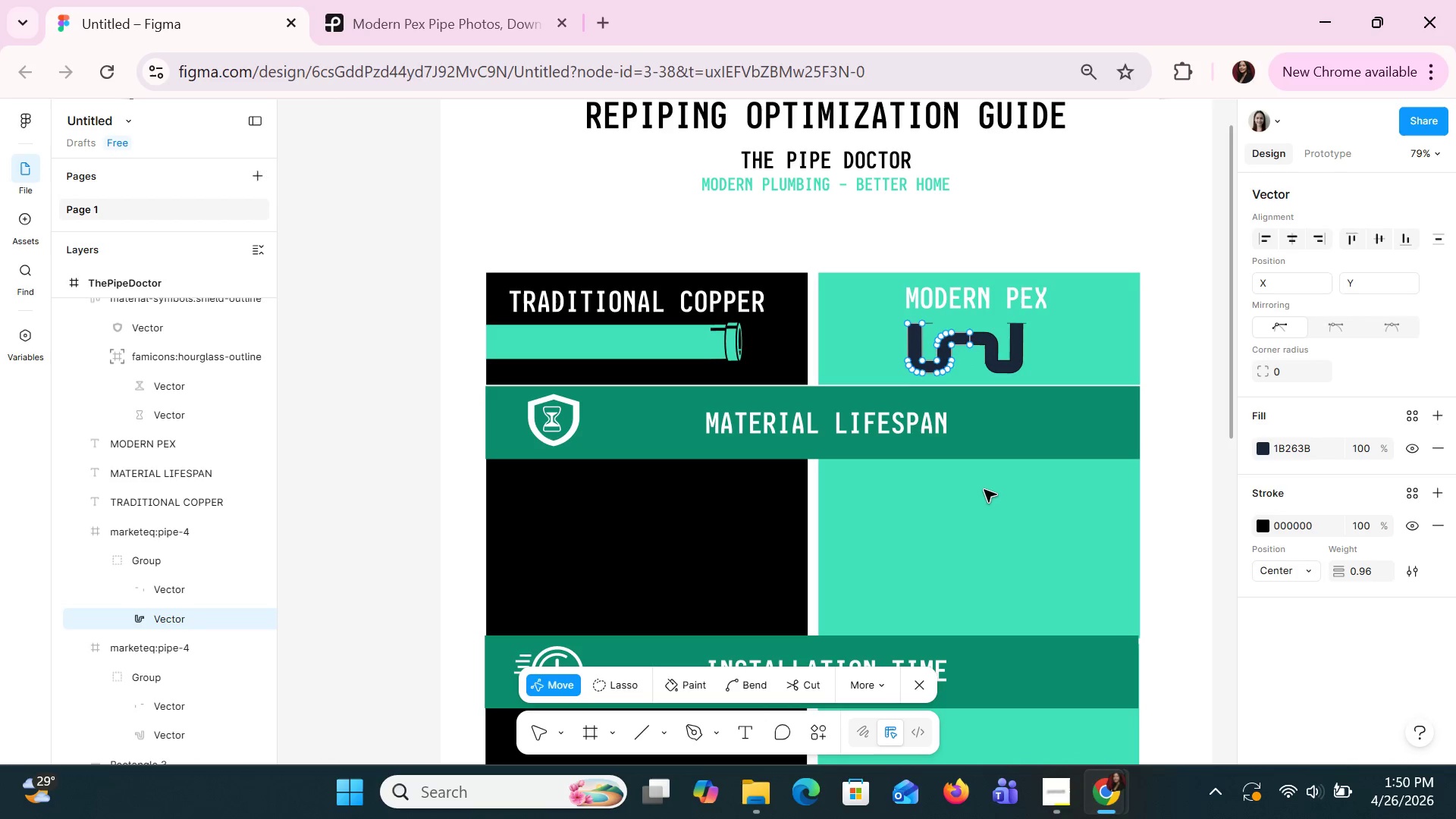 
left_click([984, 489])
 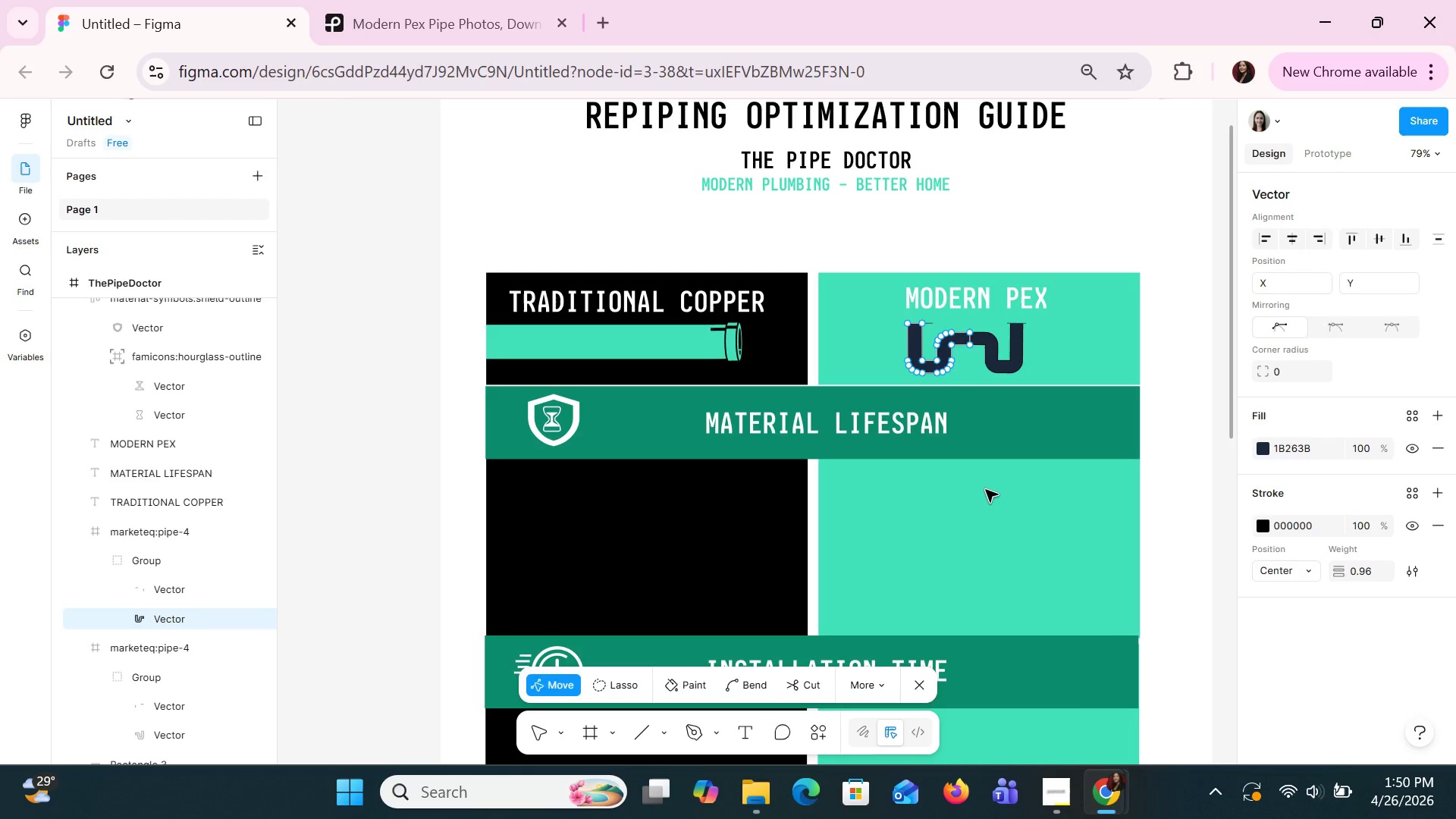 
key(Escape)
 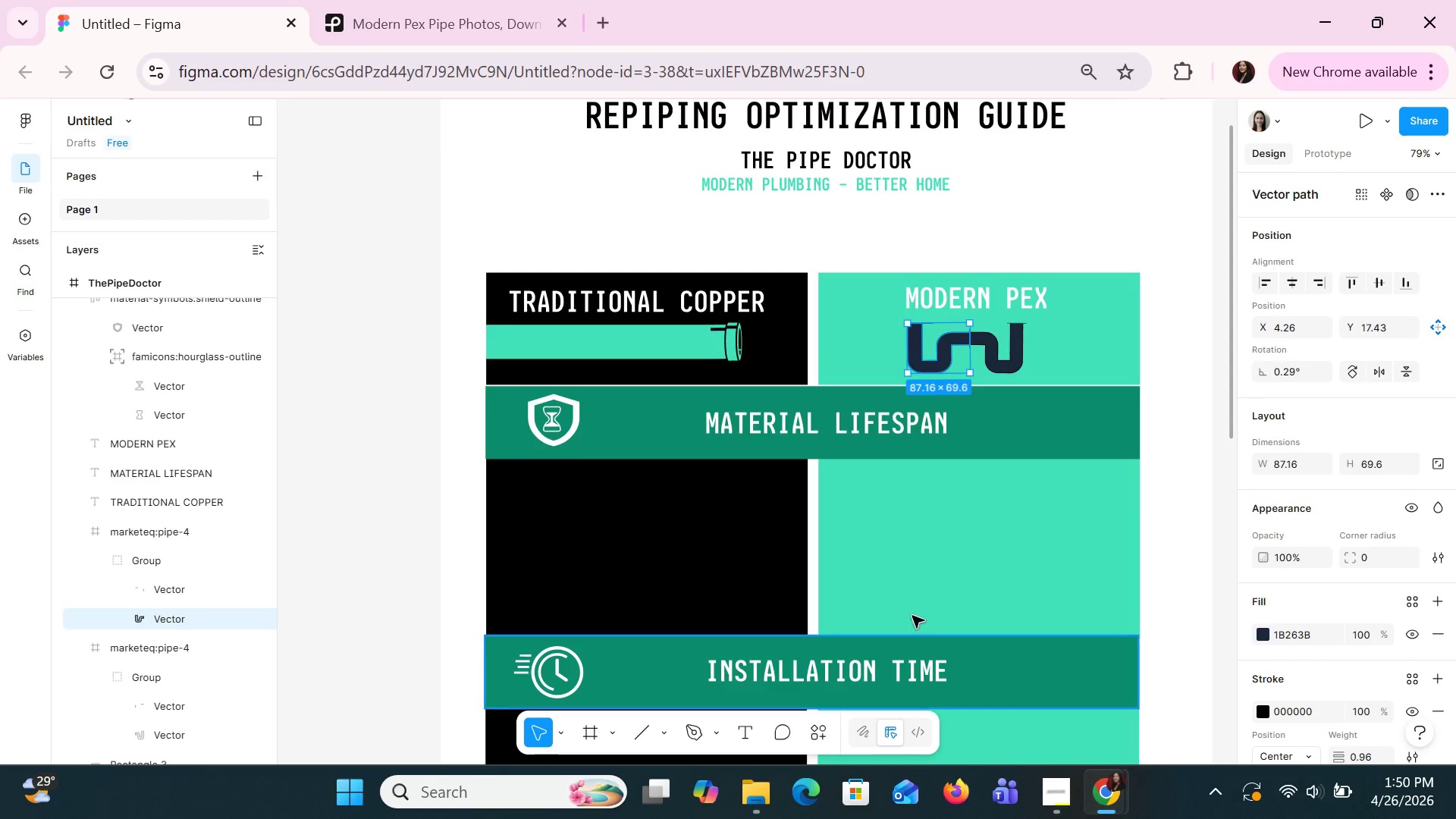 
left_click([933, 579])
 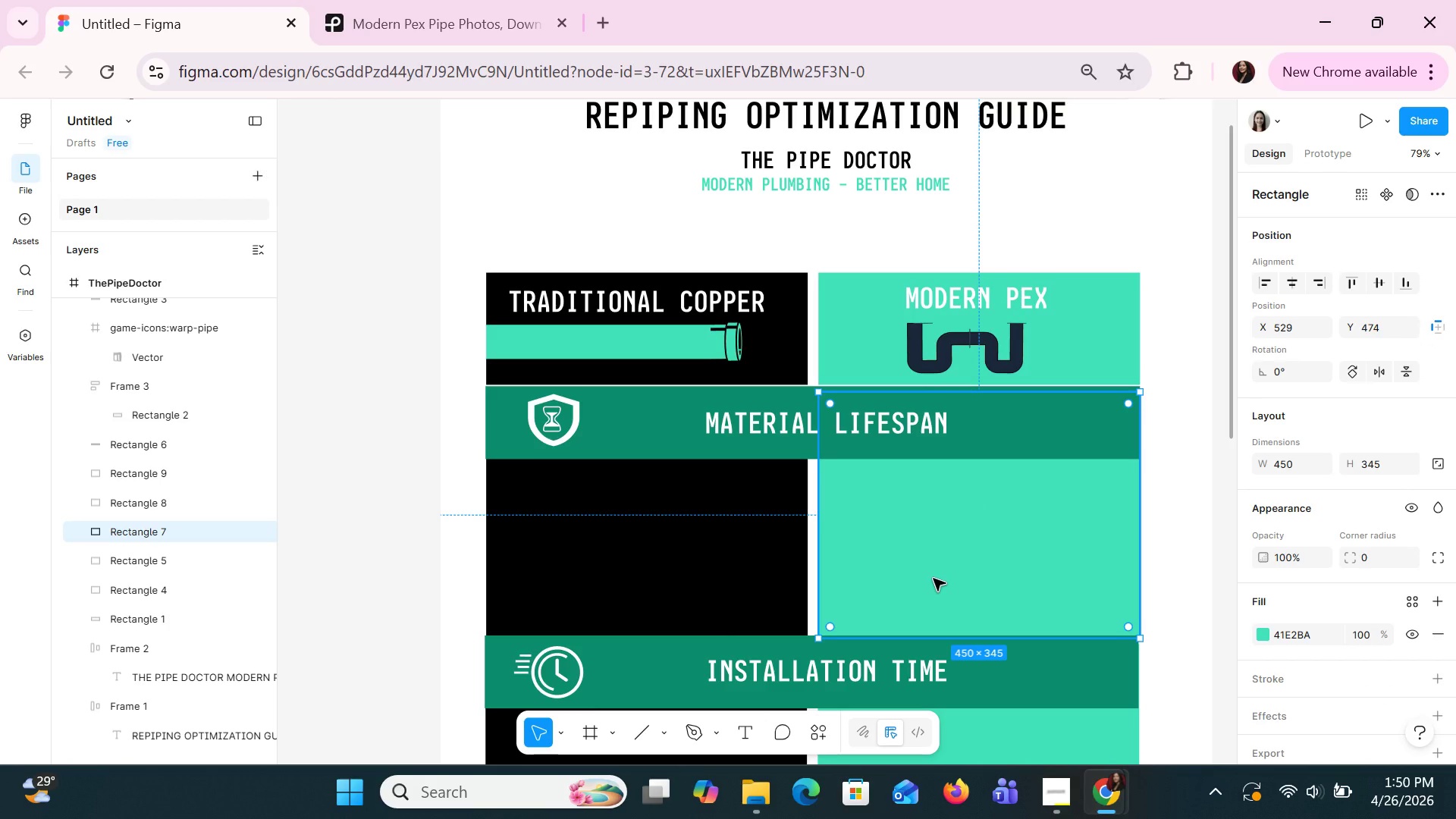 
scroll: coordinate [933, 578], scroll_direction: none, amount: 0.0
 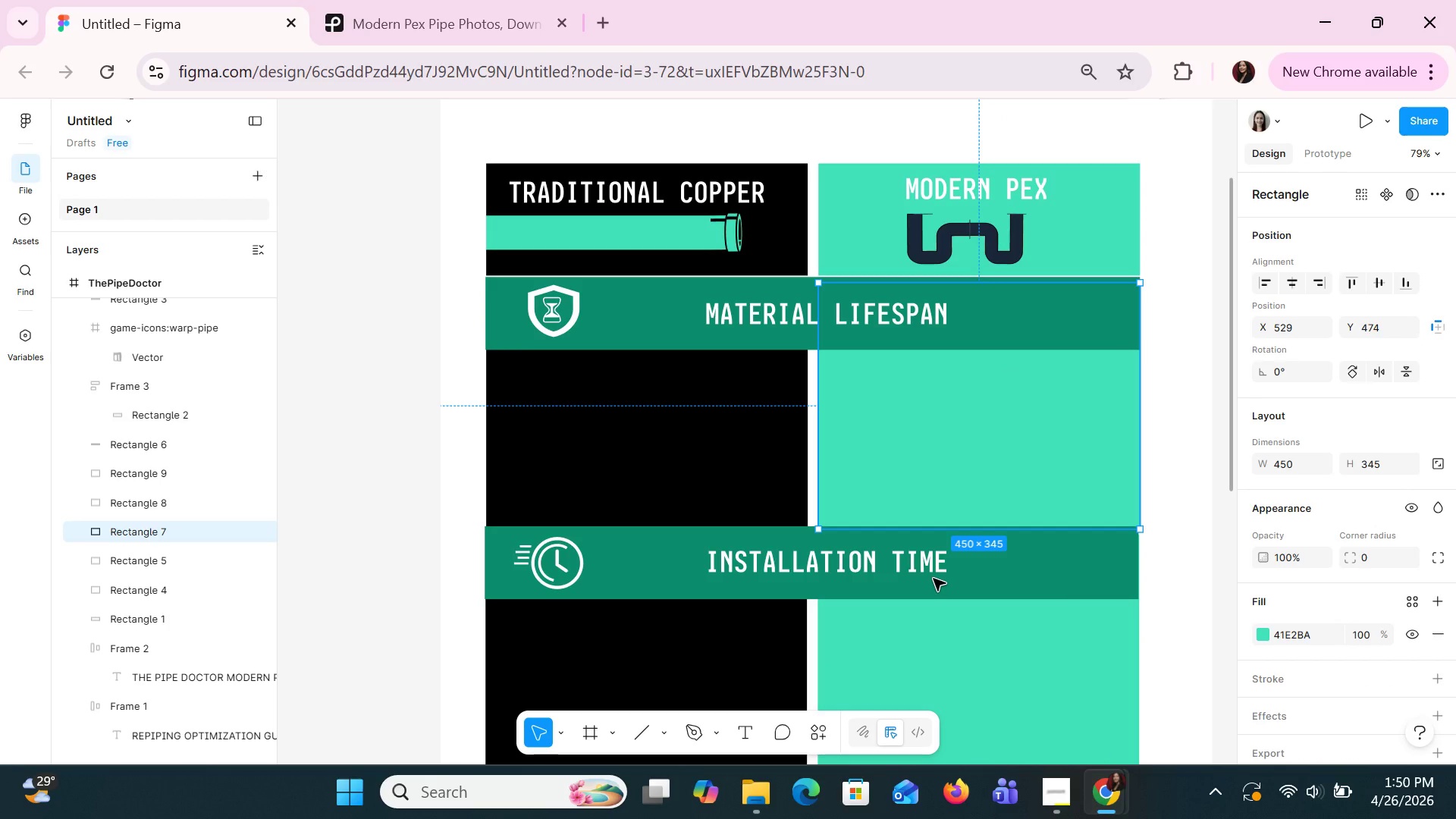 
key(Control+Z)
 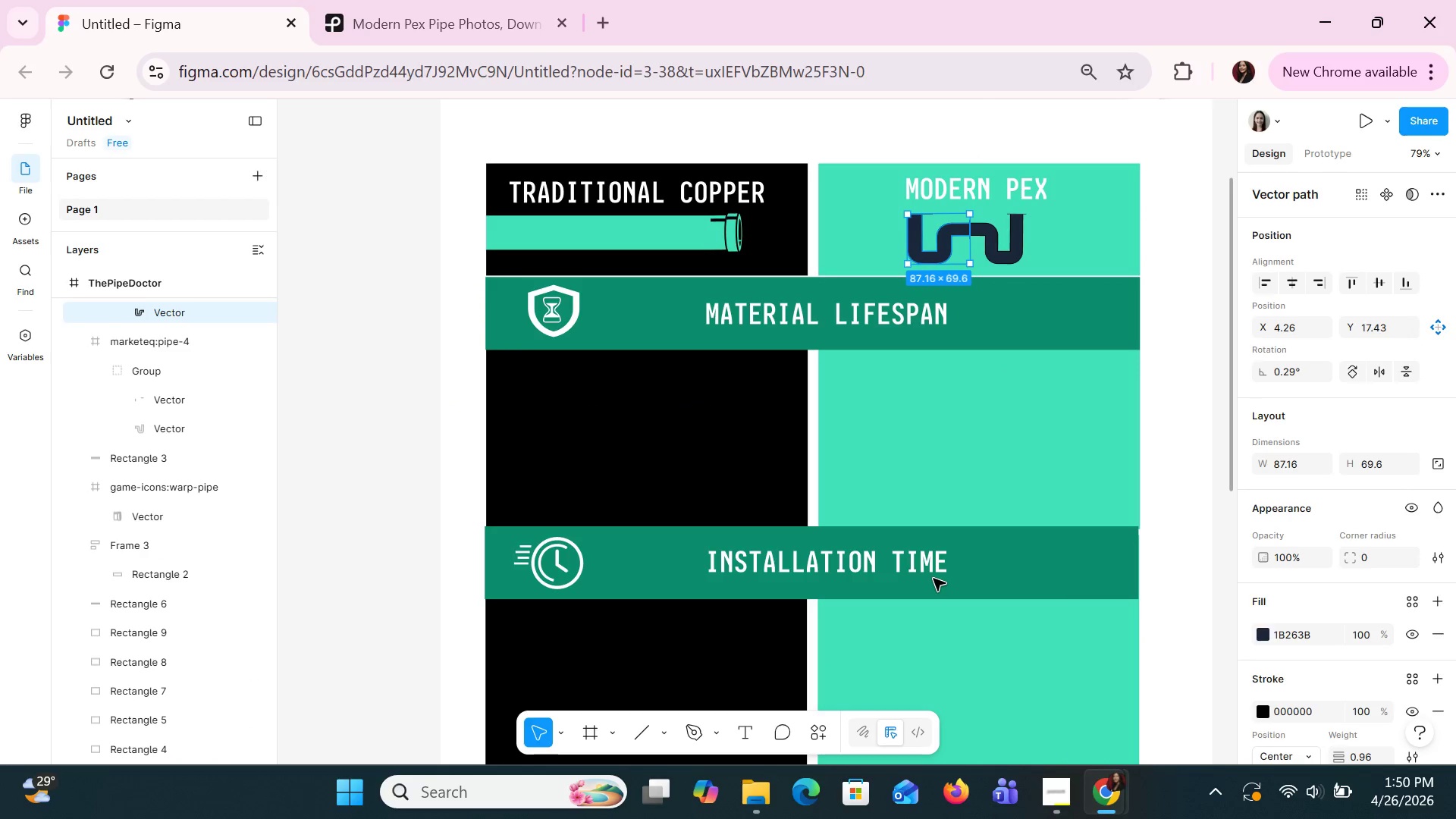 
key(Control+Z)
 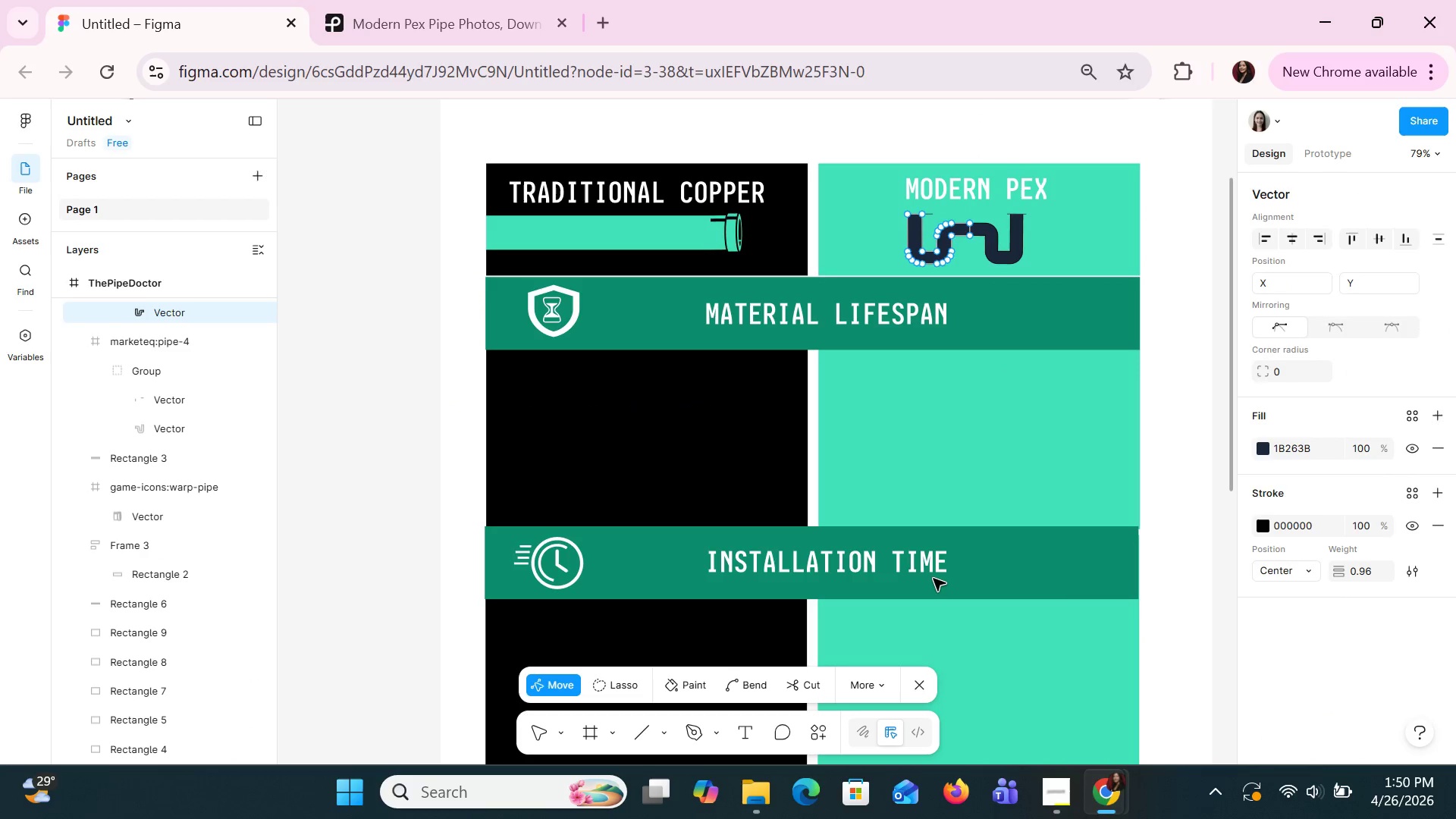 
key(Control+Z)
 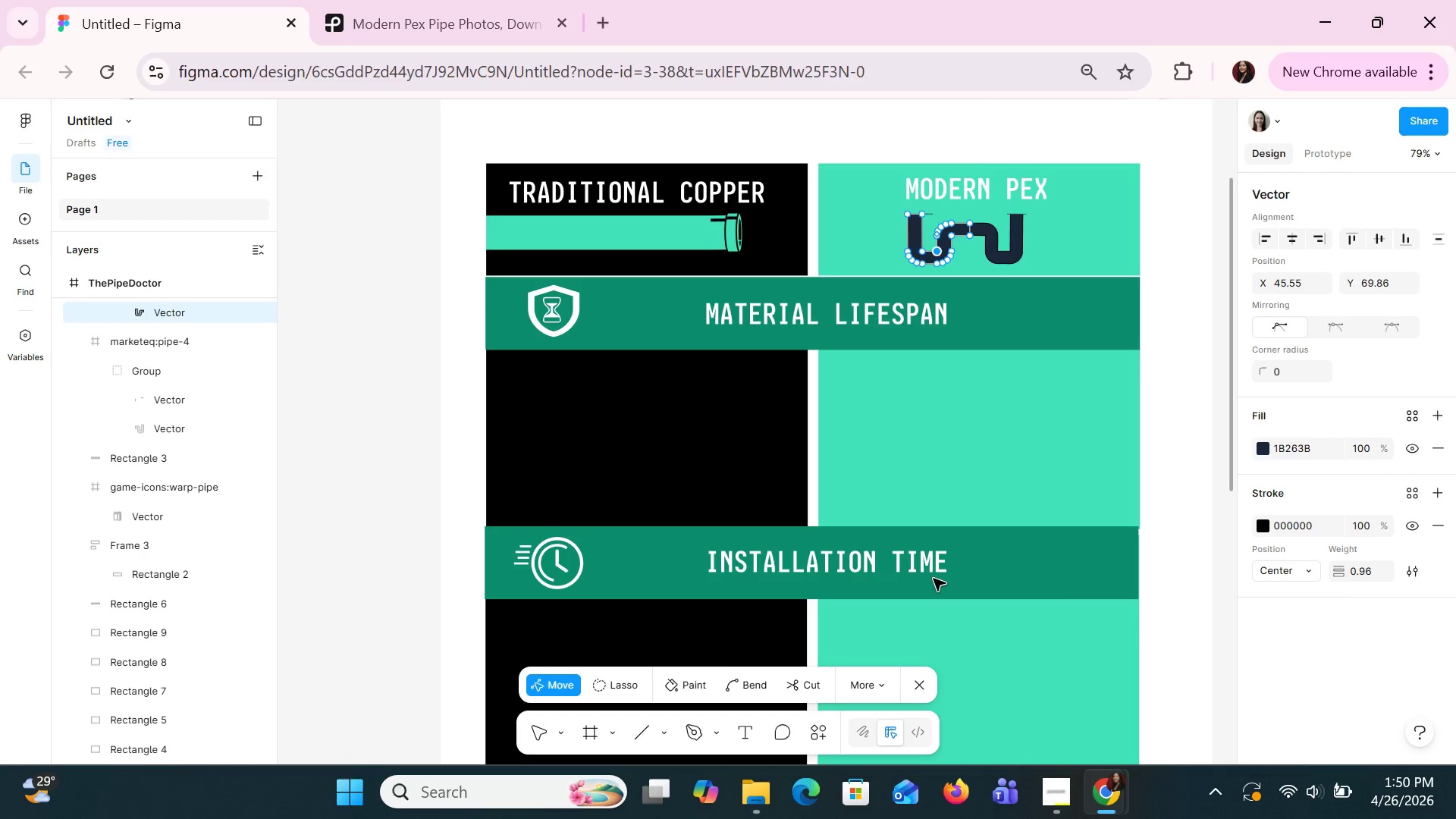 
key(Control+Z)
 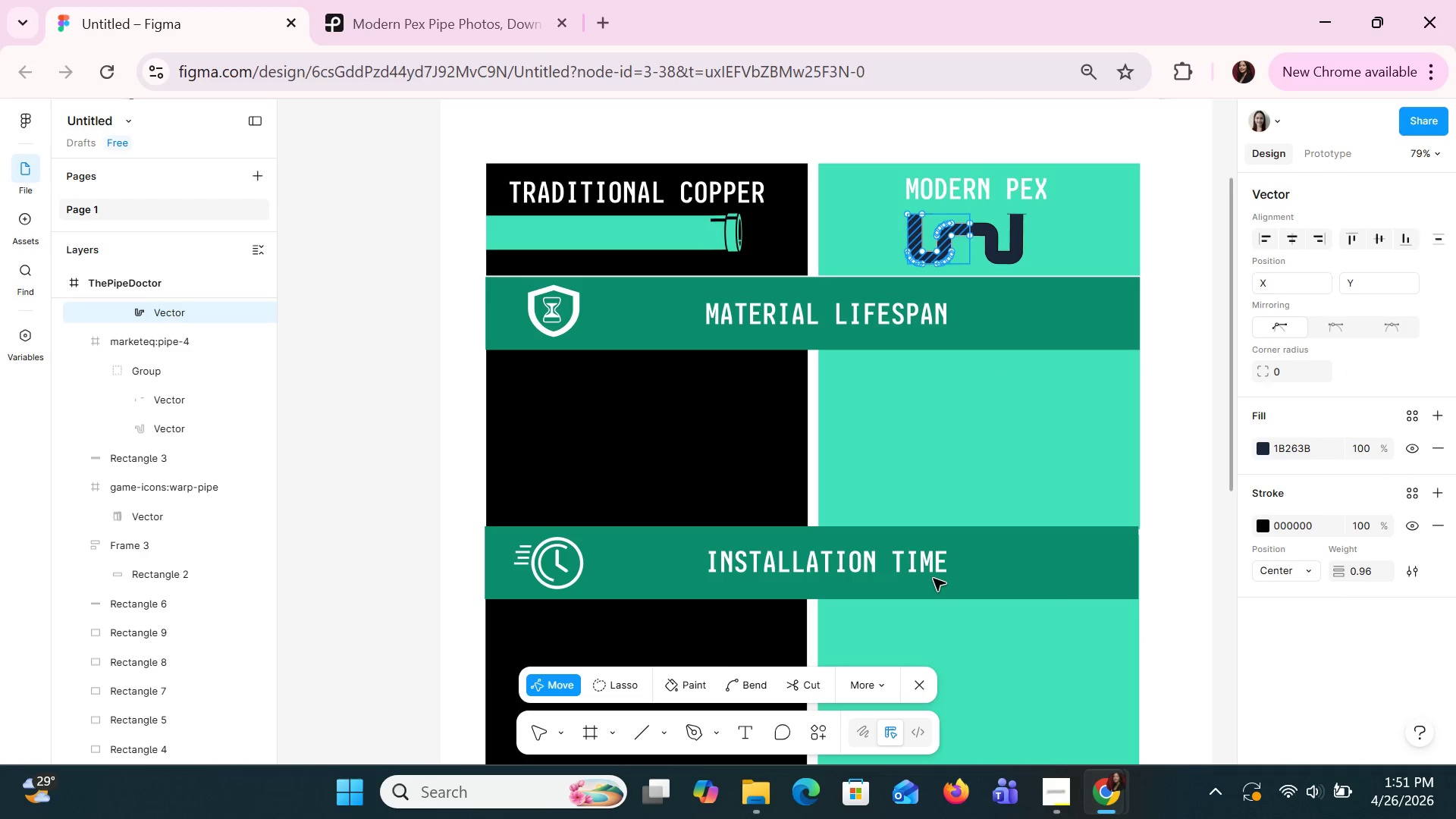 
key(Control+Z)
 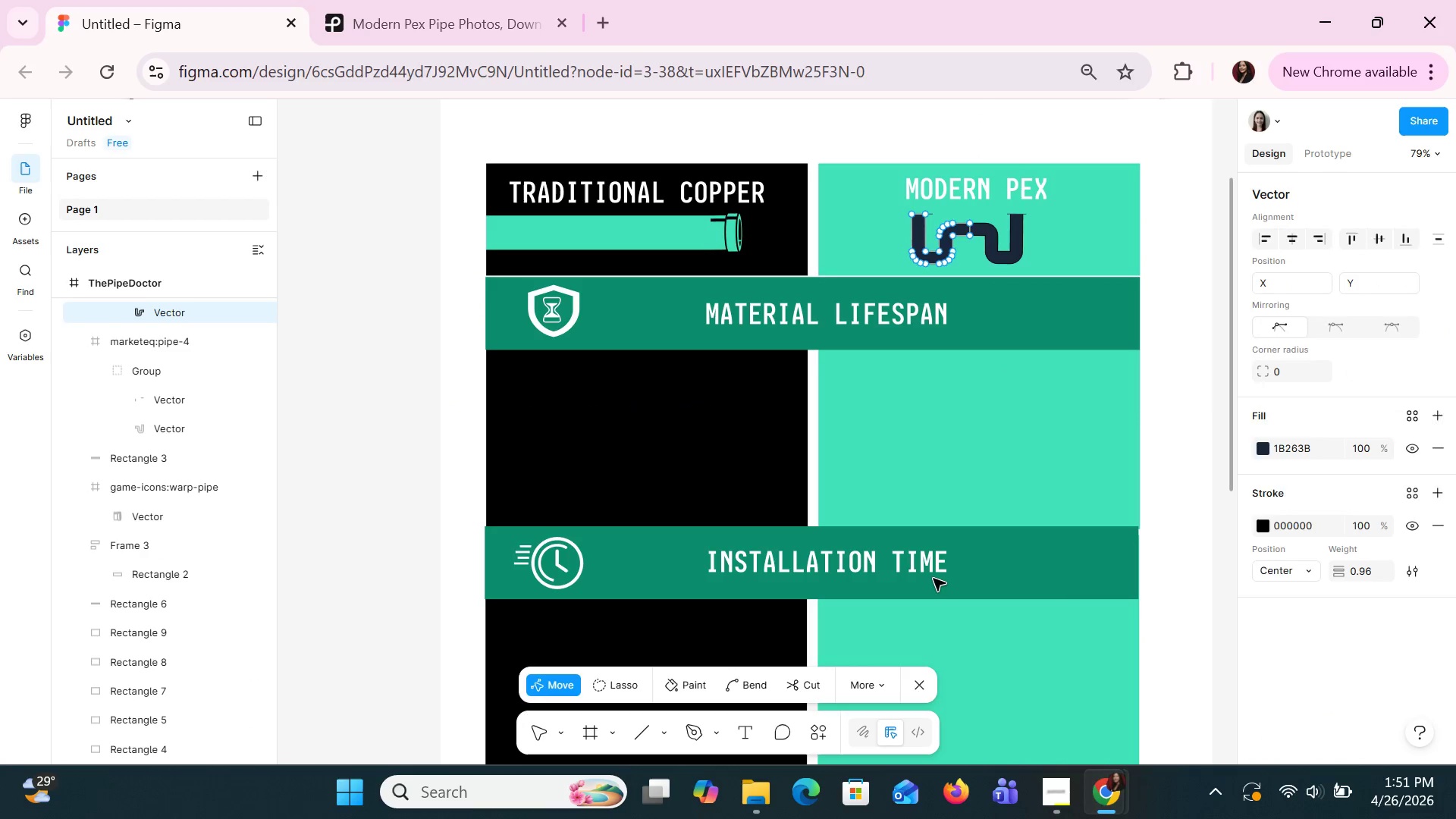 
key(Control+Z)
 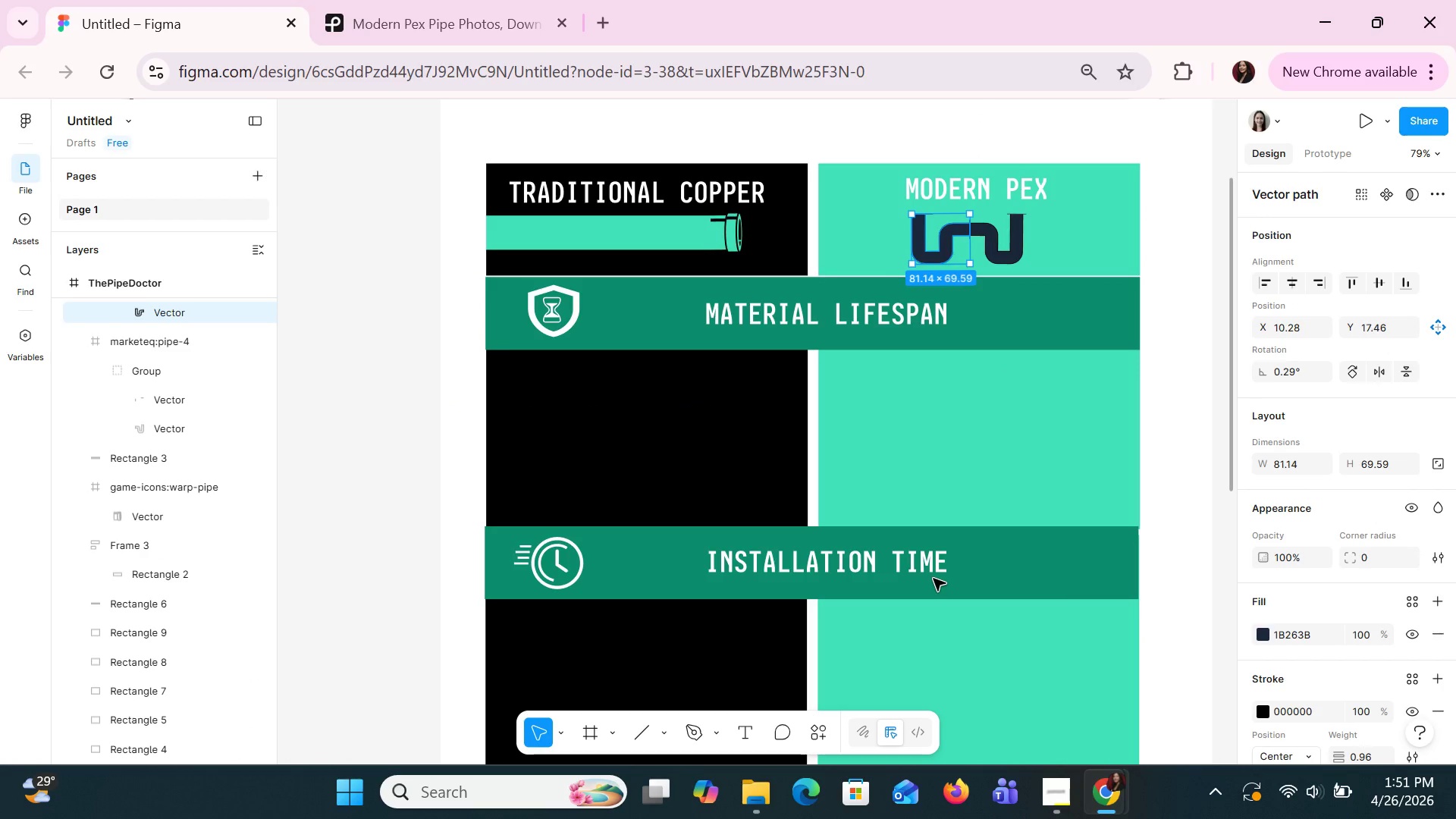 
key(Control+Z)
 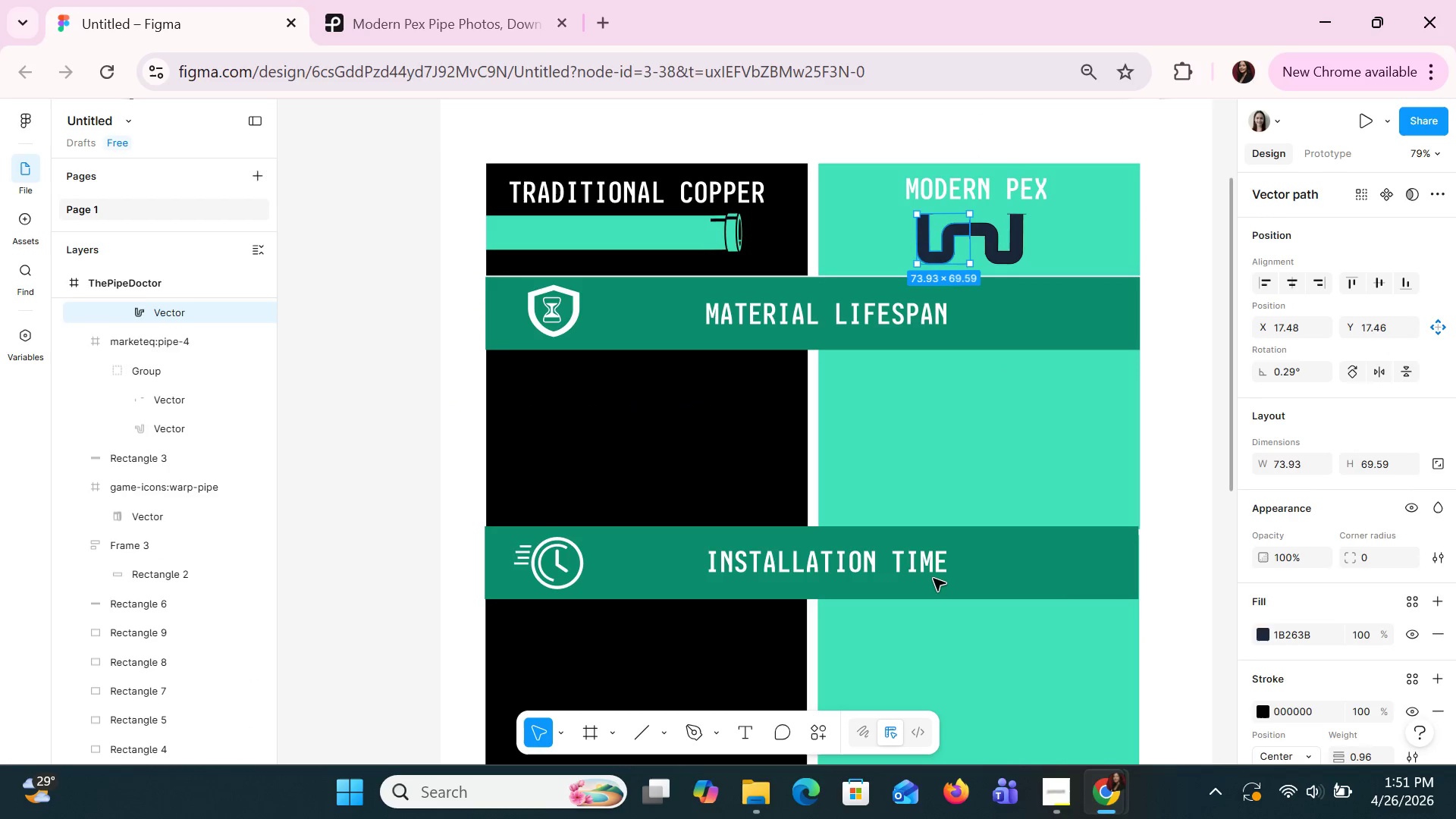 
key(Control+Z)
 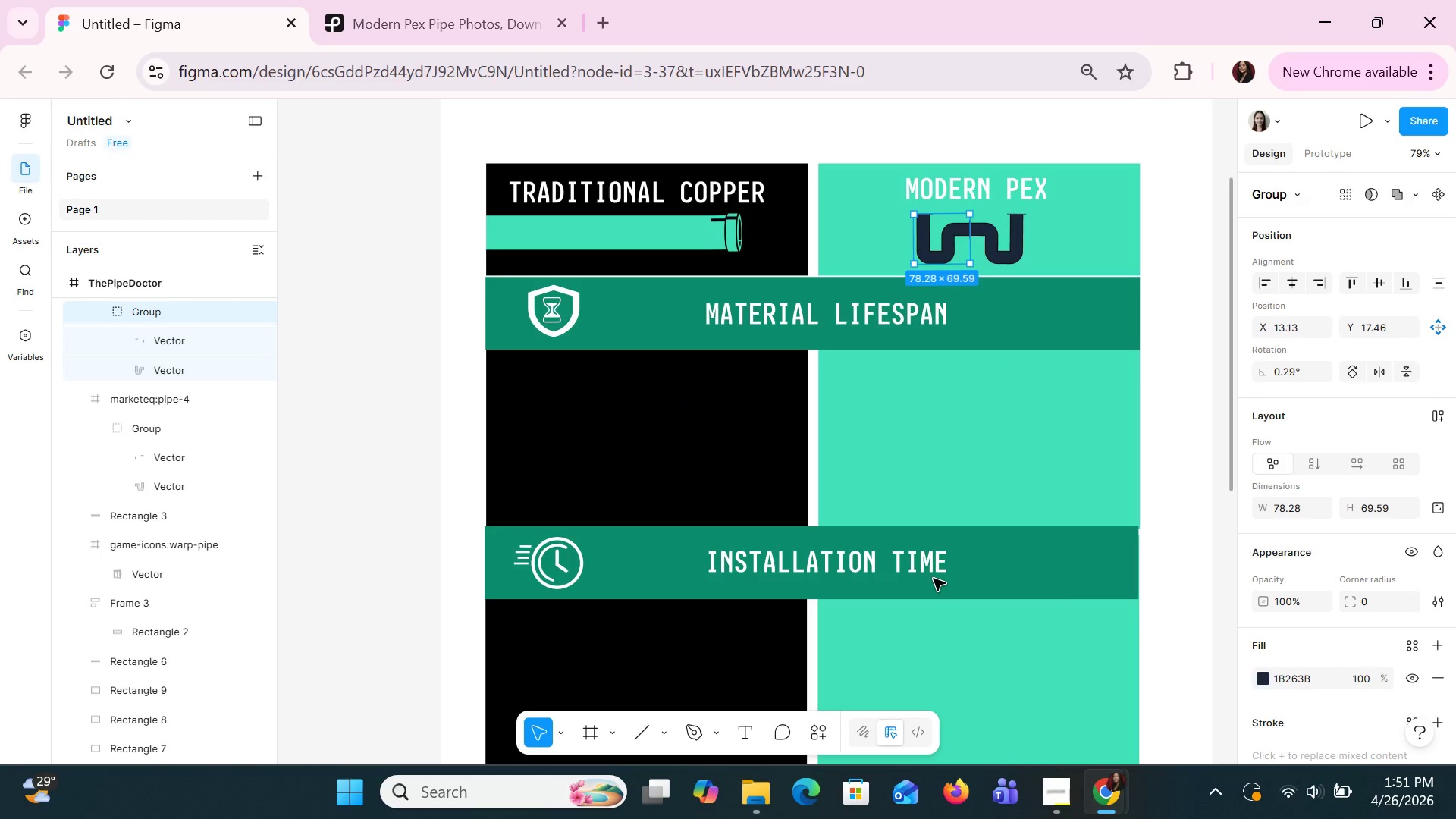 
key(Control+Z)
 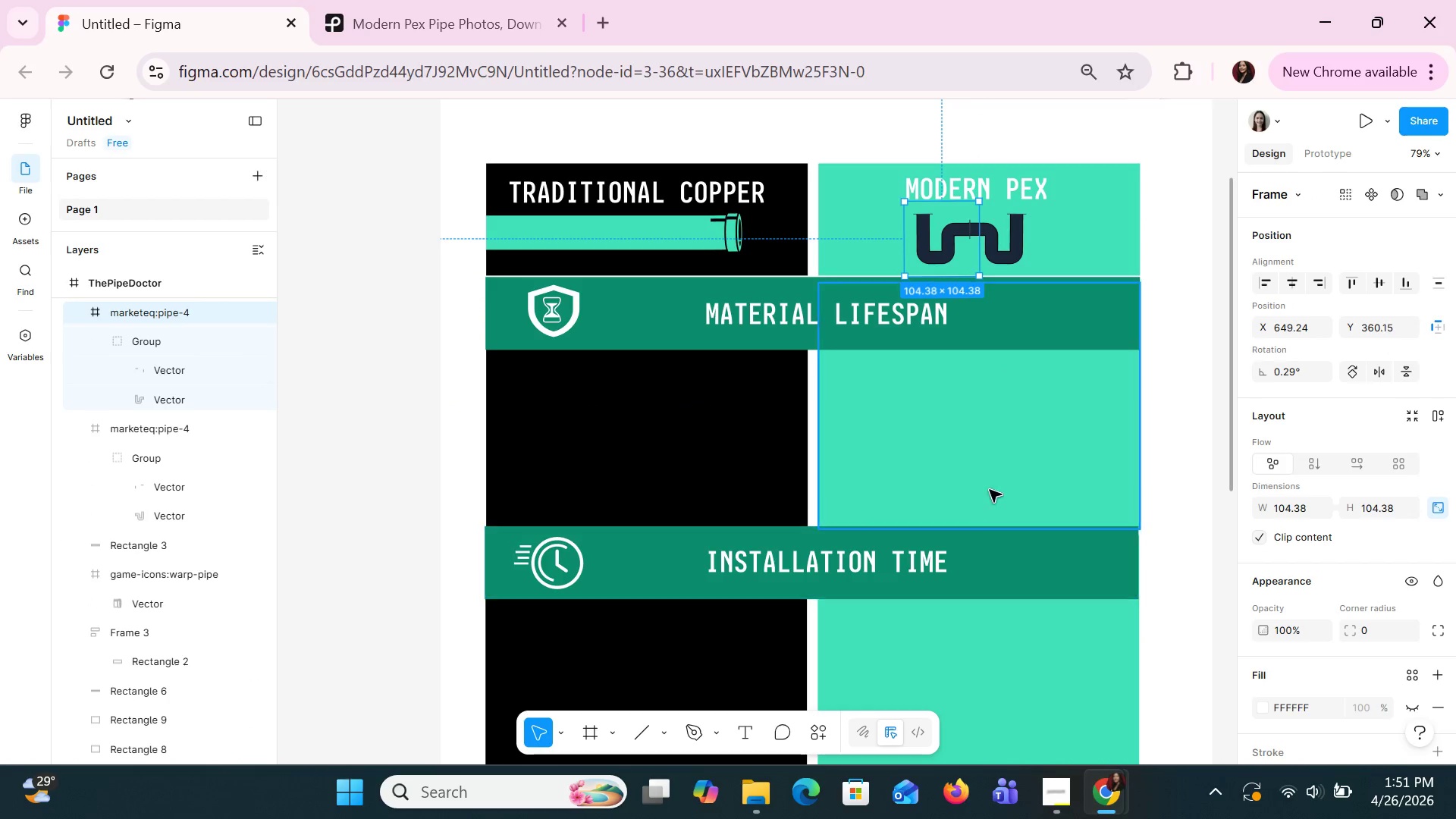 
left_click([991, 469])
 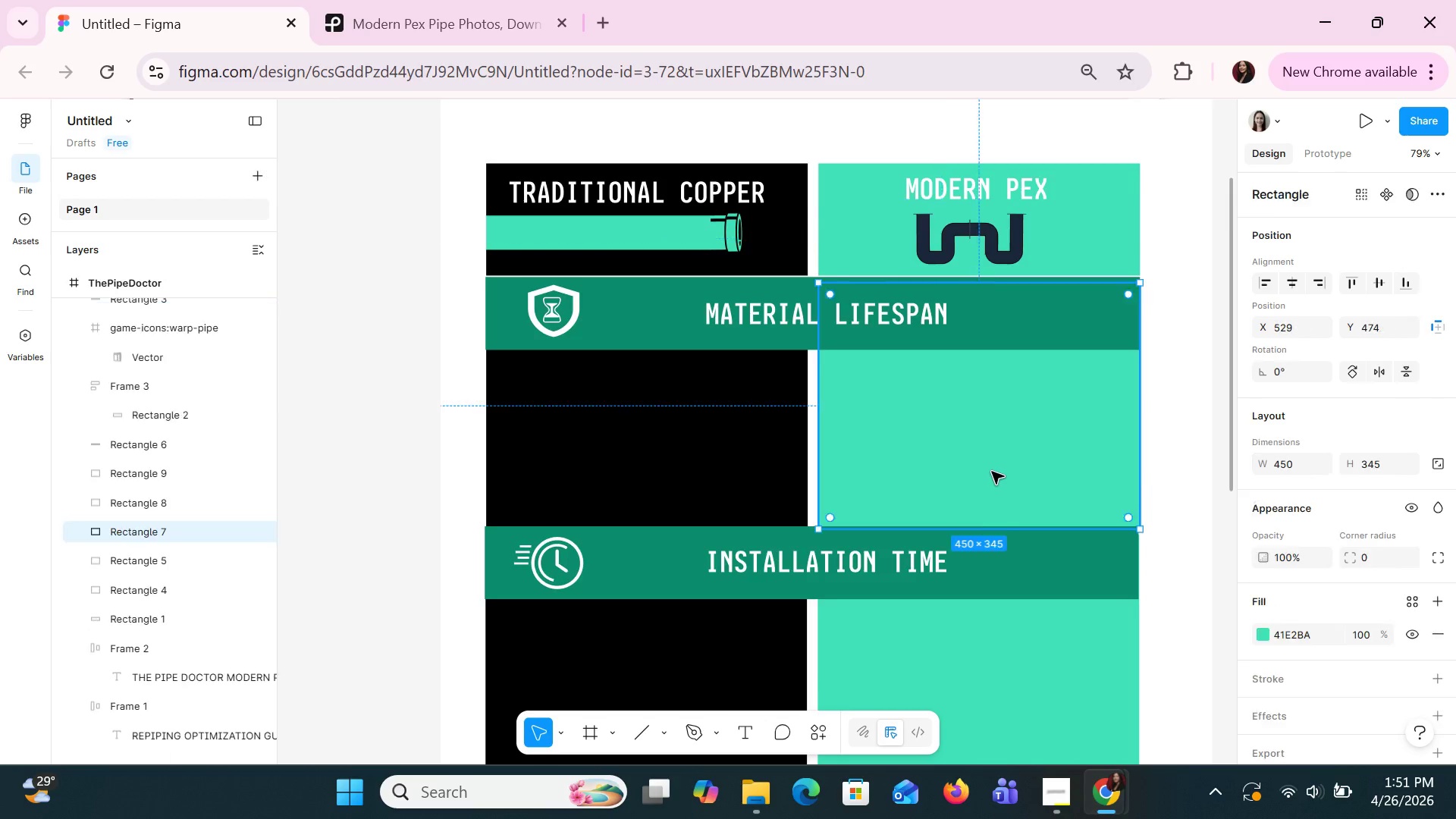 
scroll: coordinate [991, 471], scroll_direction: down, amount: 2.0
 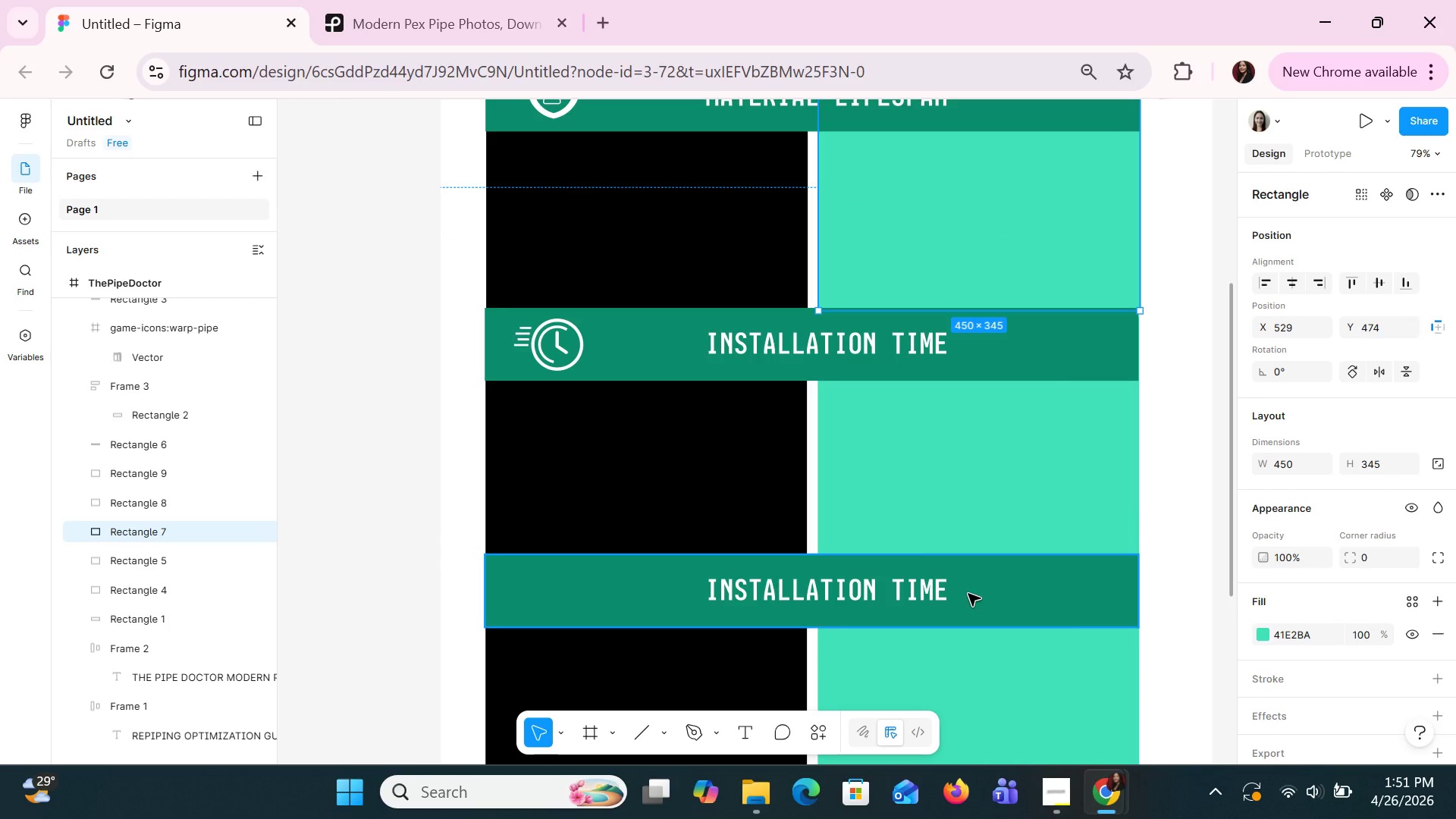 
wait(5.05)
 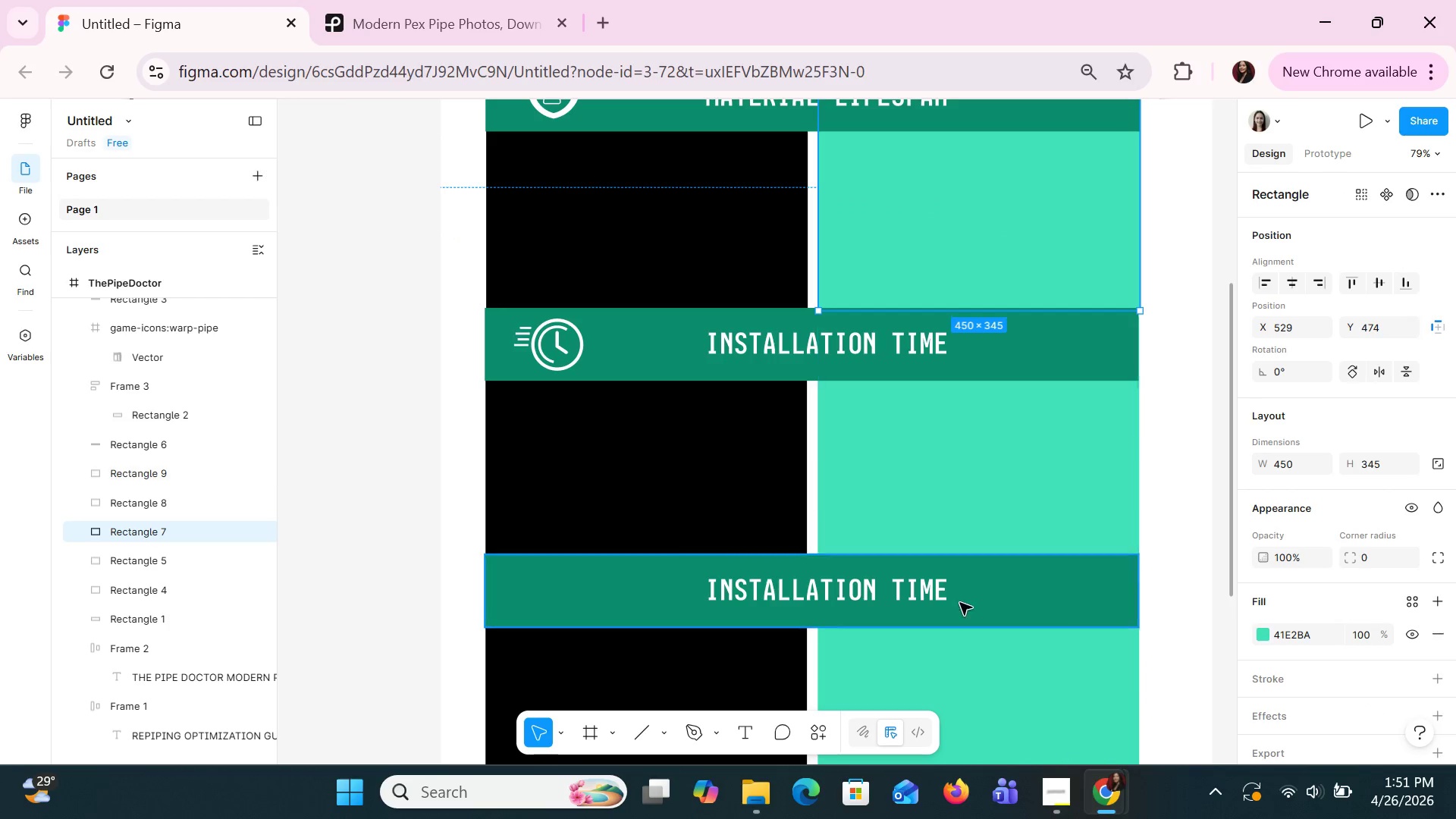 
mouse_move([861, 802])
 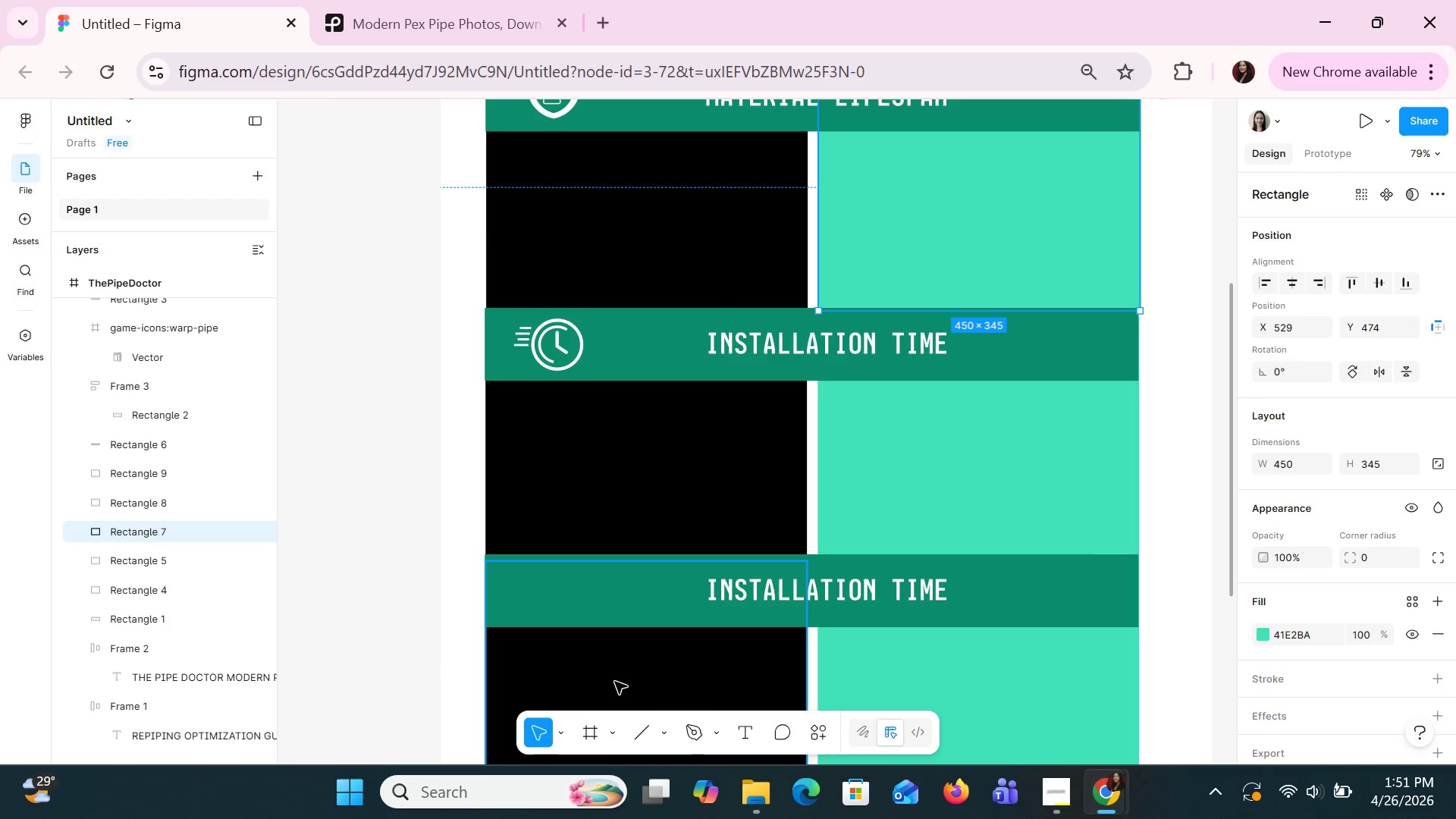 
left_click([604, 579])
 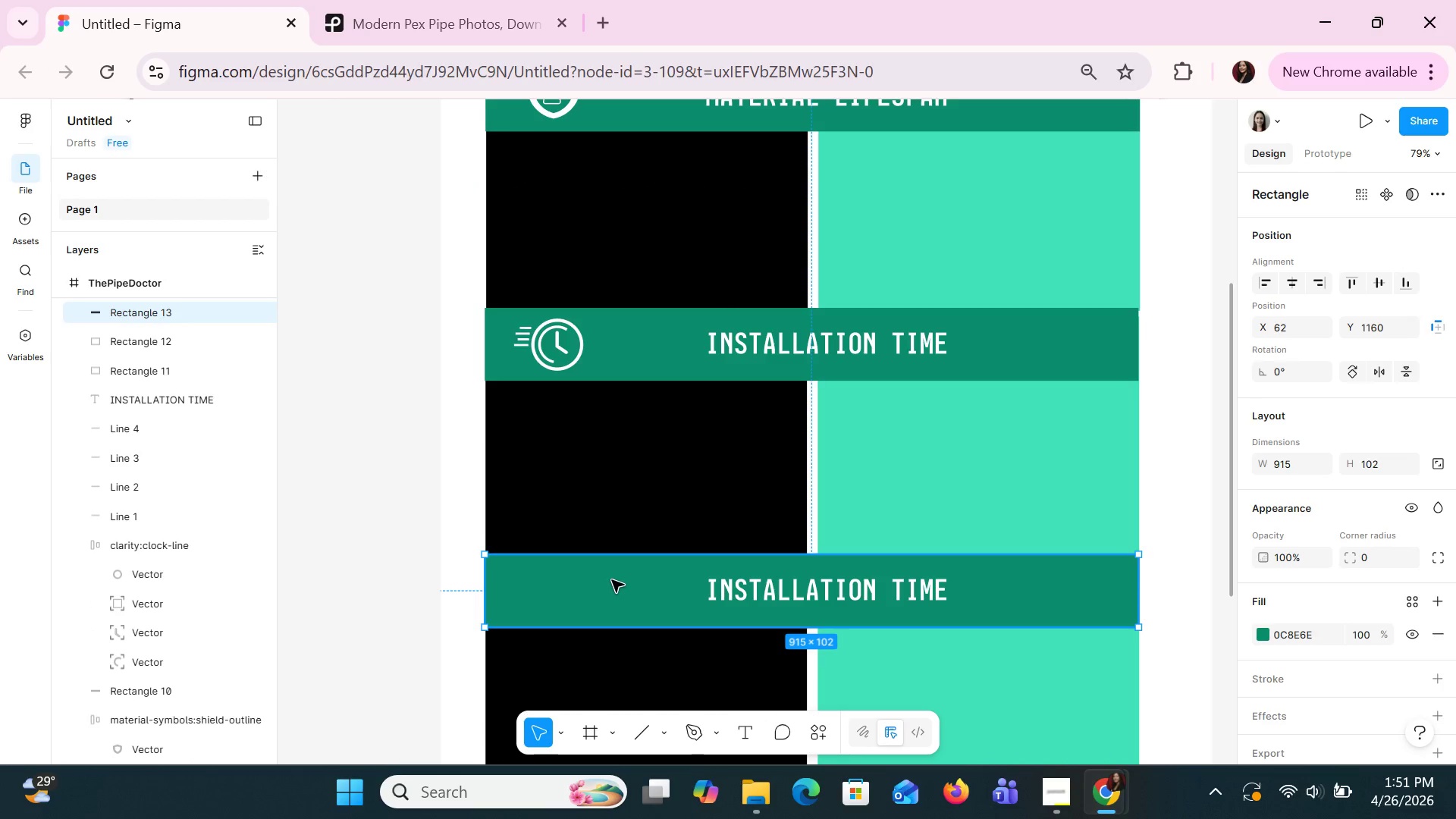 
scroll: coordinate [611, 586], scroll_direction: down, amount: 2.0
 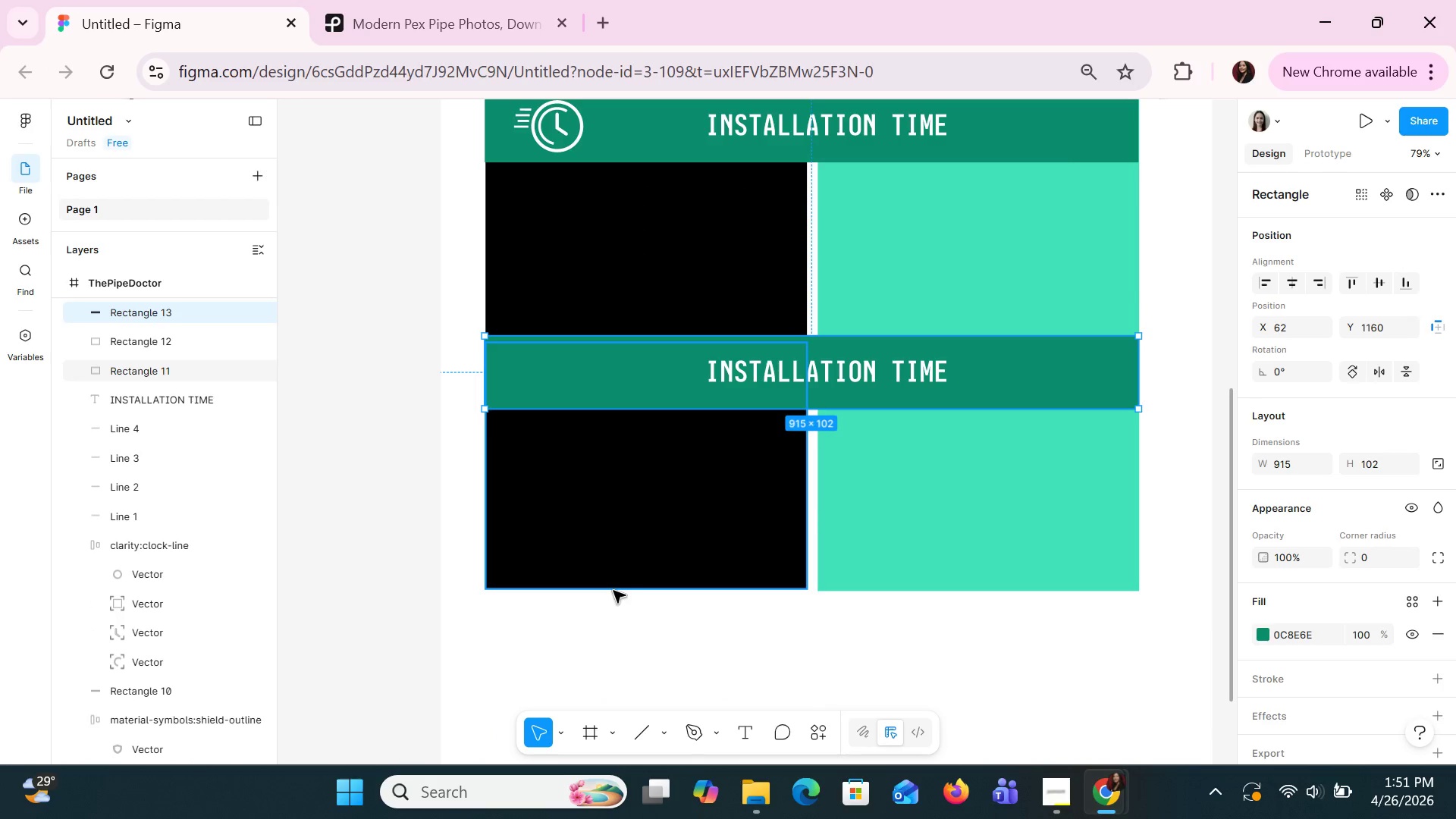 
hold_key(key=ControlLeft, duration=0.7)
scroll: coordinate [614, 590], scroll_direction: down, amount: 3.0
 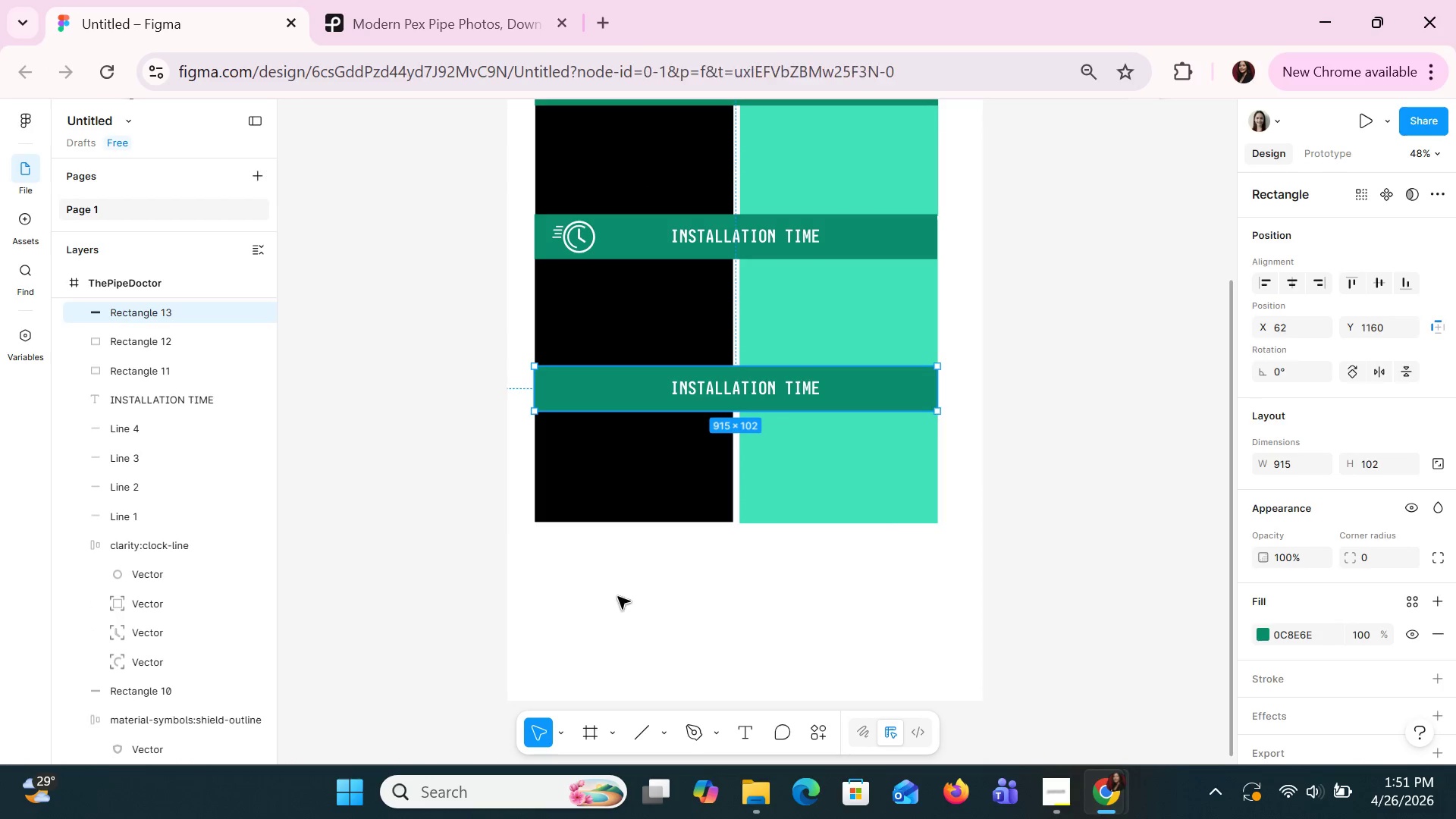 
left_click([617, 596])
 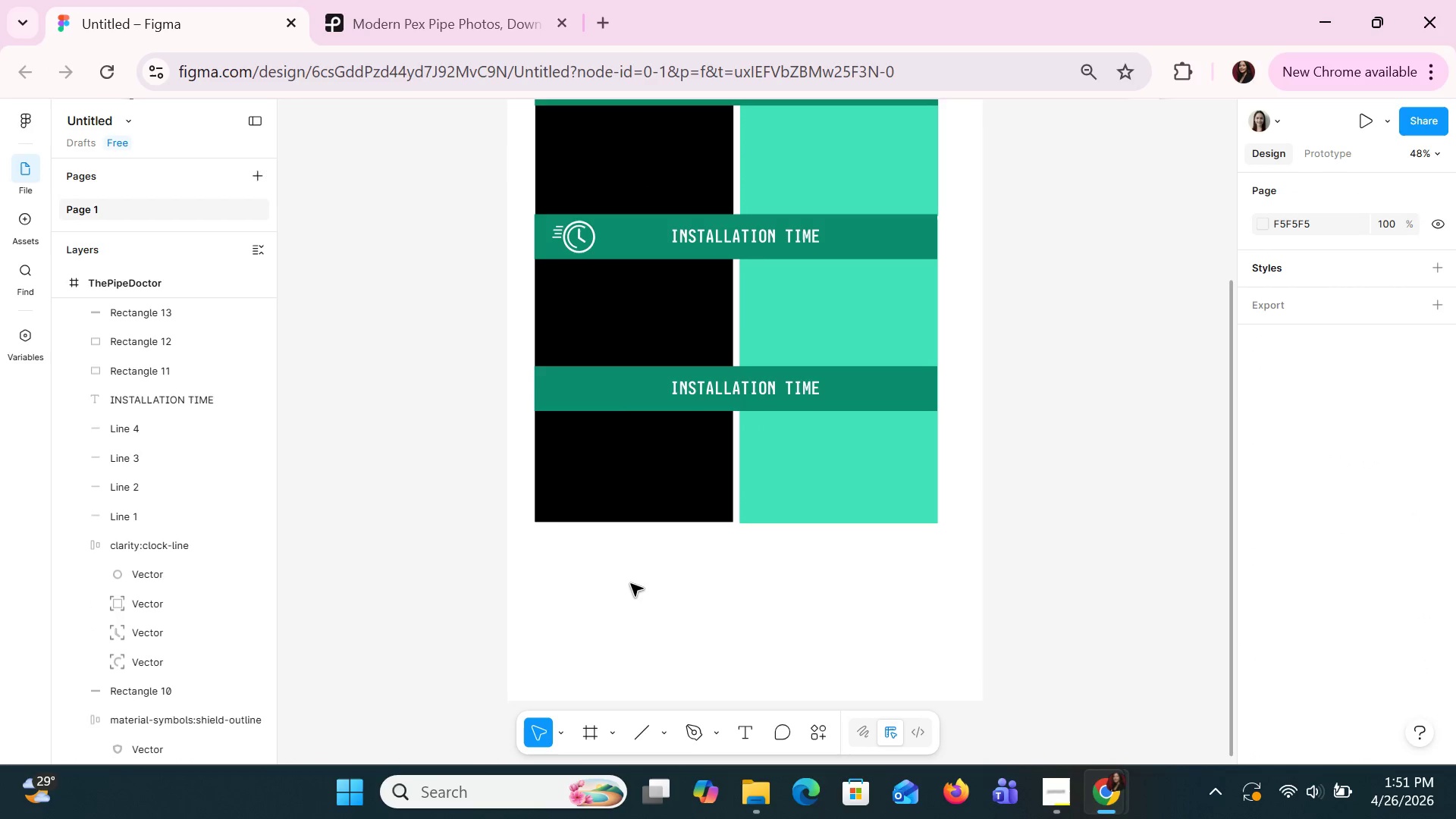 
right_click([630, 587])
 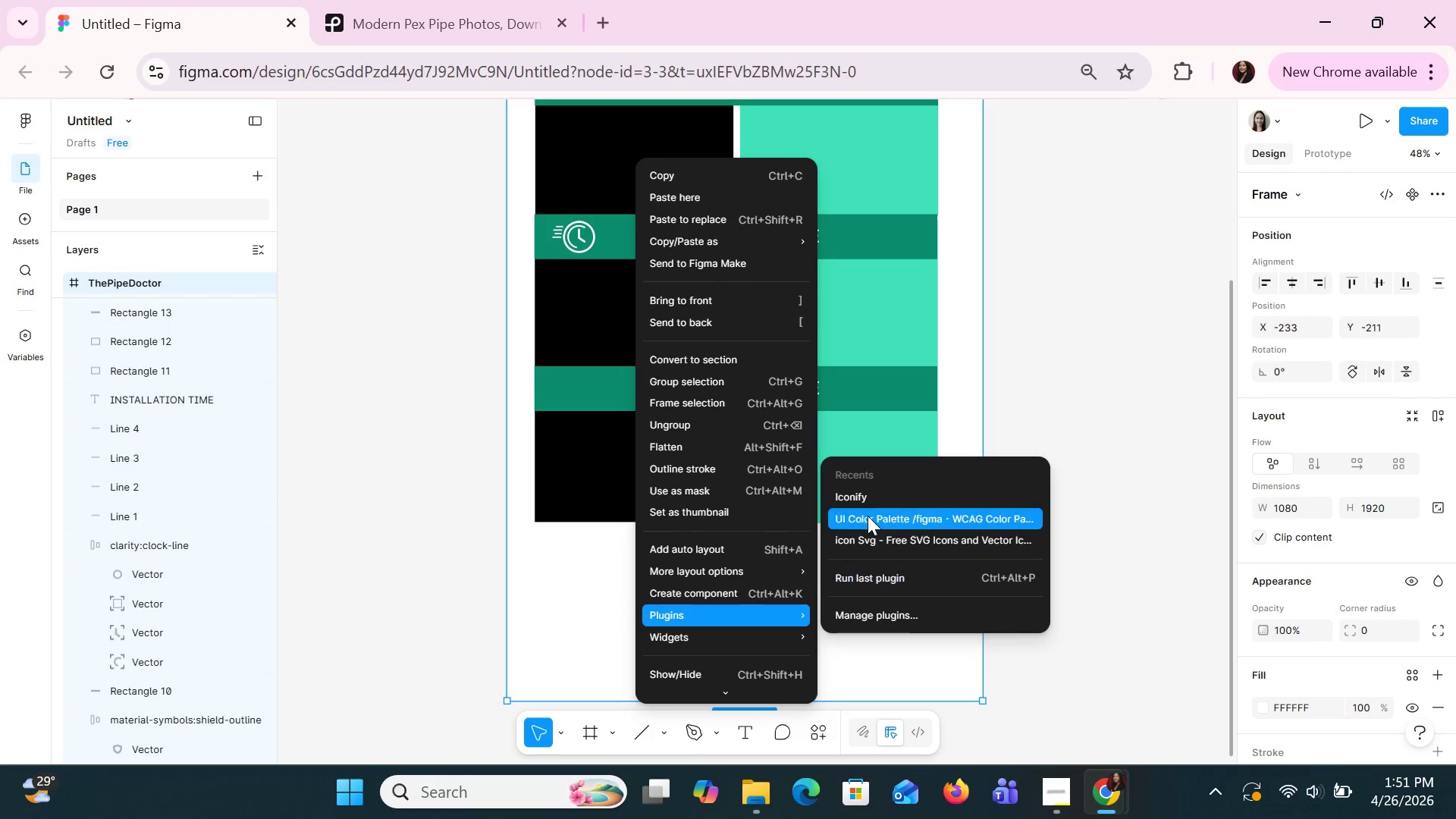 
left_click([864, 496])
 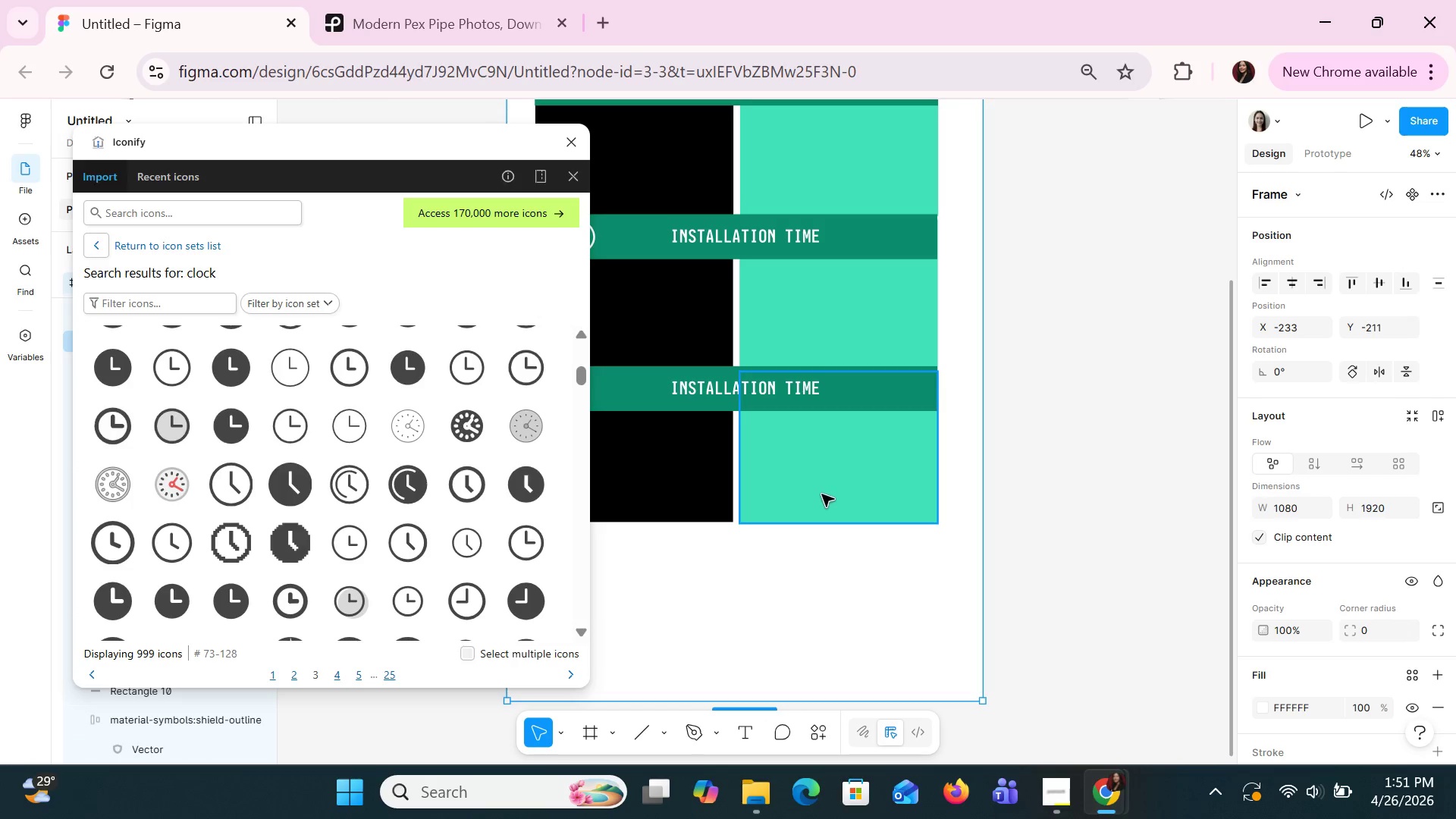 
left_click([170, 193])
 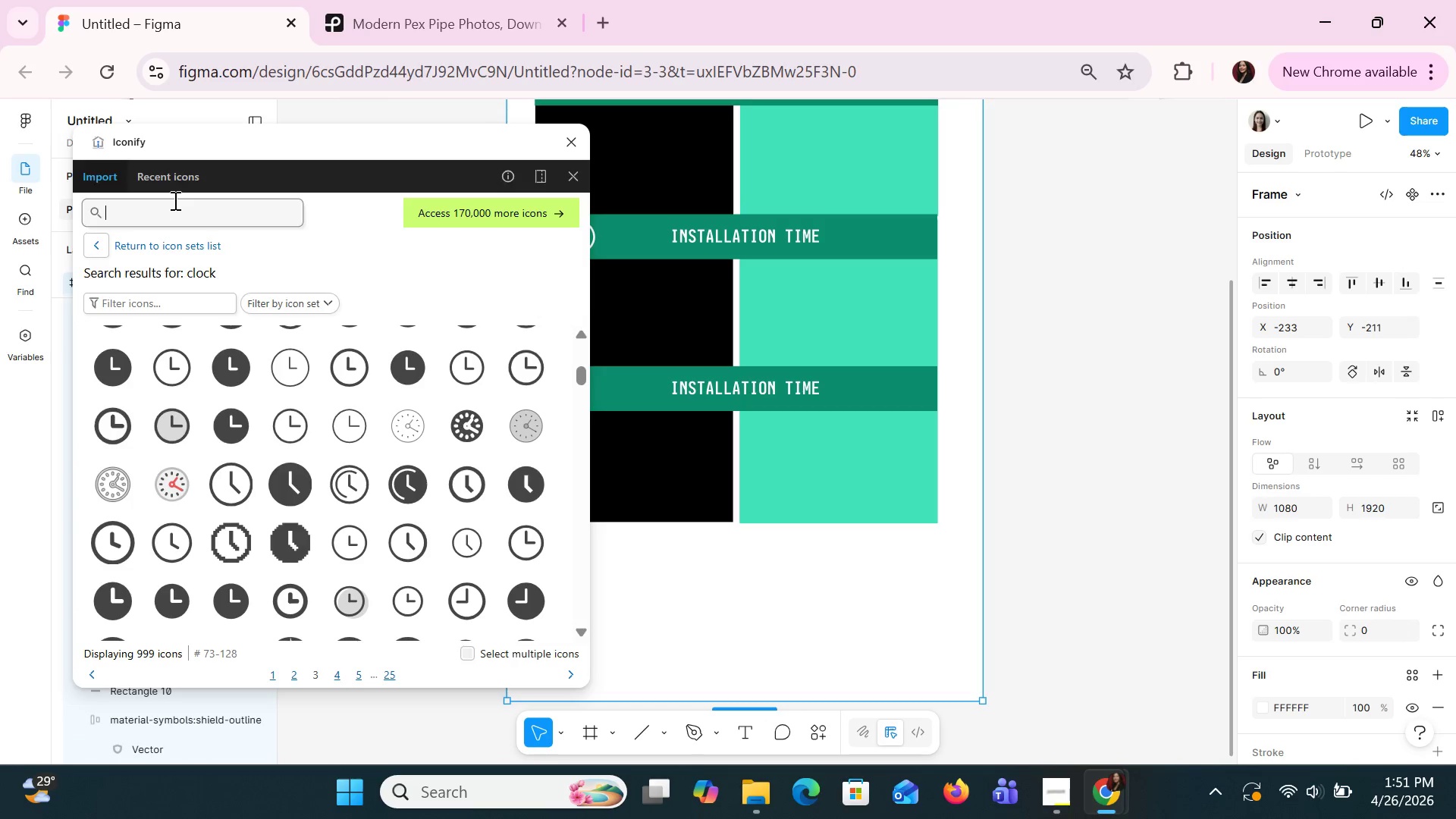 
left_click([174, 200])
 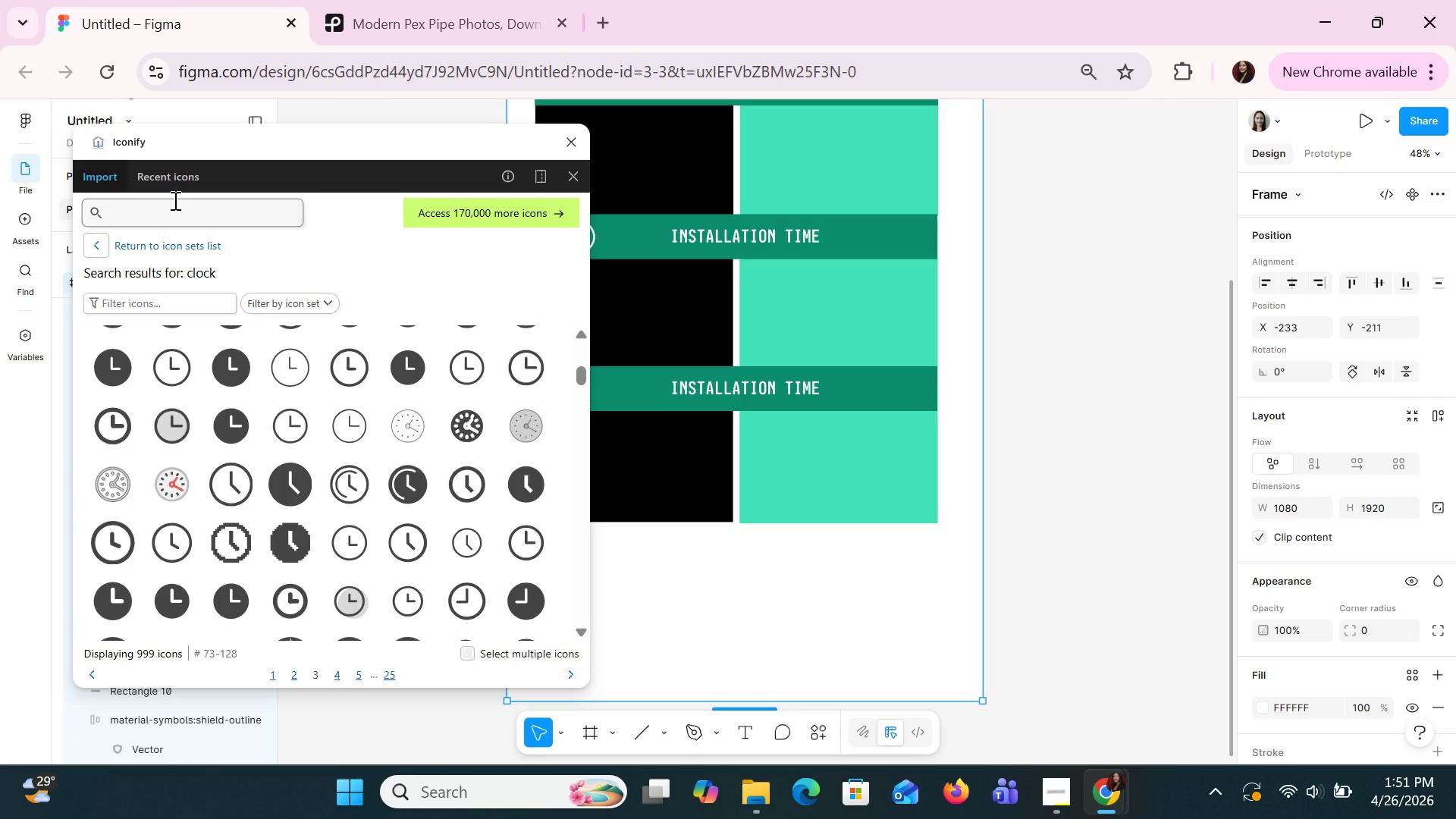 
type(DOLA)
key(Backspace)
key(Backspace)
type(LLAR)
 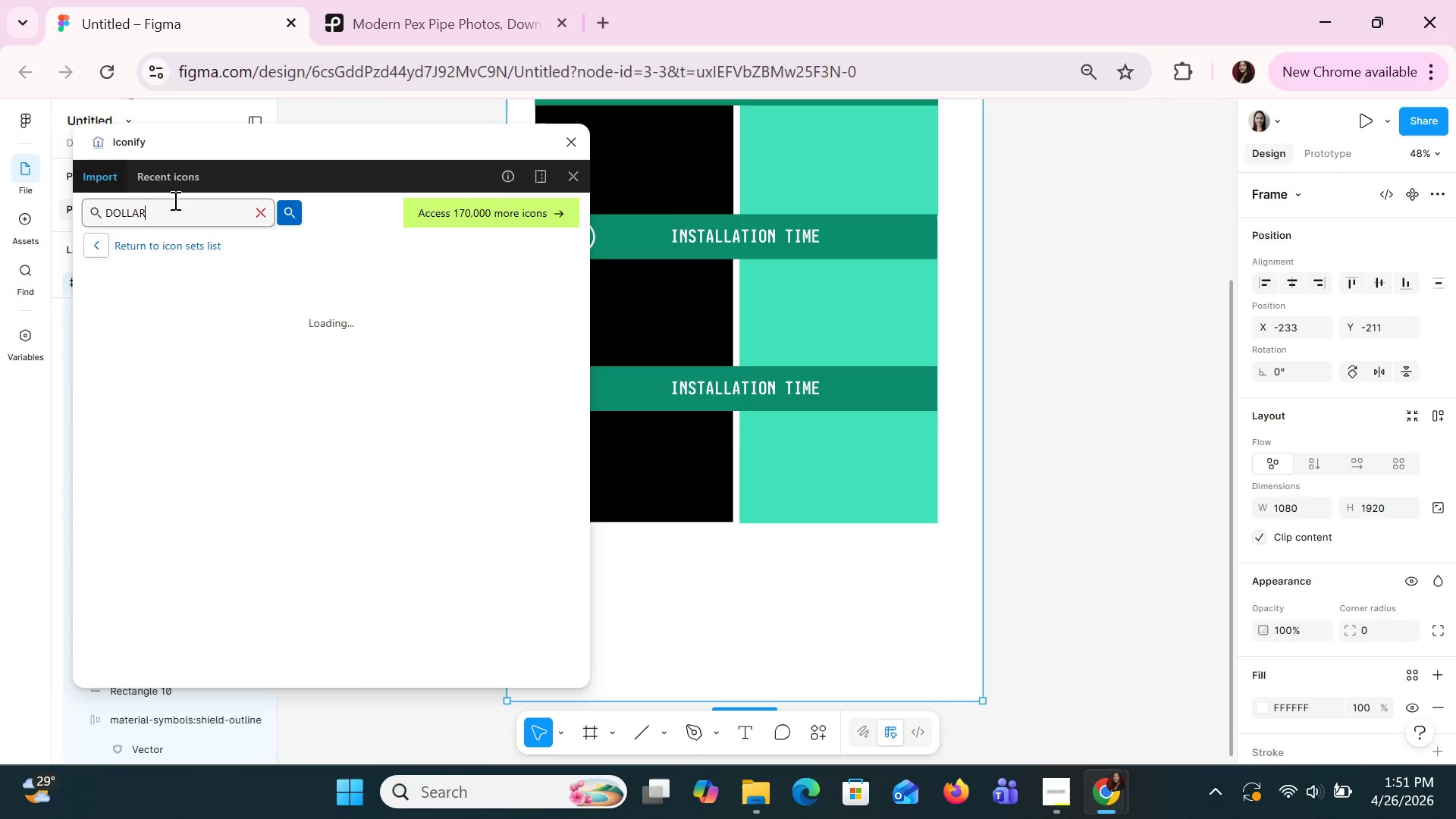 
key(Enter)
 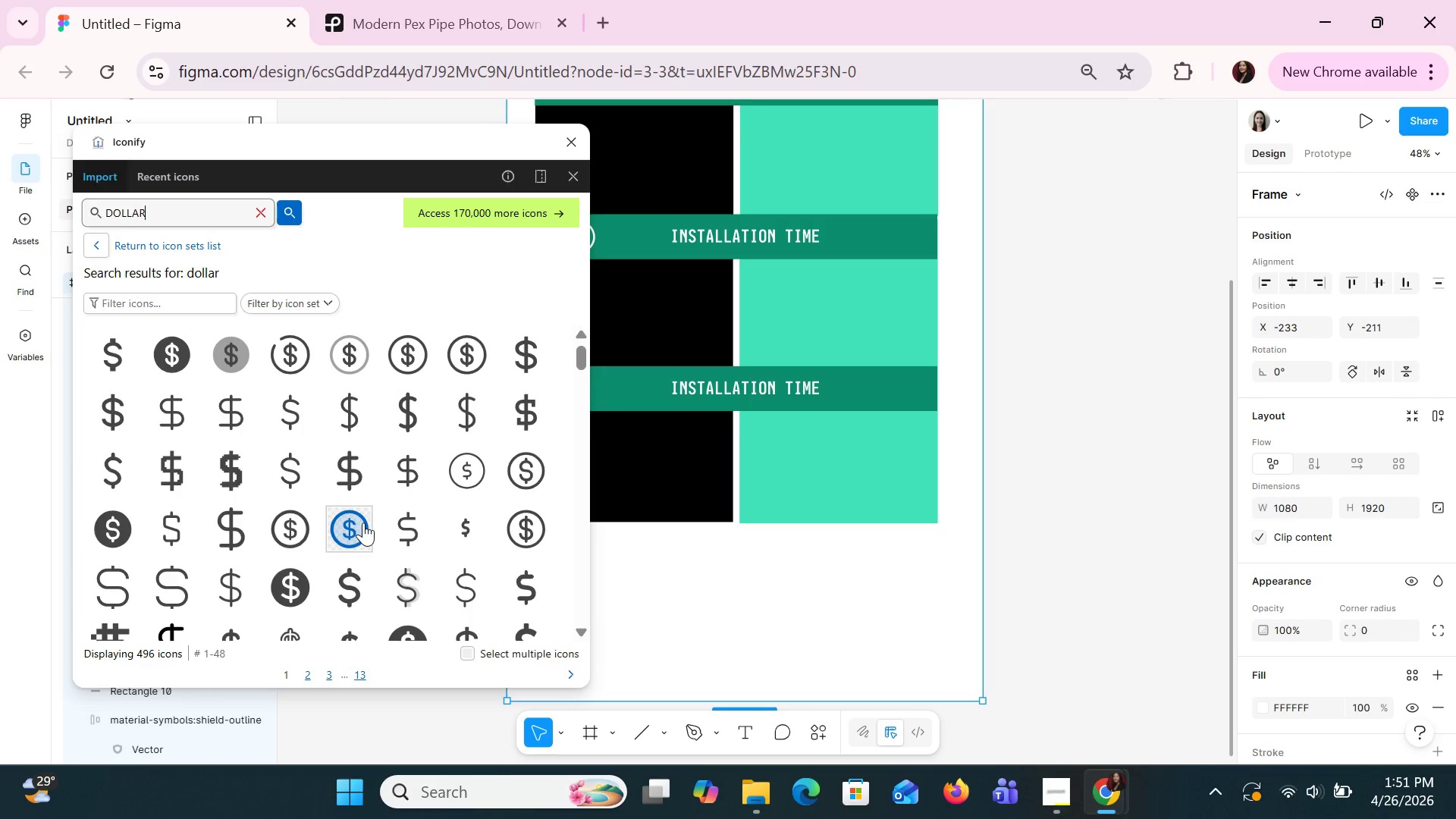 
wait(5.98)
 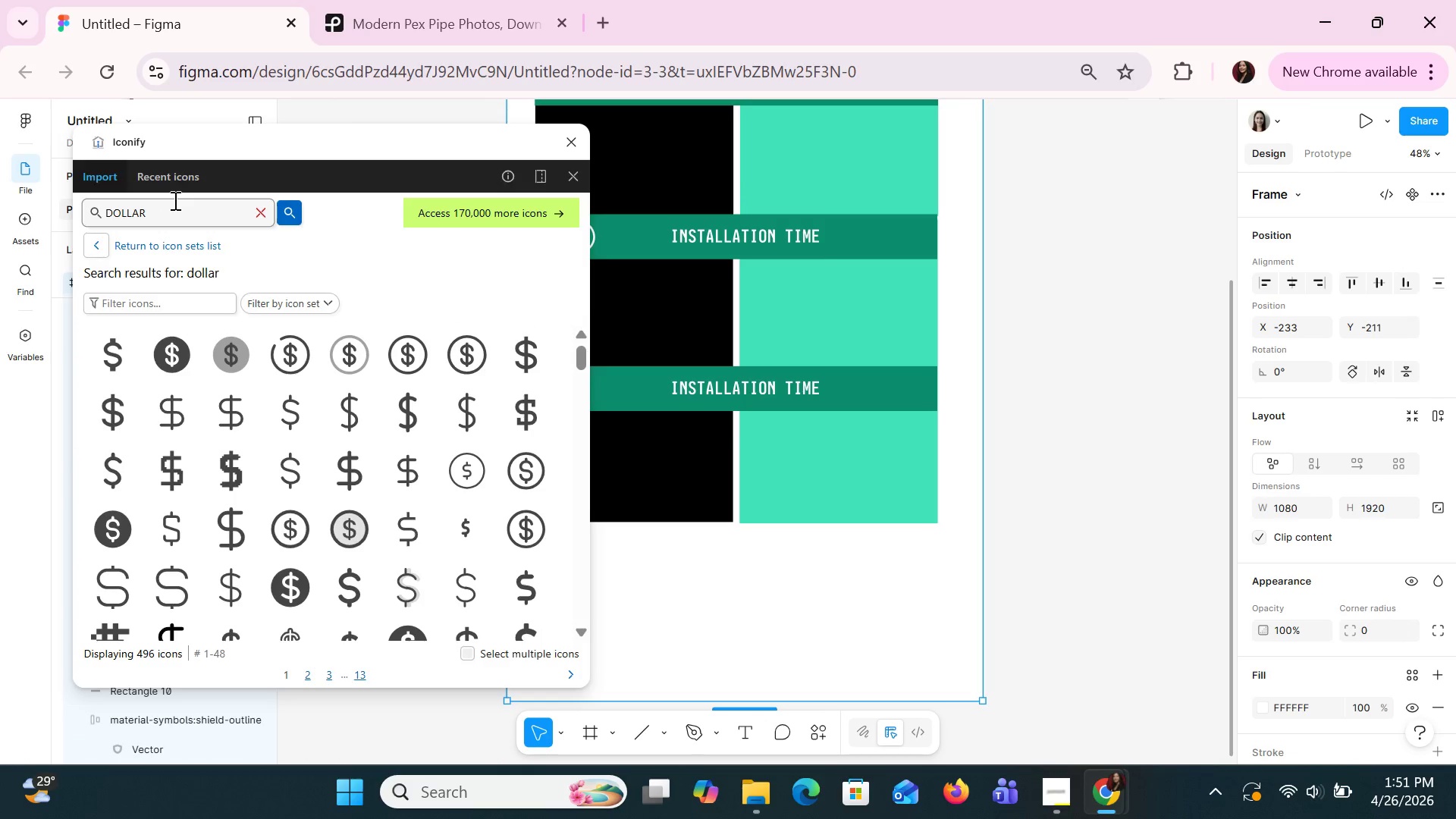 
left_click([289, 523])
 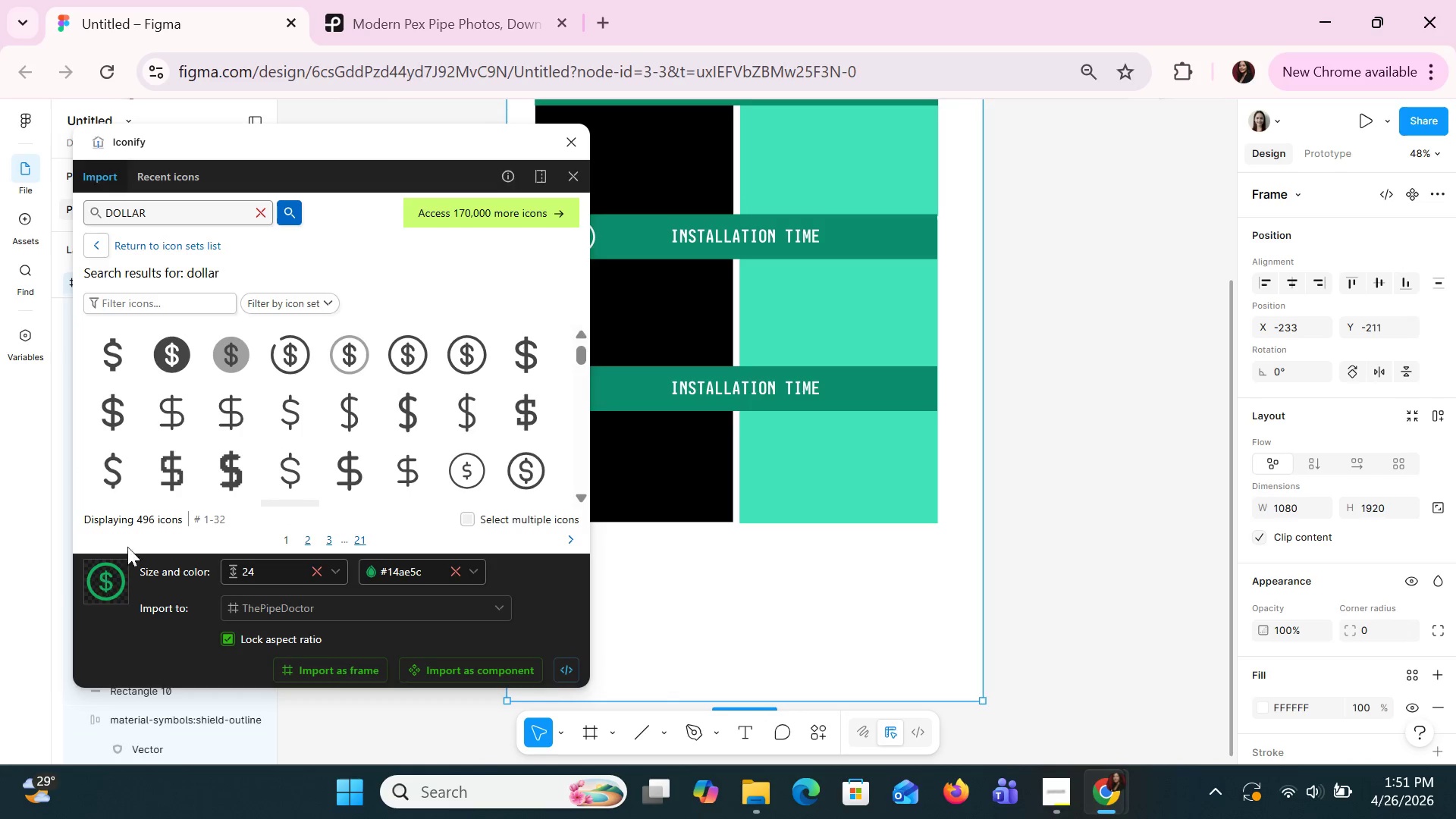 
scroll: coordinate [305, 476], scroll_direction: down, amount: 2.0
 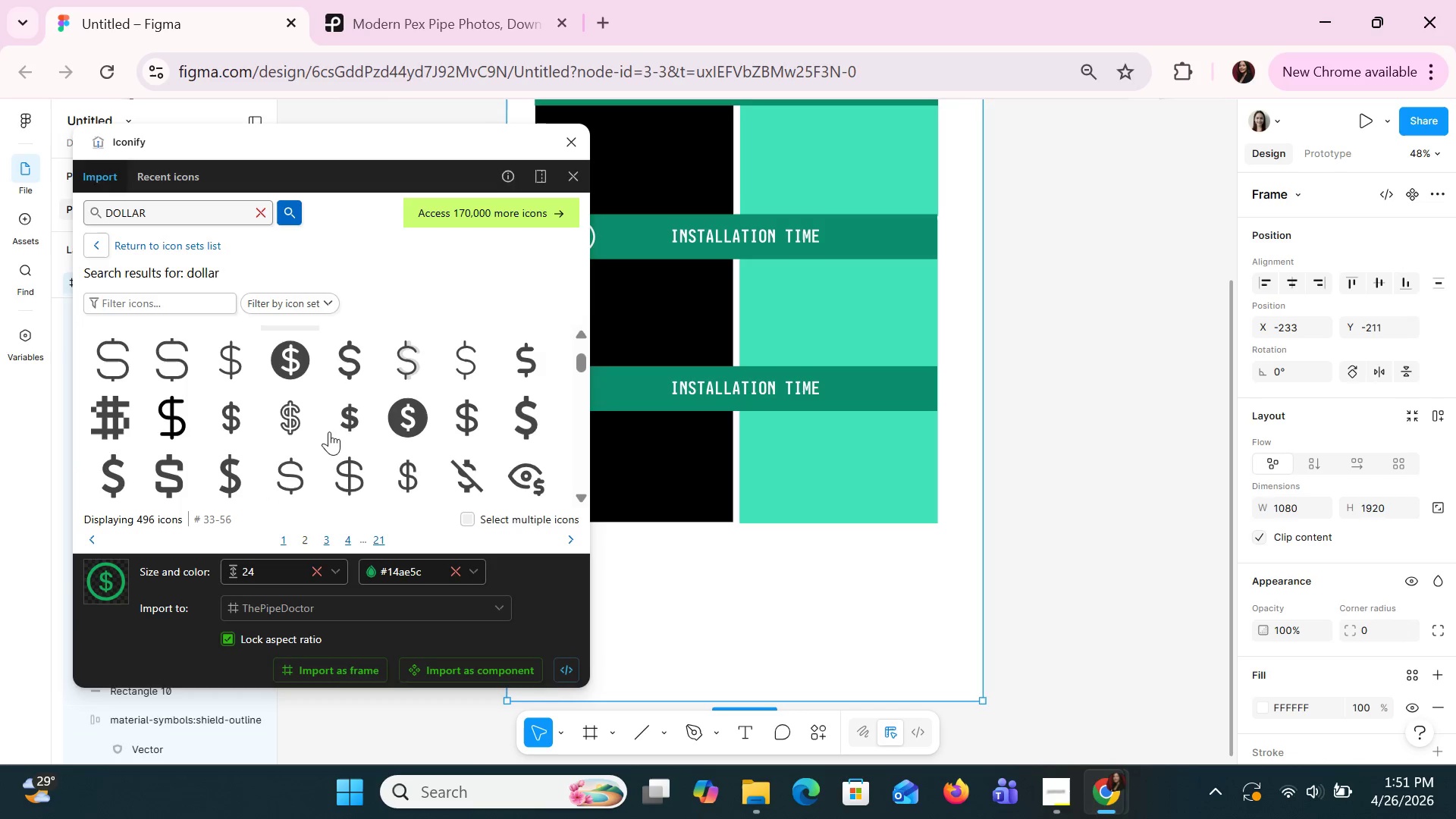 
scroll: coordinate [329, 430], scroll_direction: none, amount: 0.0
 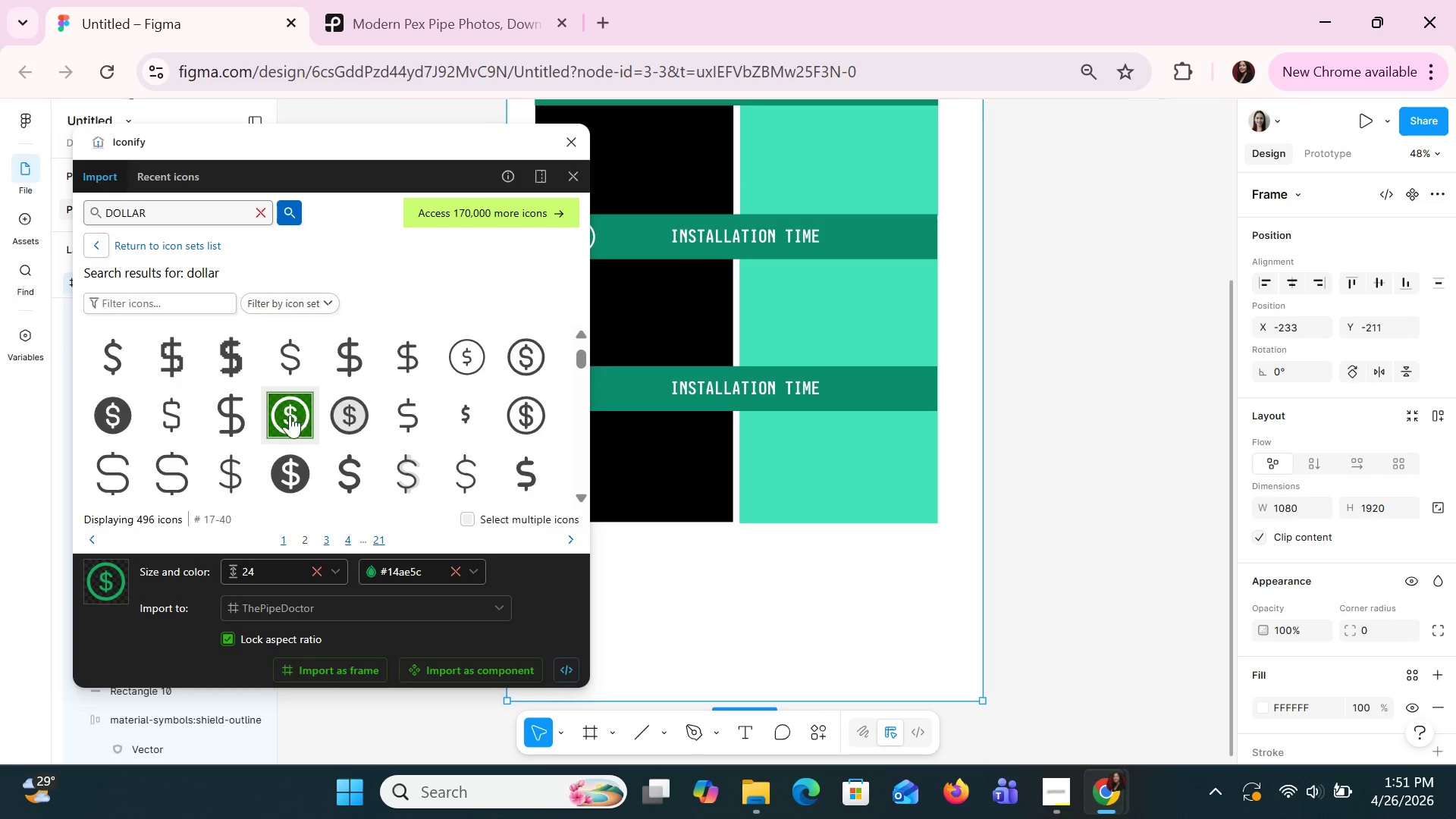 
left_click_drag(start_coordinate=[287, 410], to_coordinate=[775, 573])
 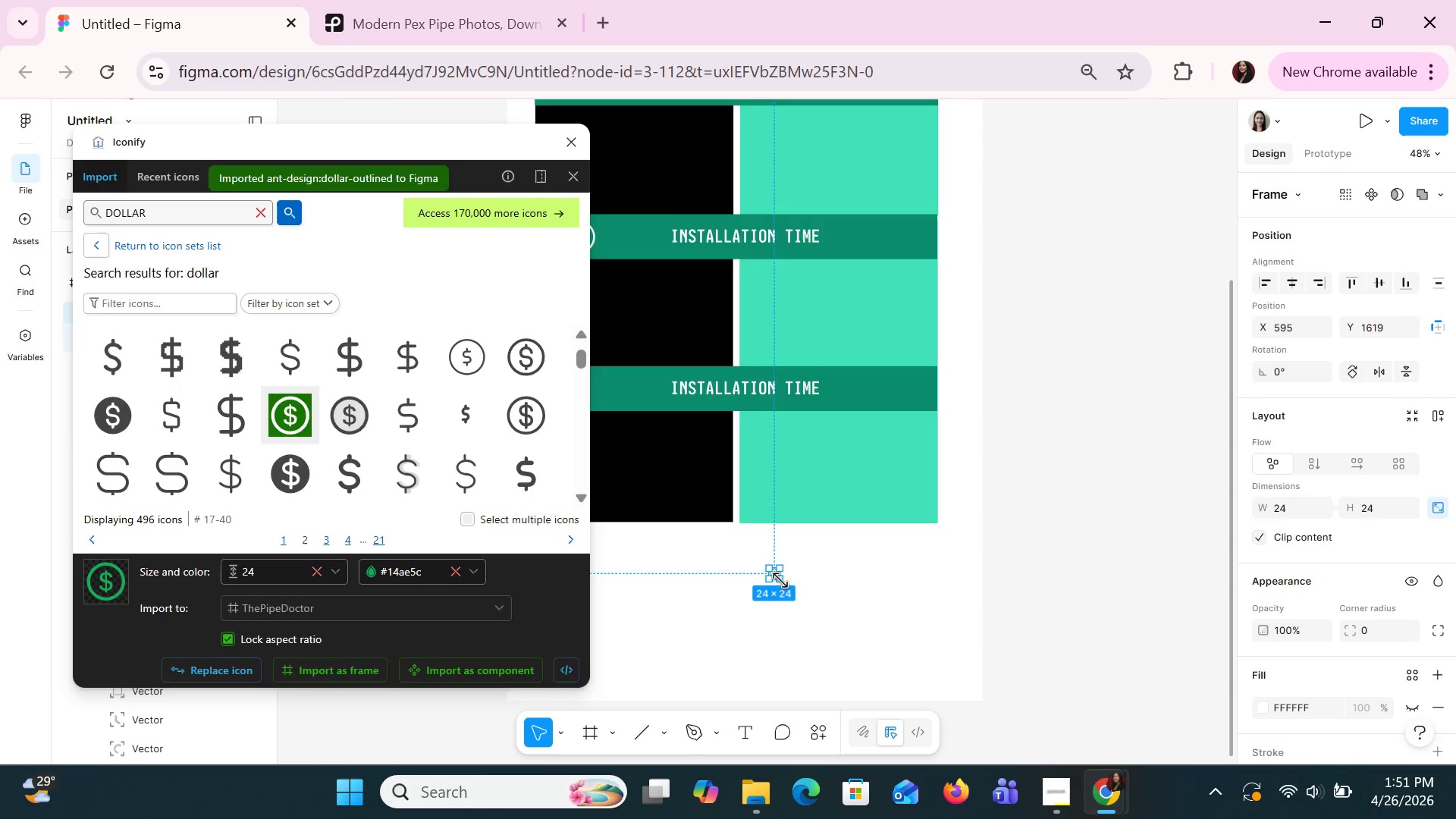 
left_click_drag(start_coordinate=[780, 581], to_coordinate=[827, 615])
 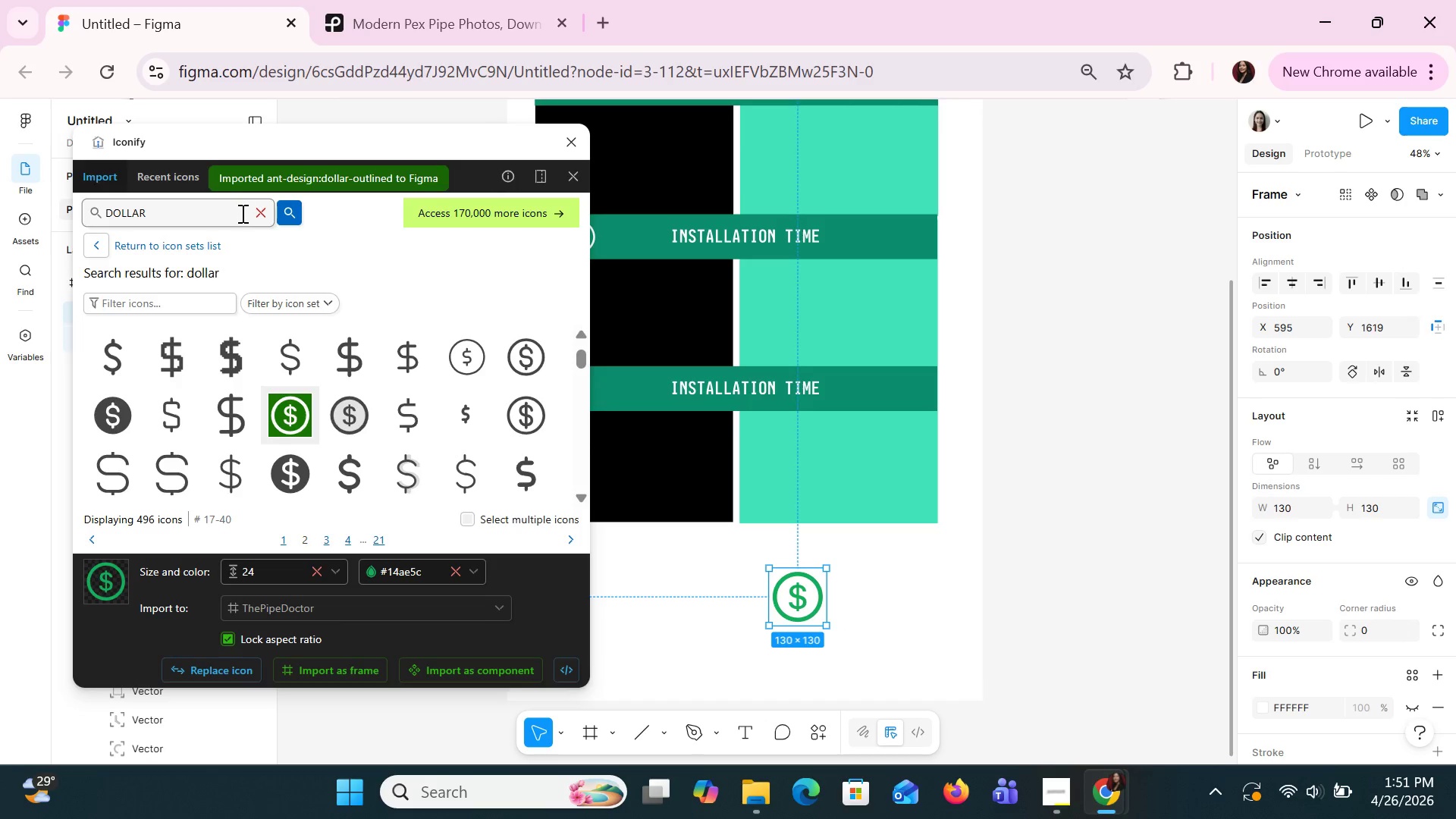 
left_click([267, 213])
 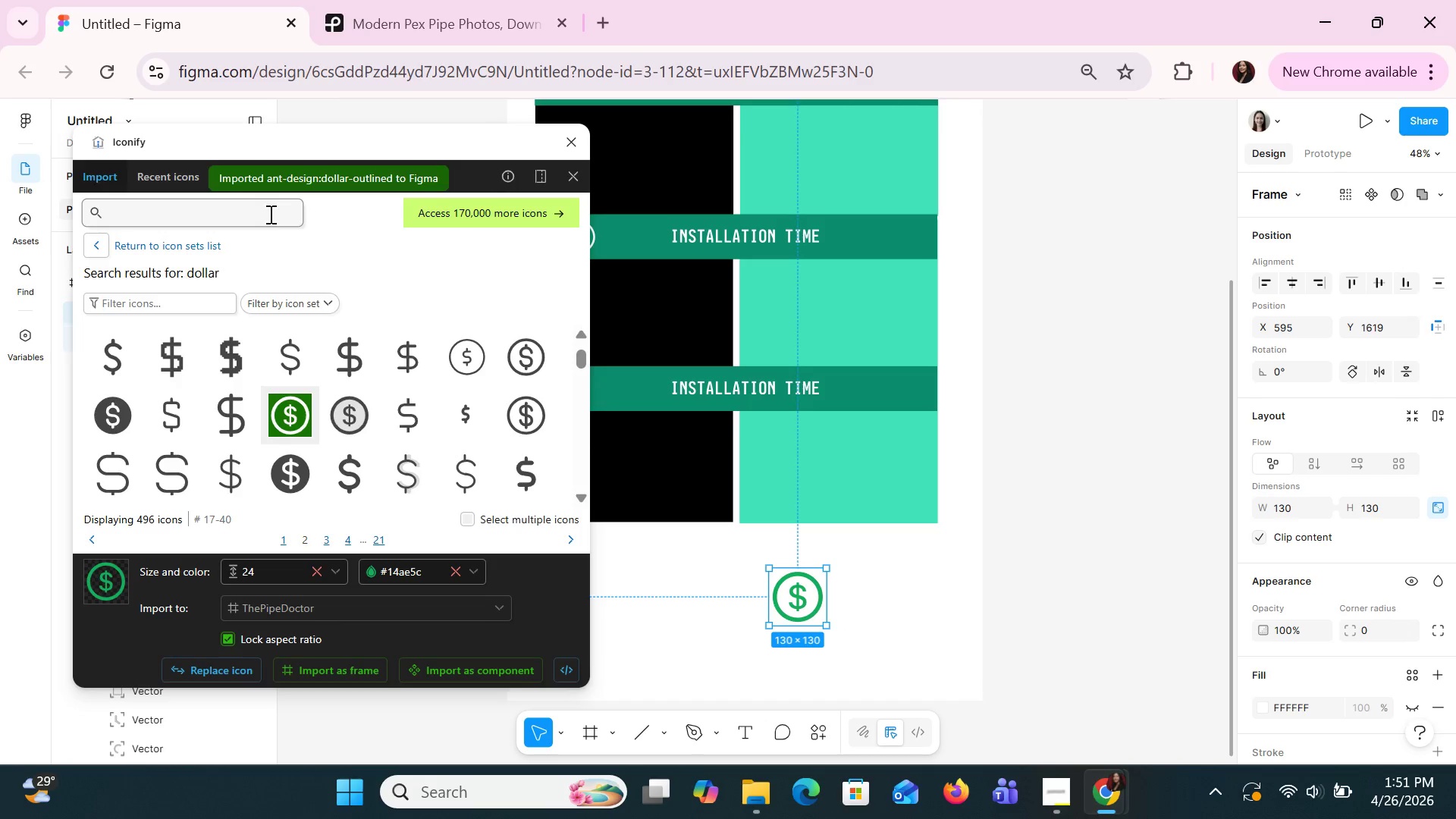 
type(COINS)
 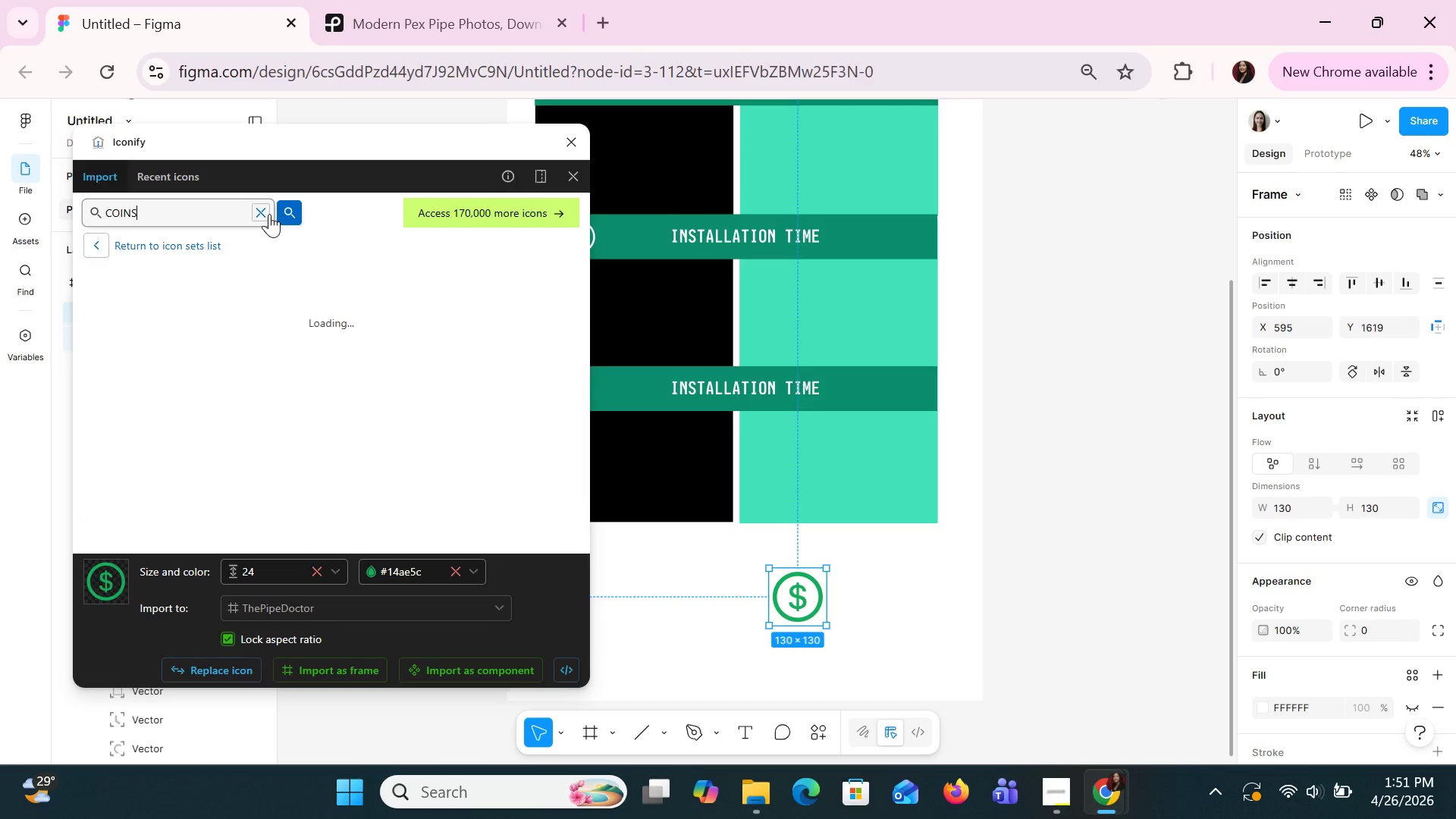 
key(Enter)
 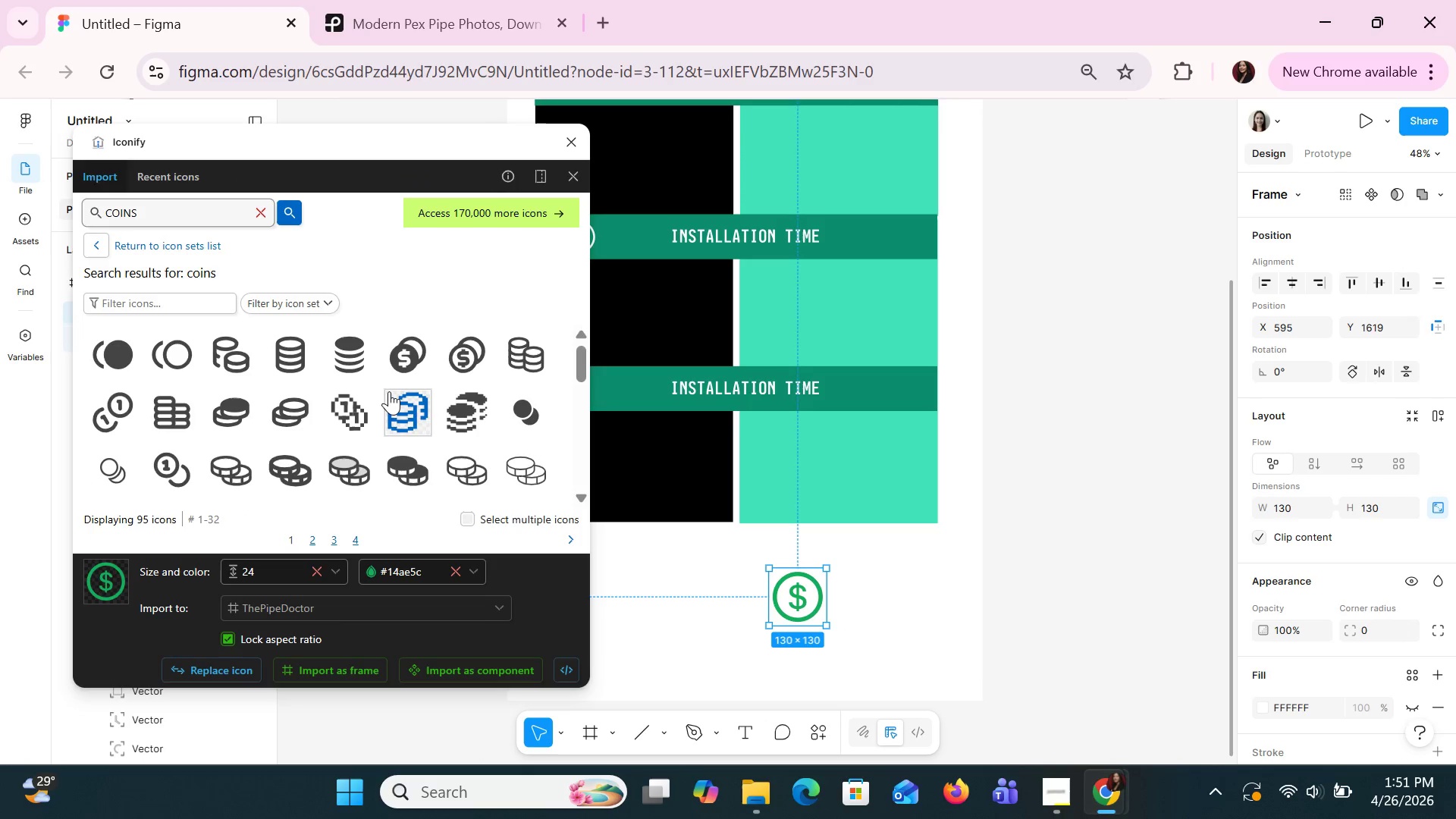 
scroll: coordinate [283, 398], scroll_direction: down, amount: 5.0
 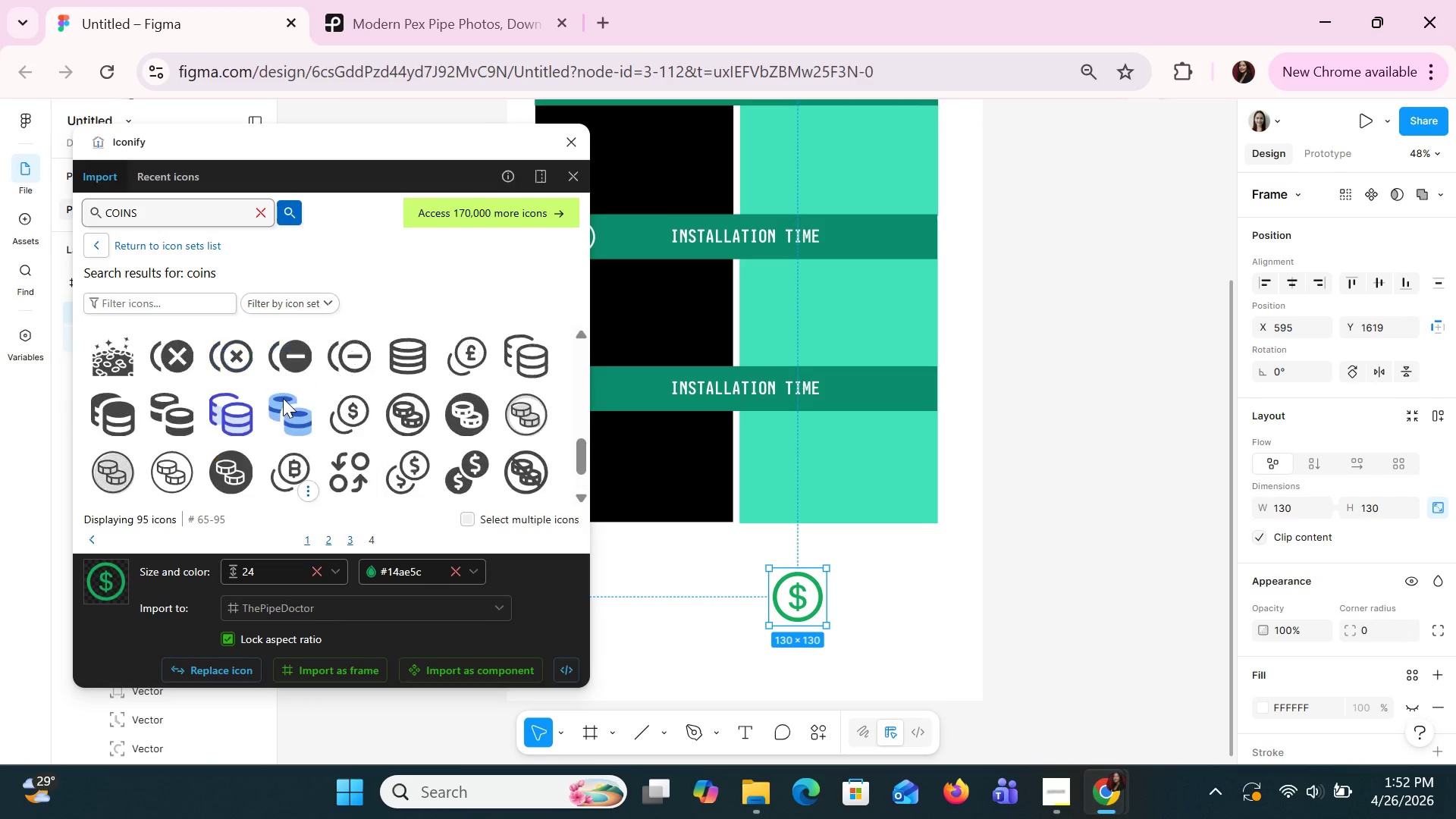 
scroll: coordinate [283, 398], scroll_direction: up, amount: 1.0
 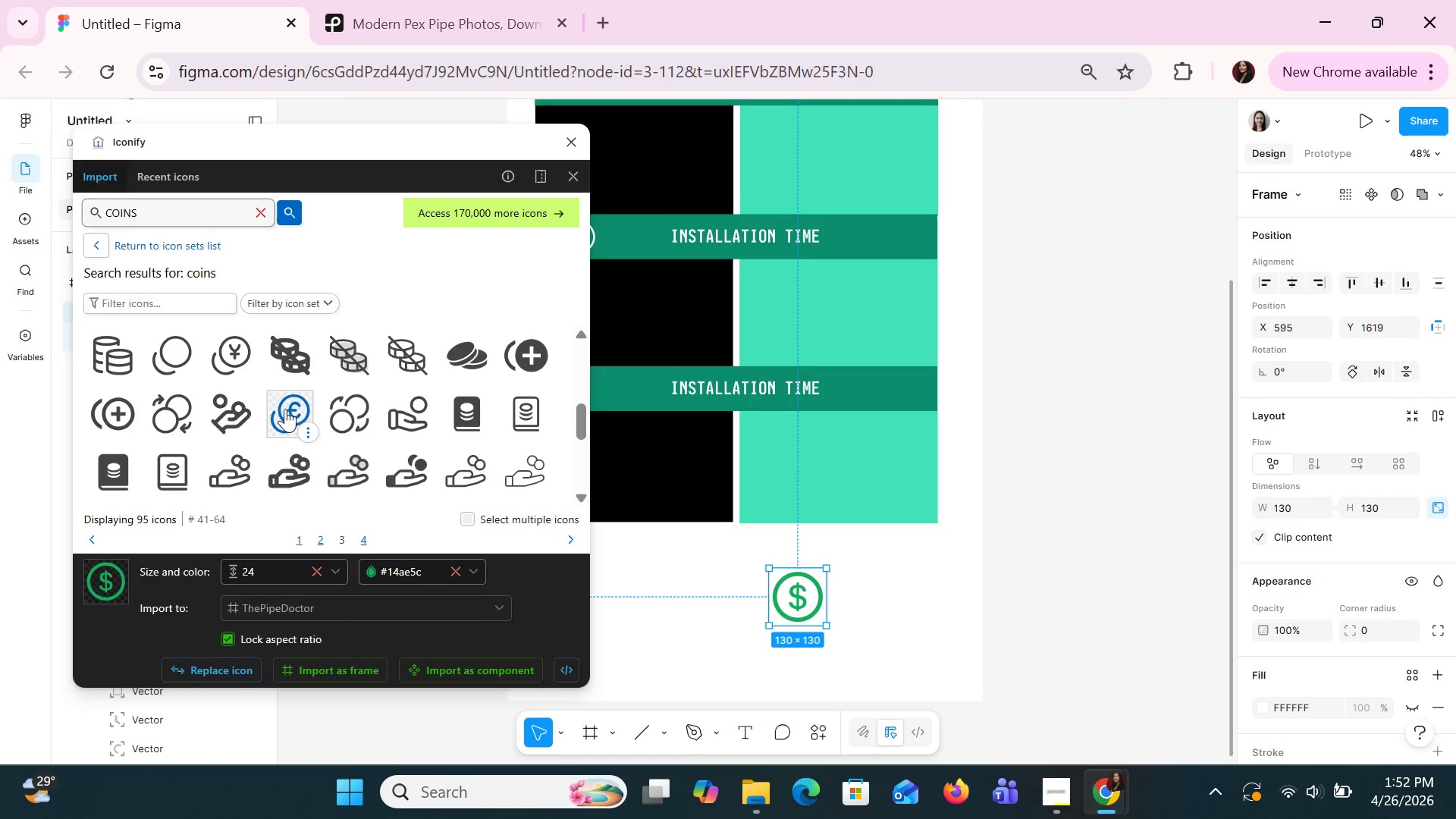 
wait(7.41)
 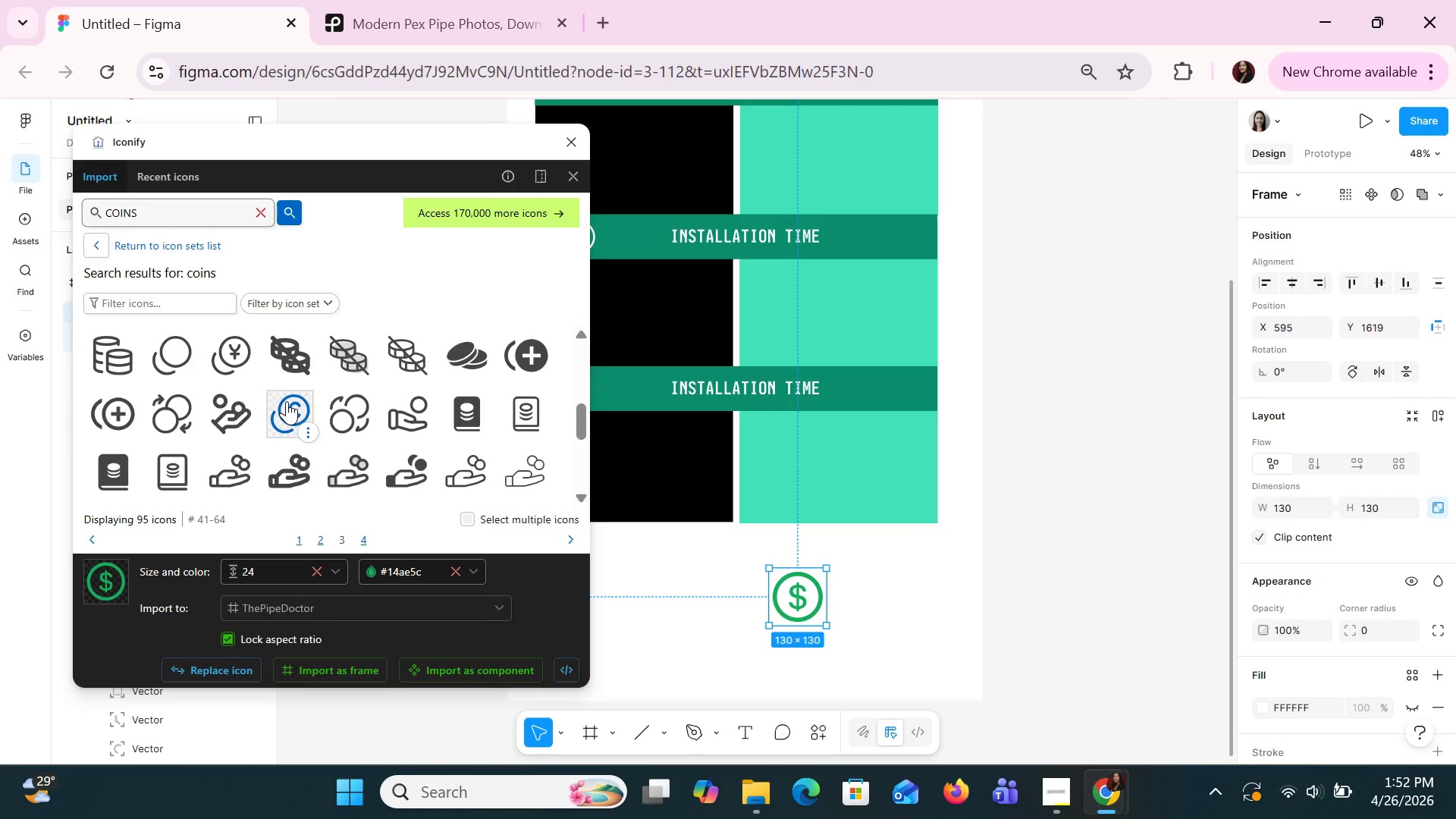 
scroll: coordinate [285, 413], scroll_direction: up, amount: 1.0
 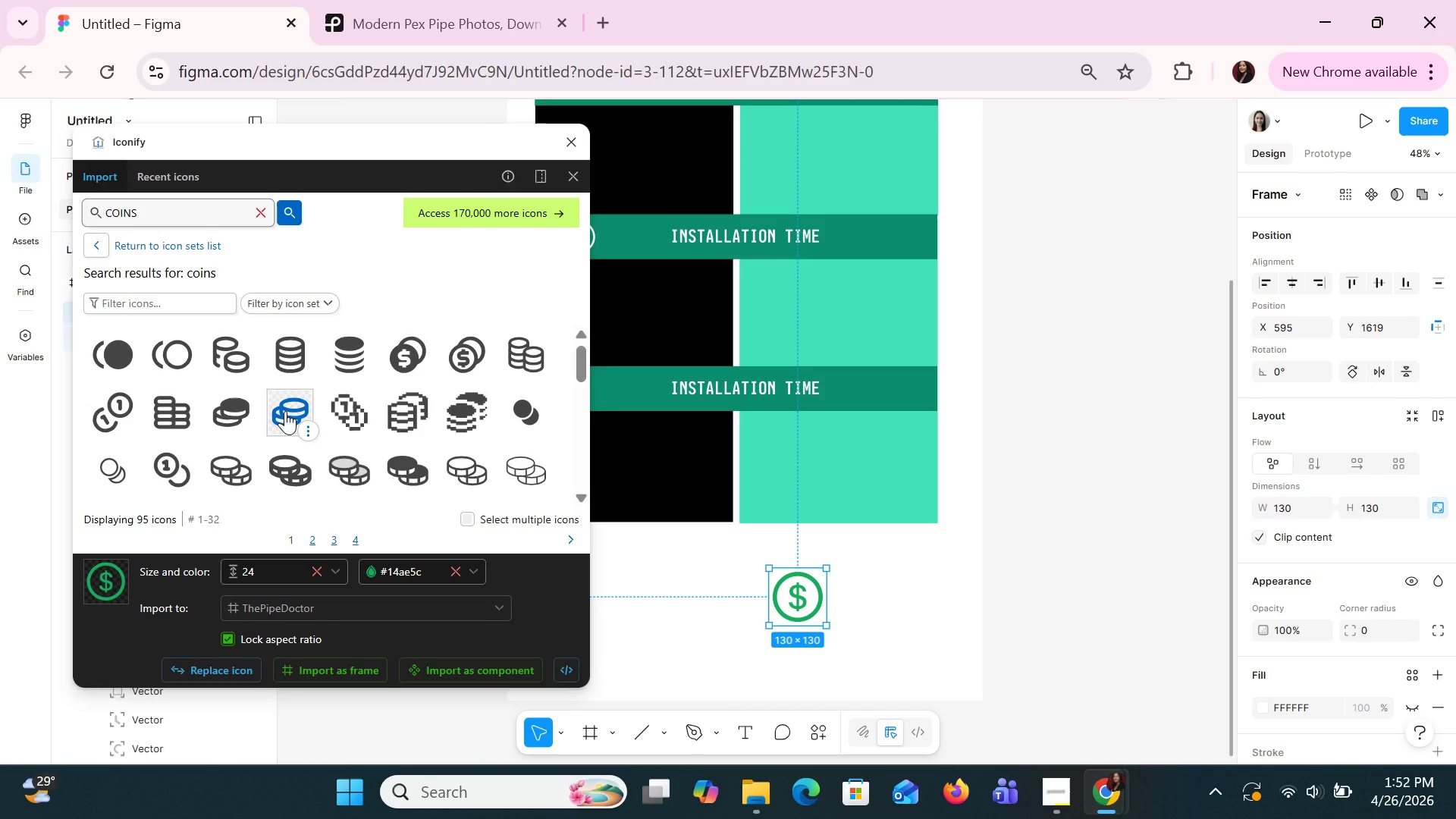 
wait(6.95)
 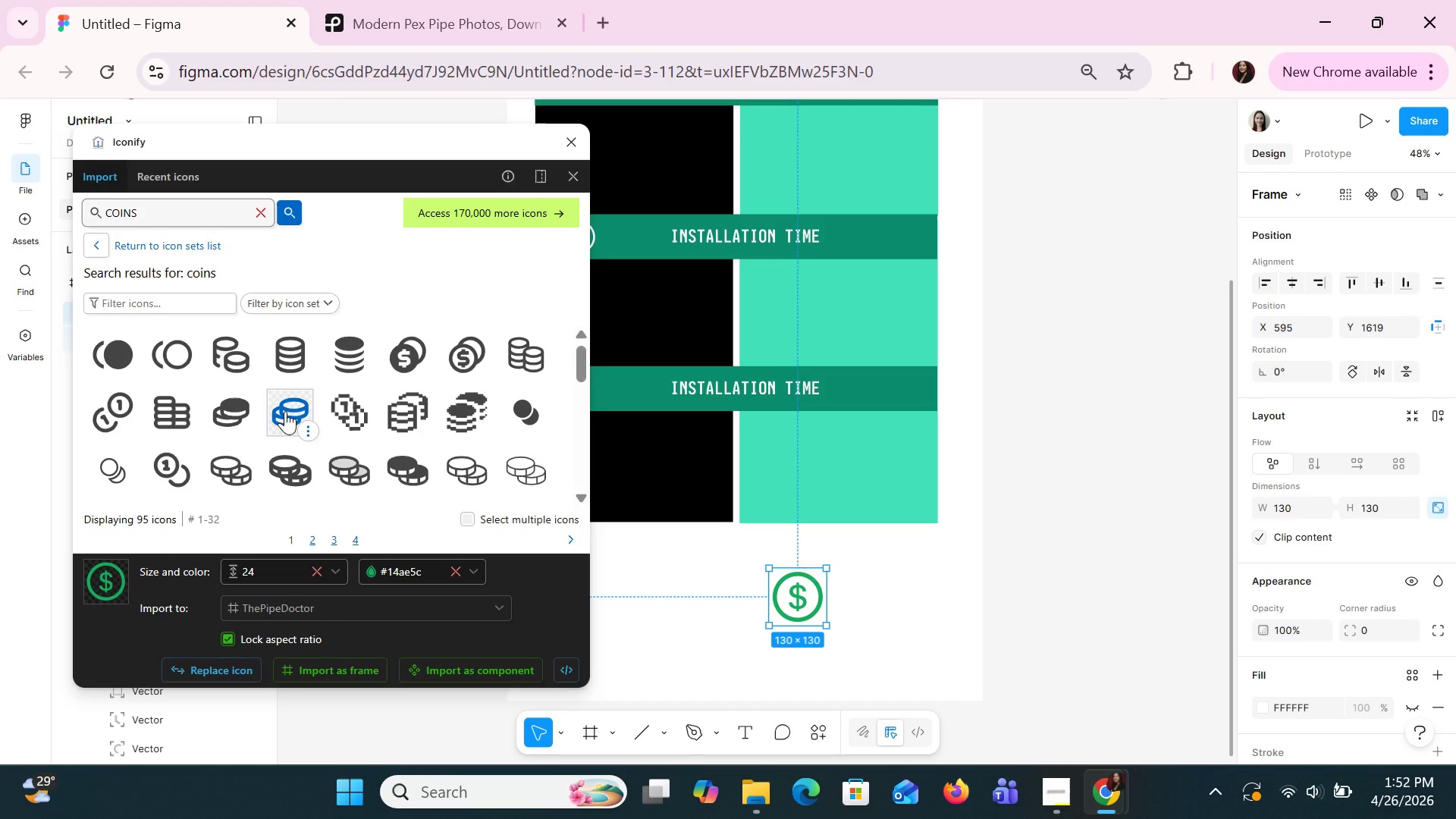 
scroll: coordinate [344, 438], scroll_direction: down, amount: 1.0
 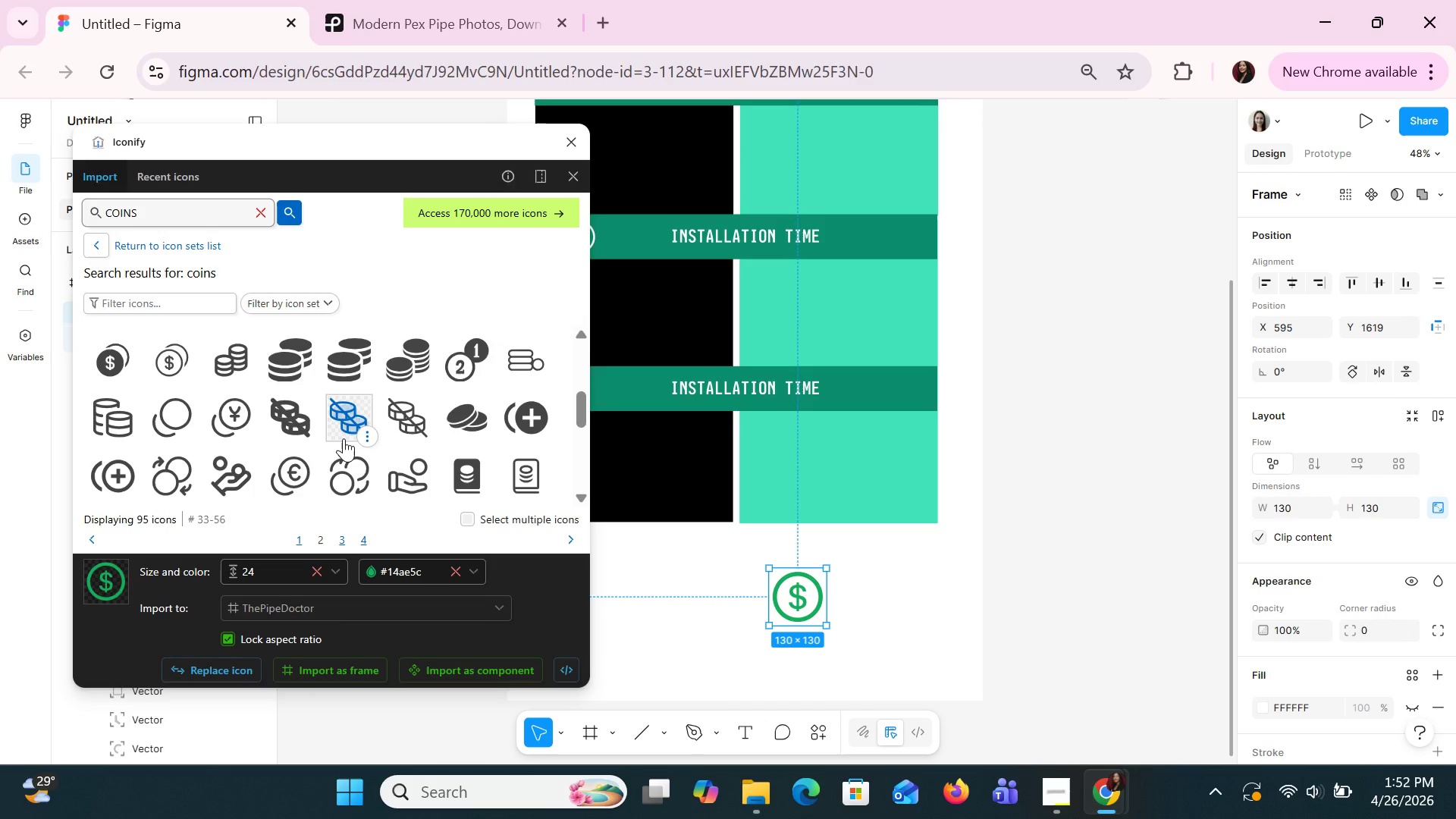 
wait(9.02)
 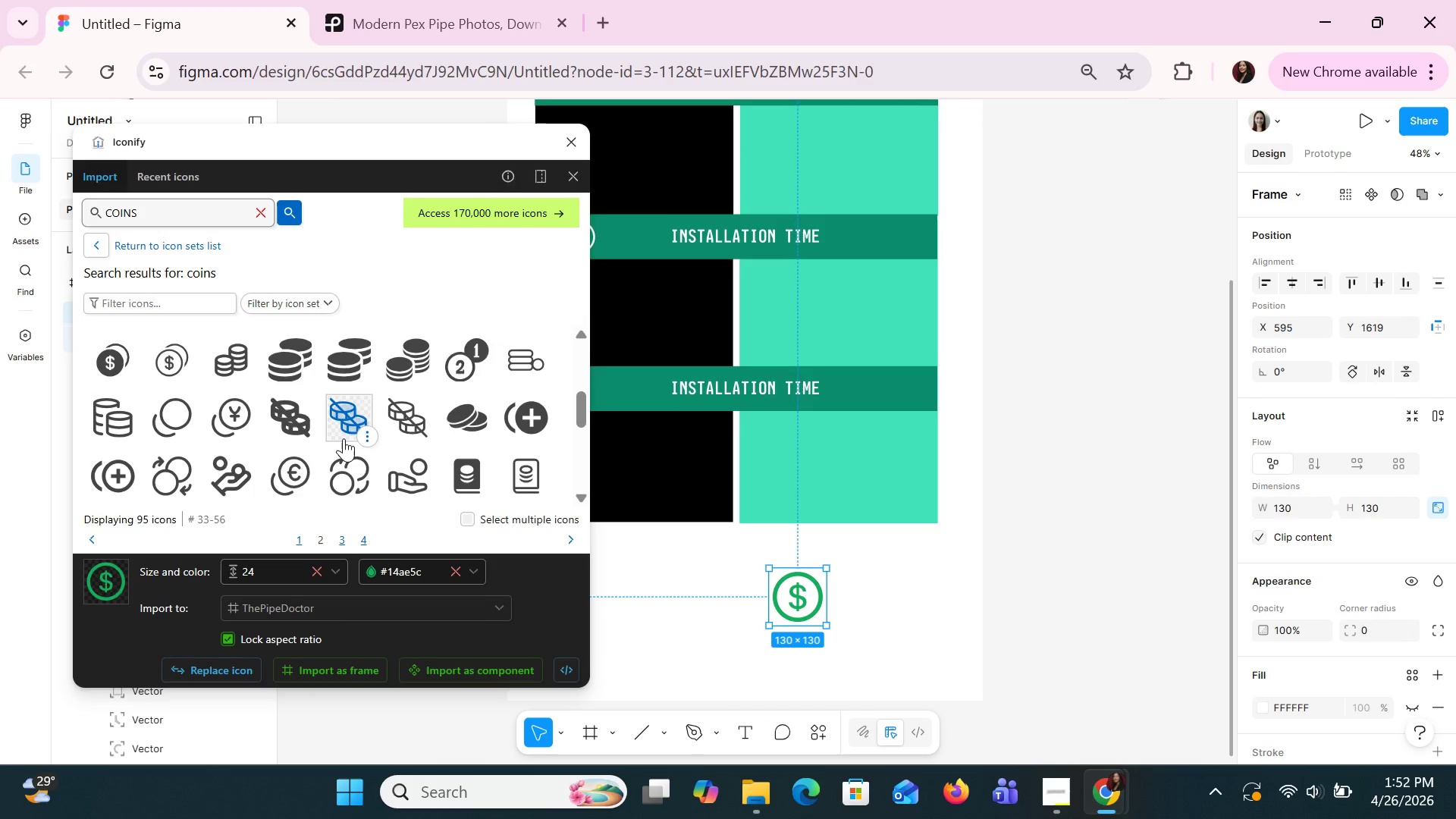 
left_click([240, 371])
 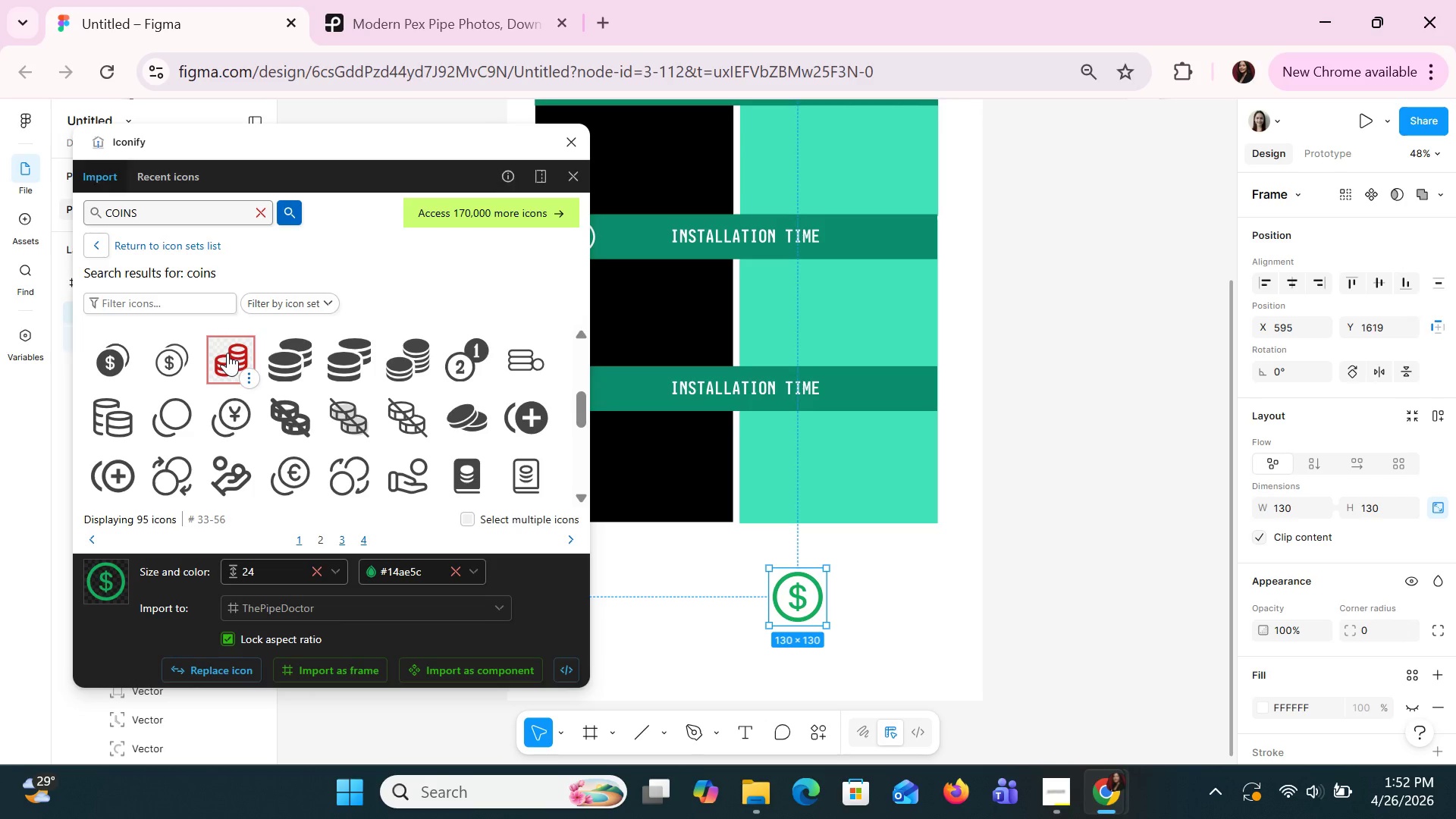 
left_click_drag(start_coordinate=[228, 353], to_coordinate=[877, 561])
 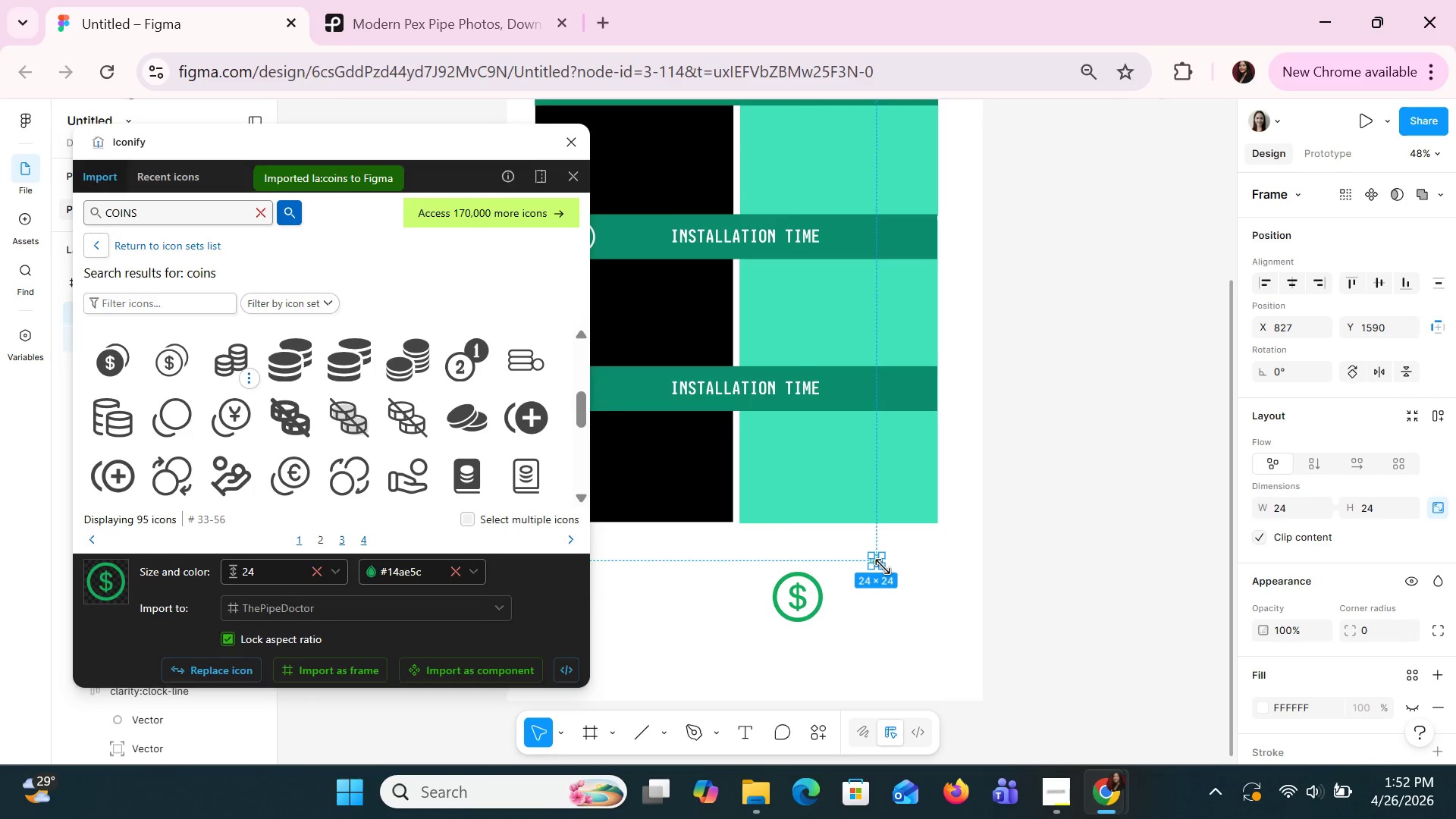 
left_click_drag(start_coordinate=[884, 567], to_coordinate=[912, 590])
 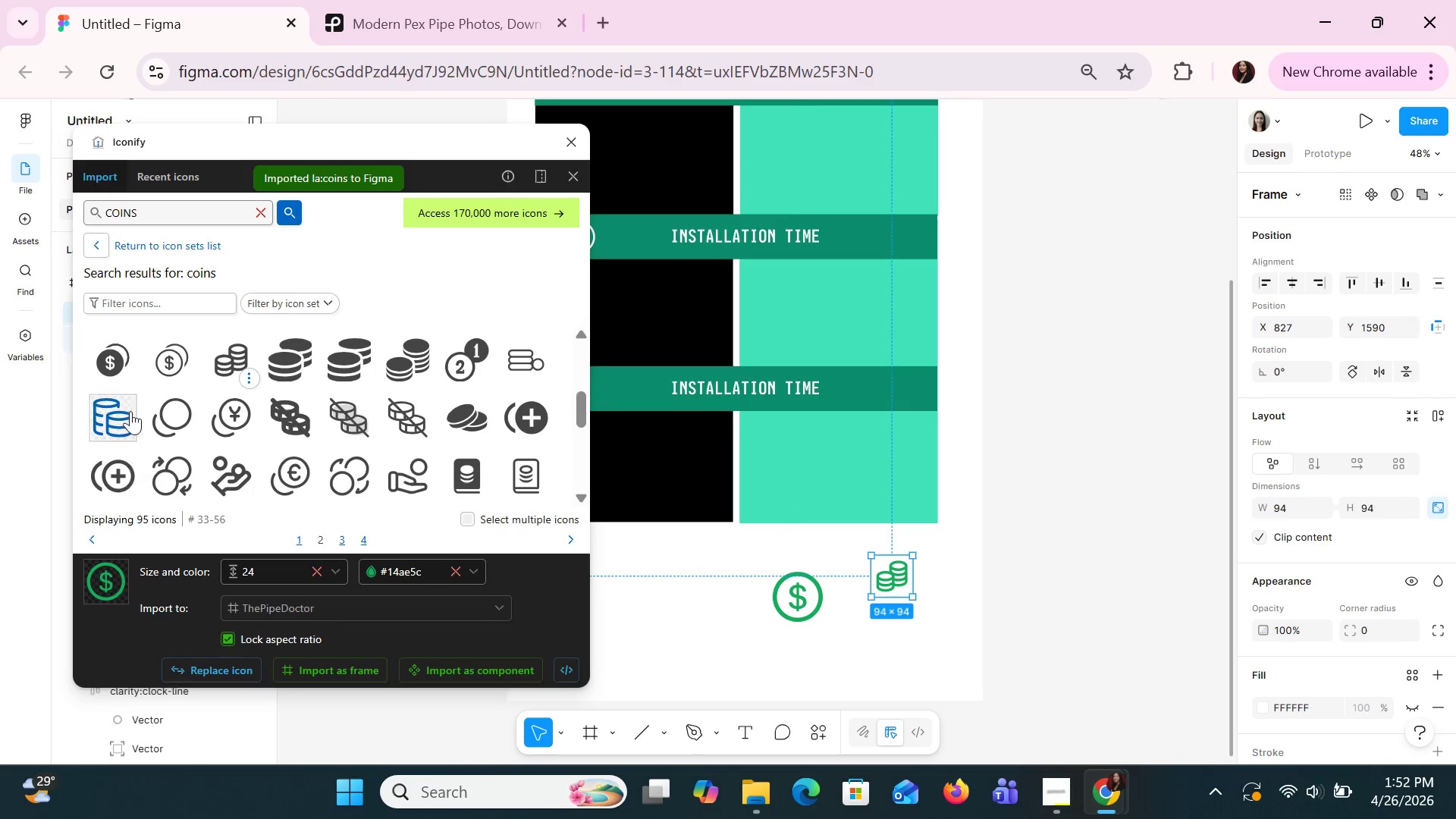 
left_click([155, 365])
 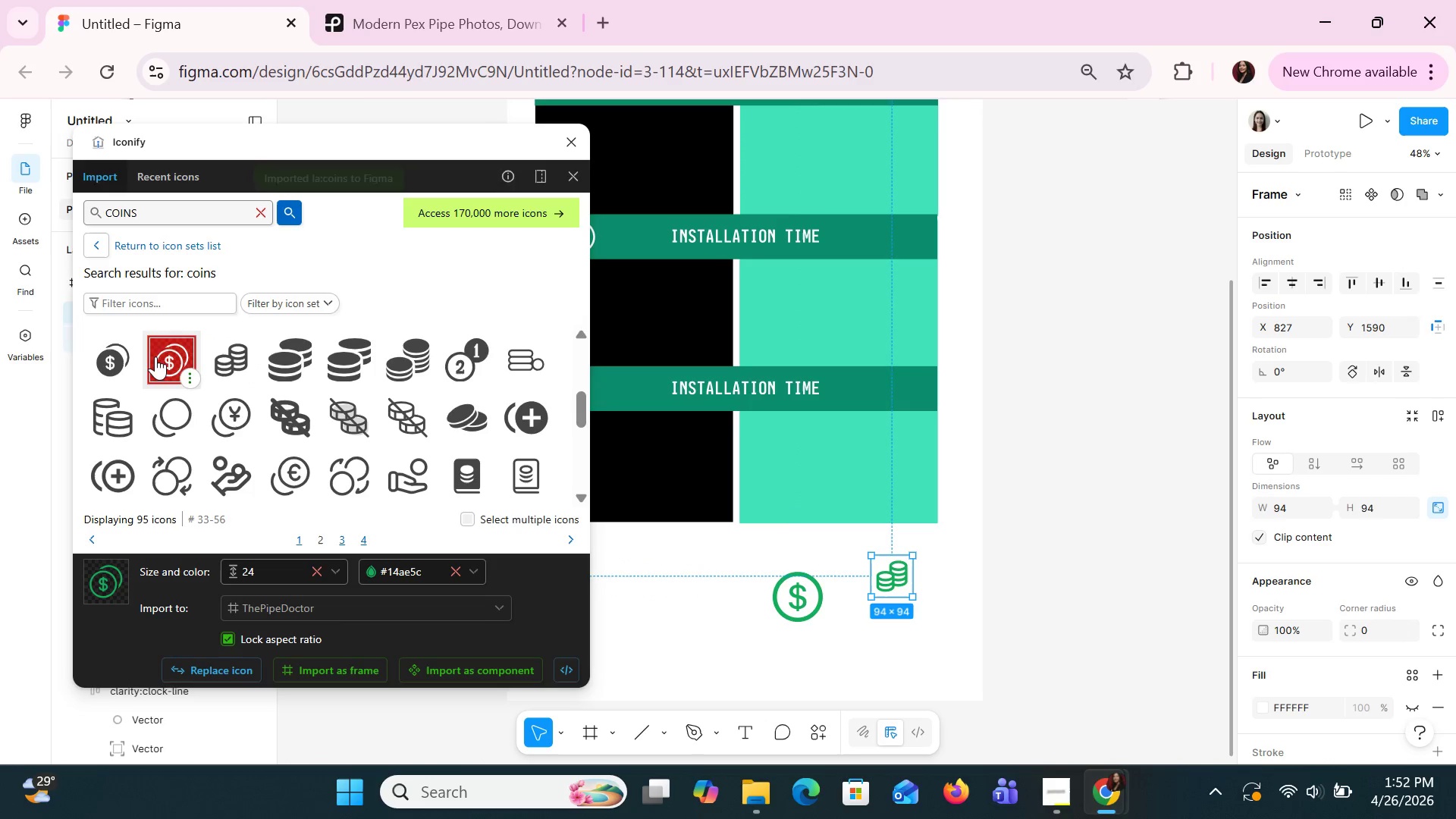 
left_click_drag(start_coordinate=[154, 356], to_coordinate=[896, 598])
 